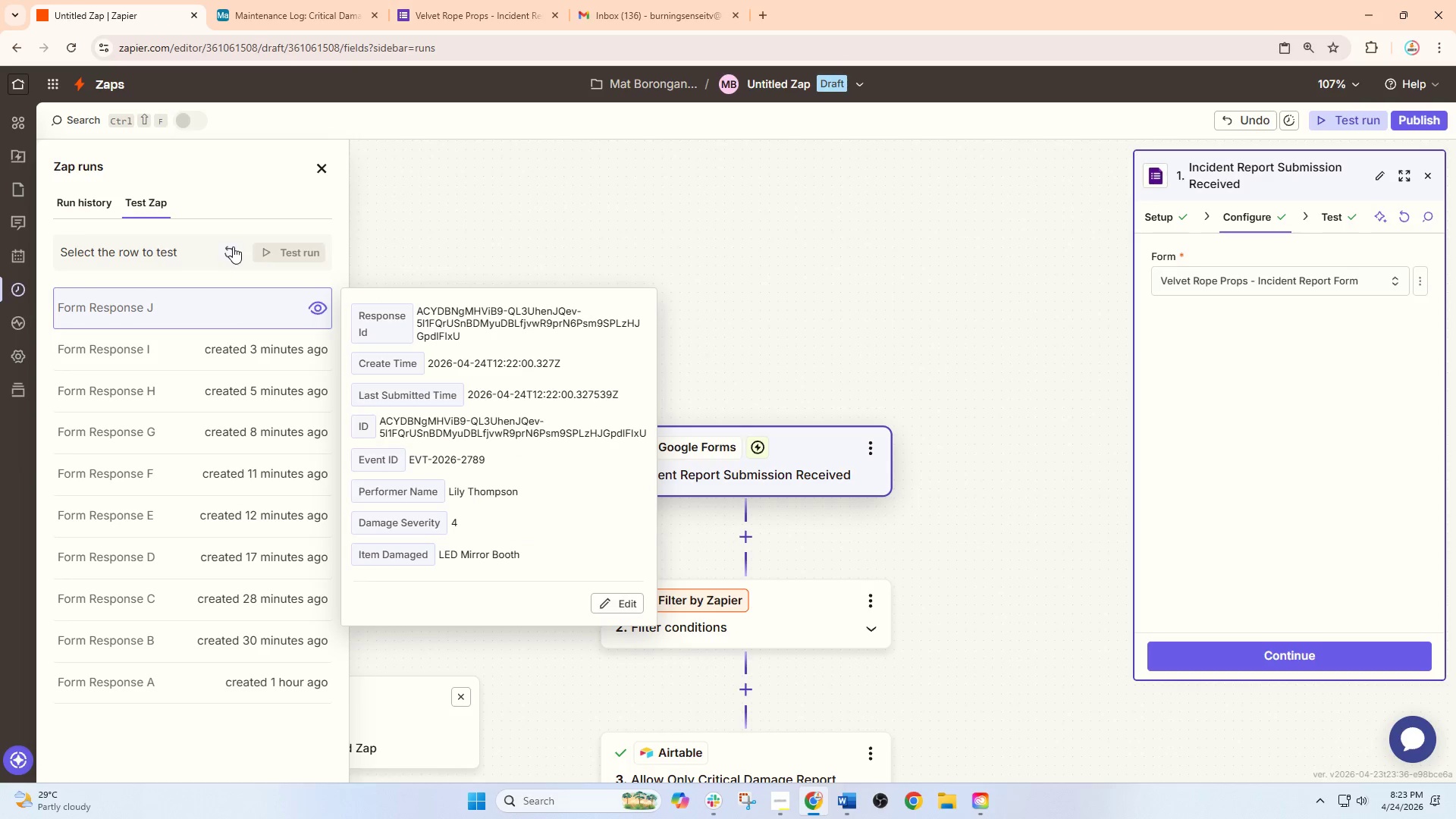 
left_click([233, 246])
 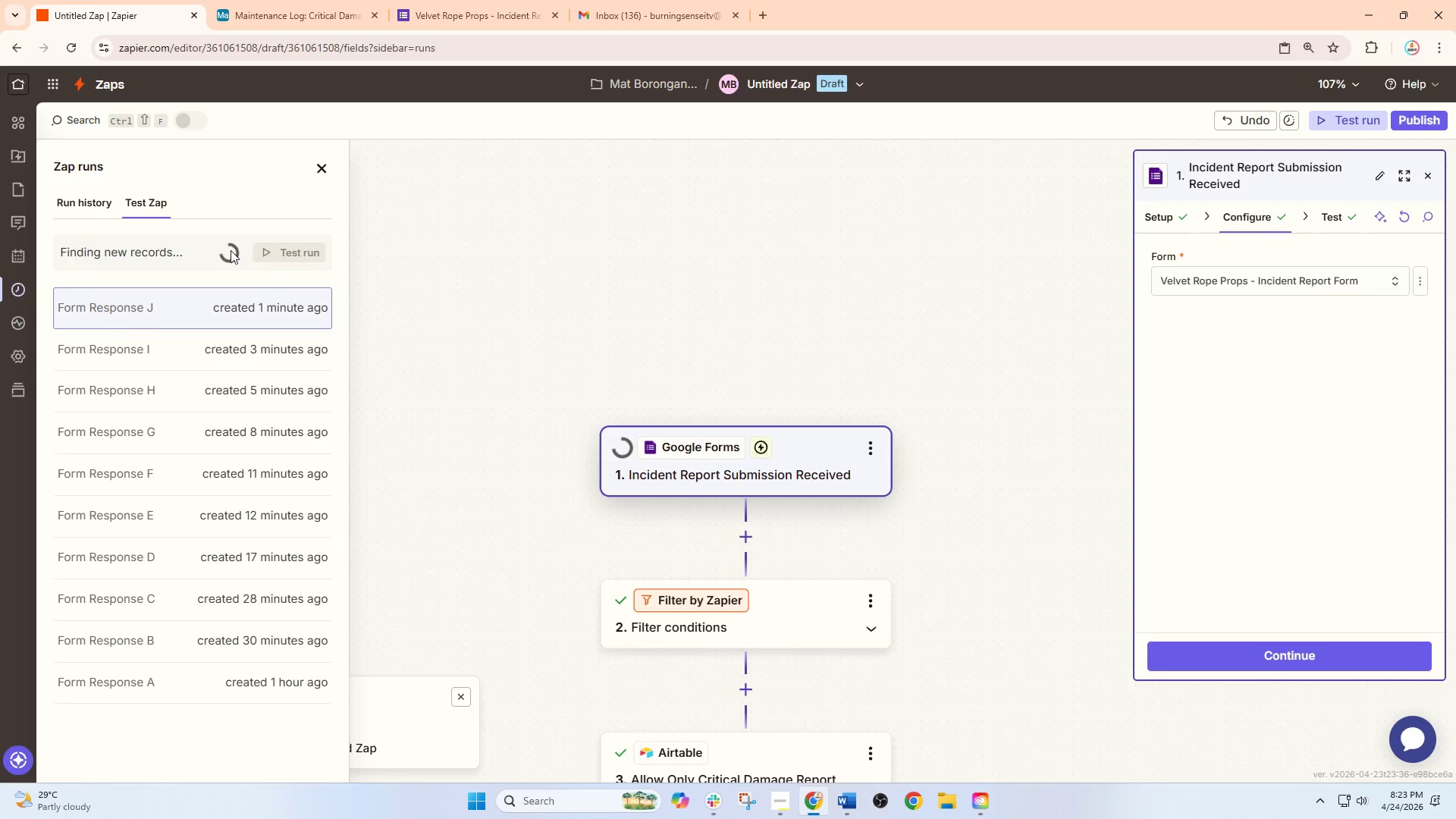 
left_click([272, 18])
 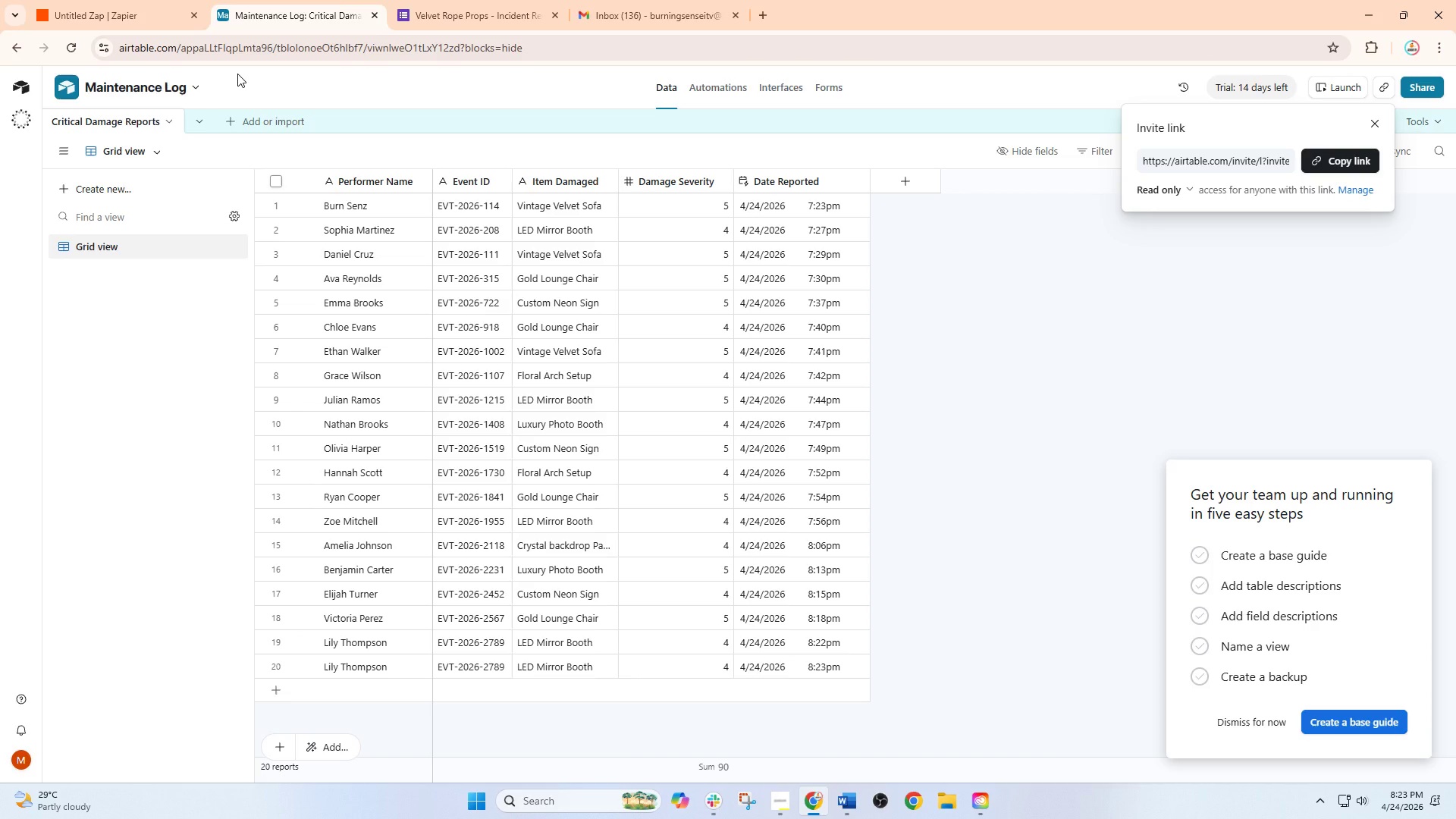 
wait(7.39)
 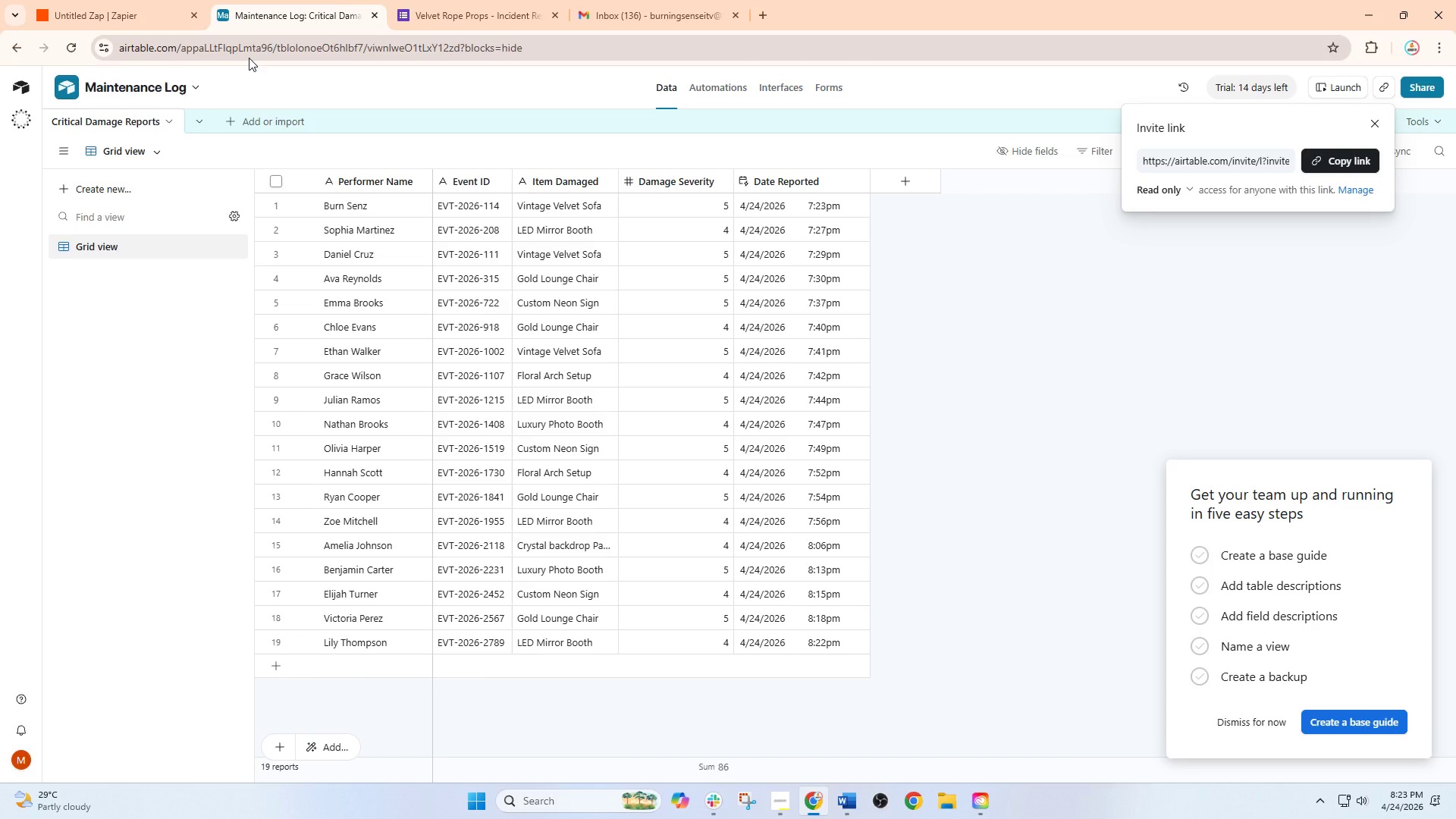 
left_click([262, 669])
 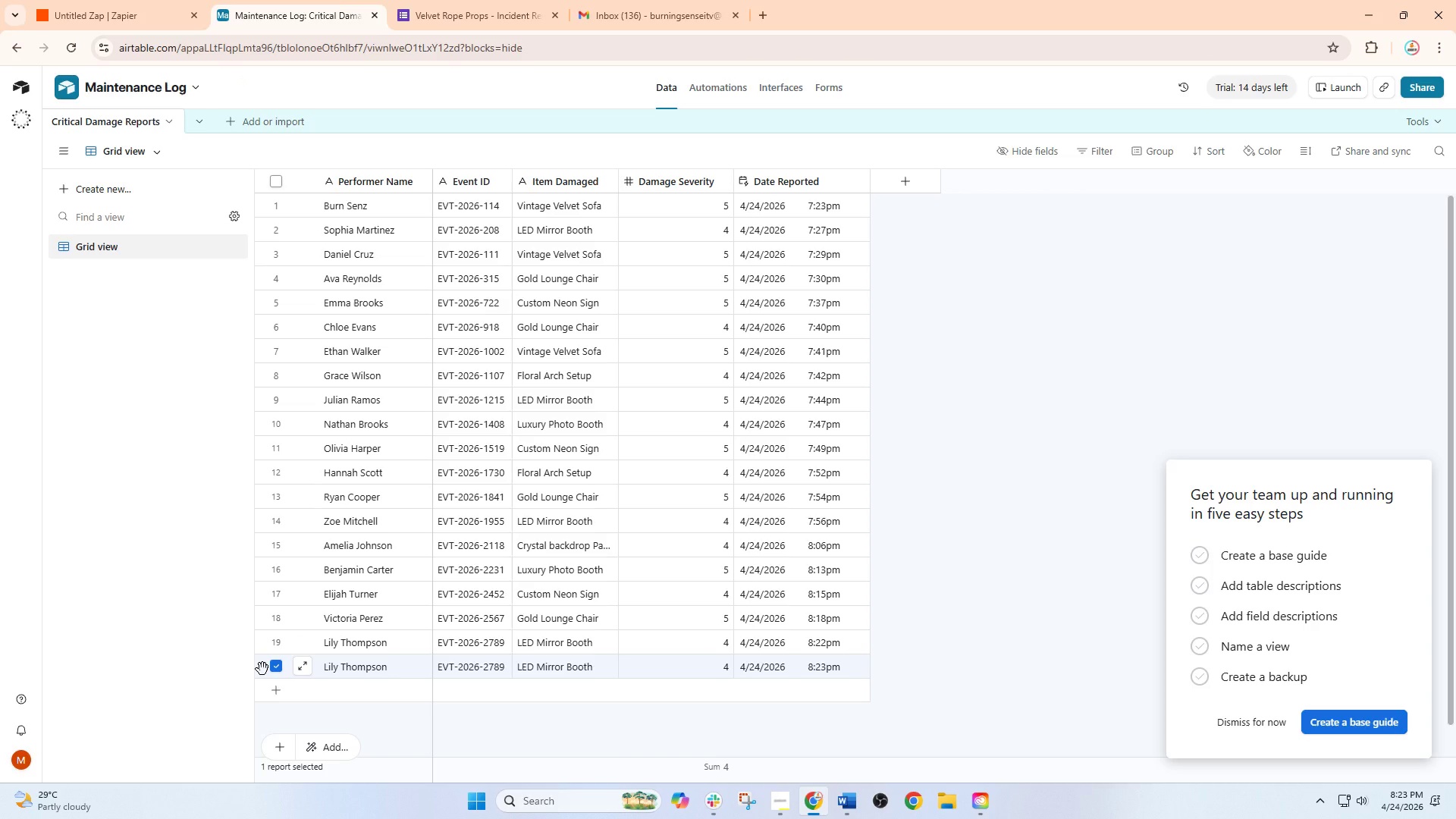 
right_click([262, 669])
 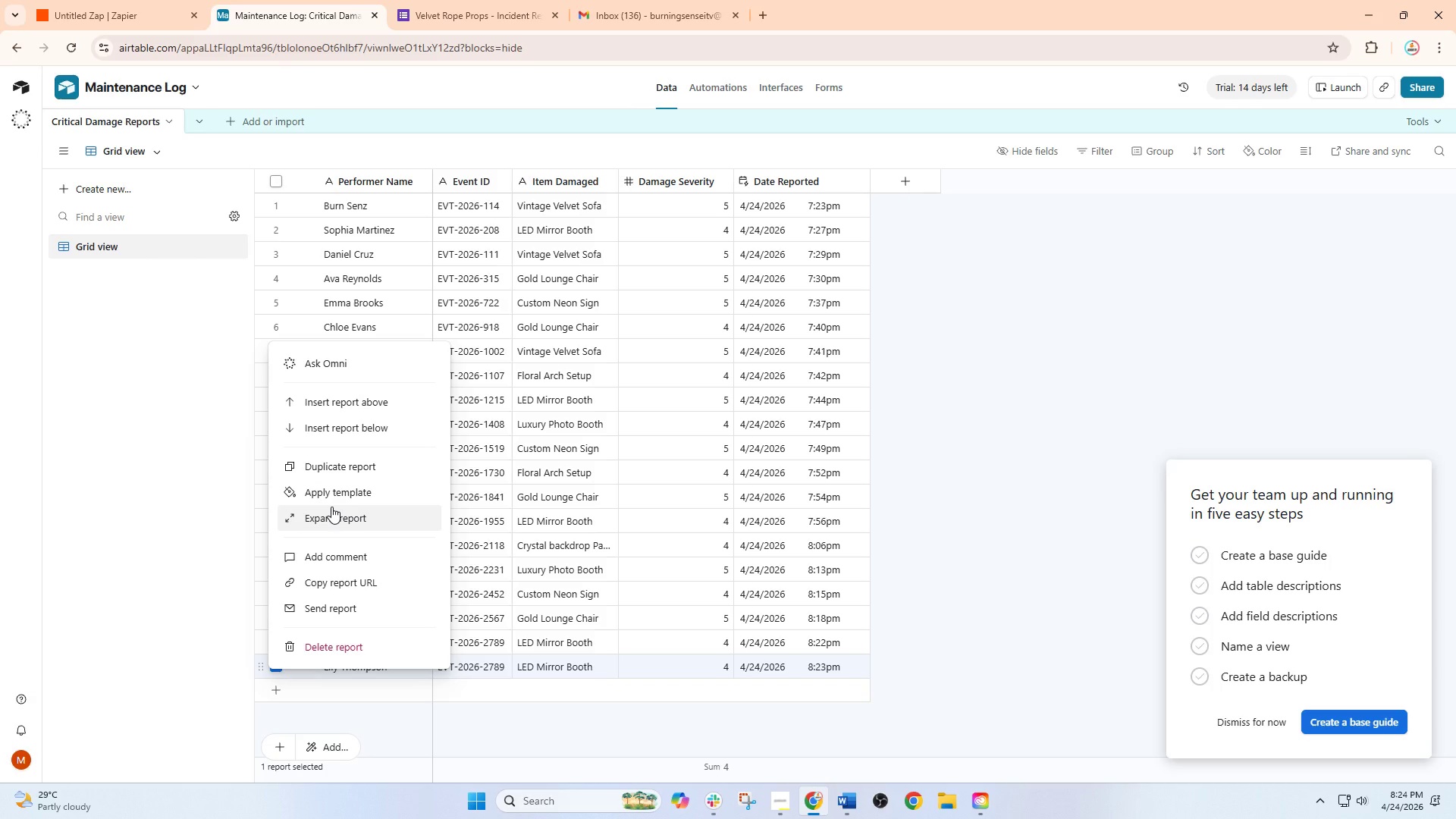 
wait(7.06)
 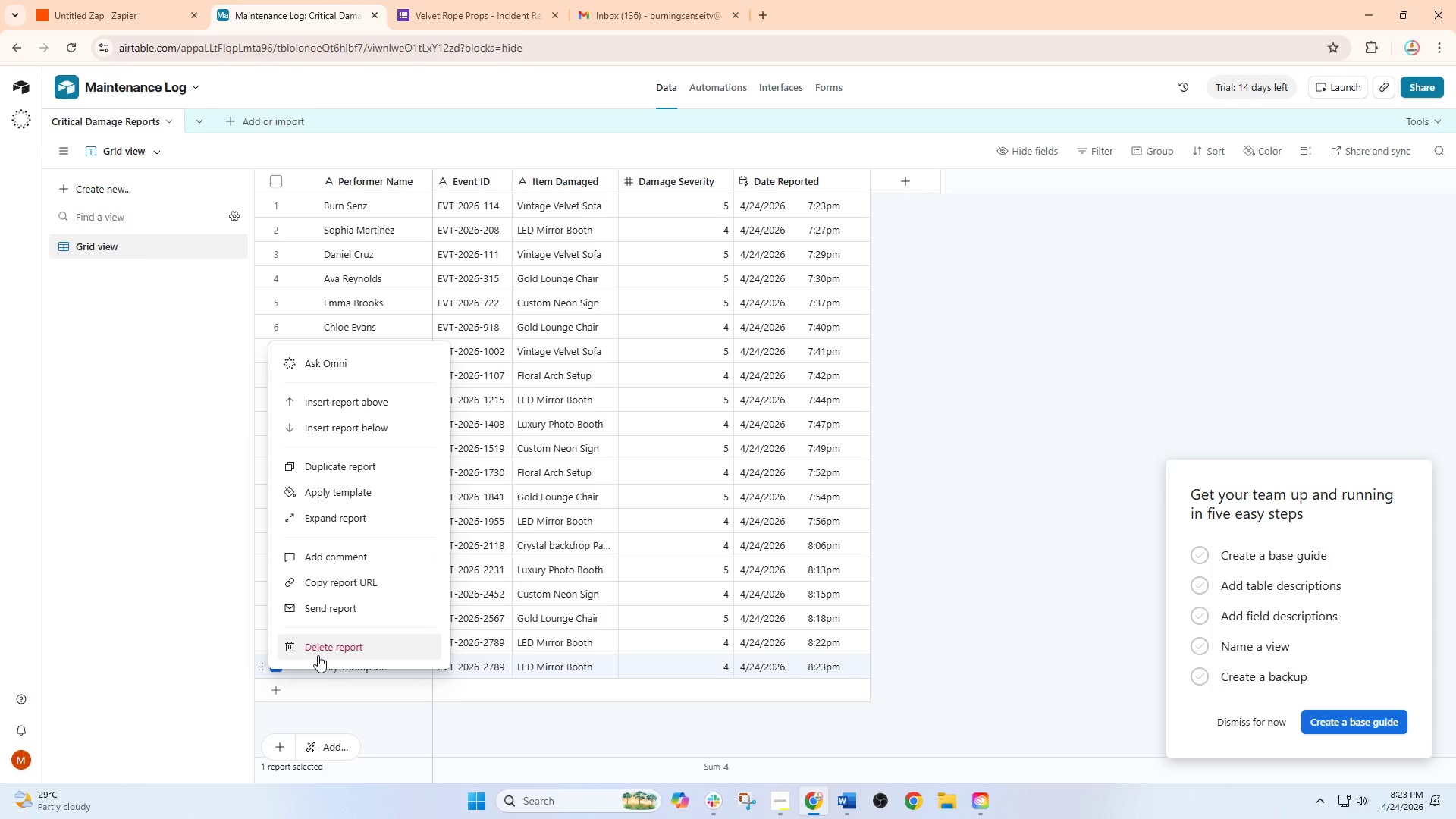 
left_click([155, 551])
 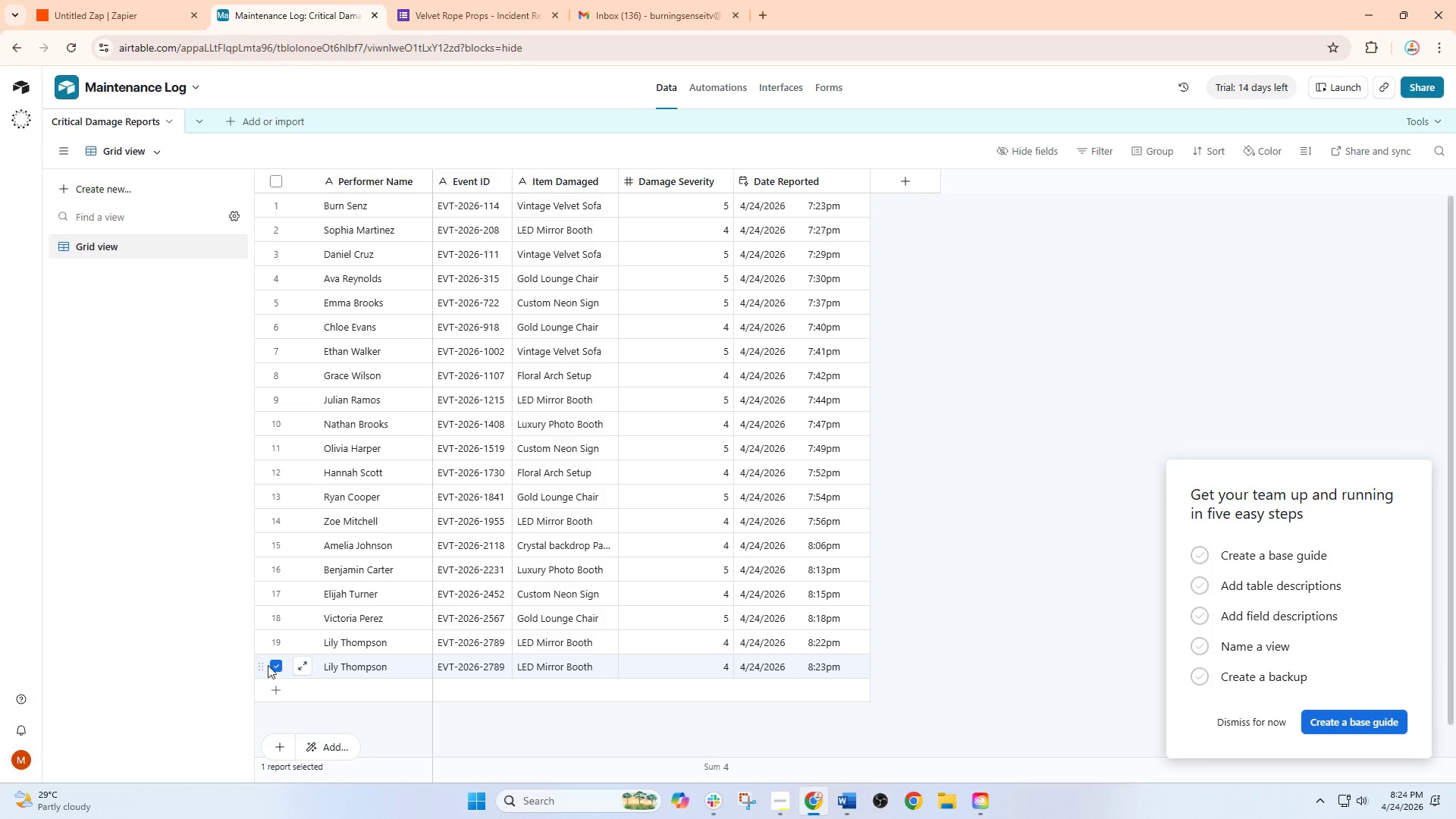 
left_click([268, 665])
 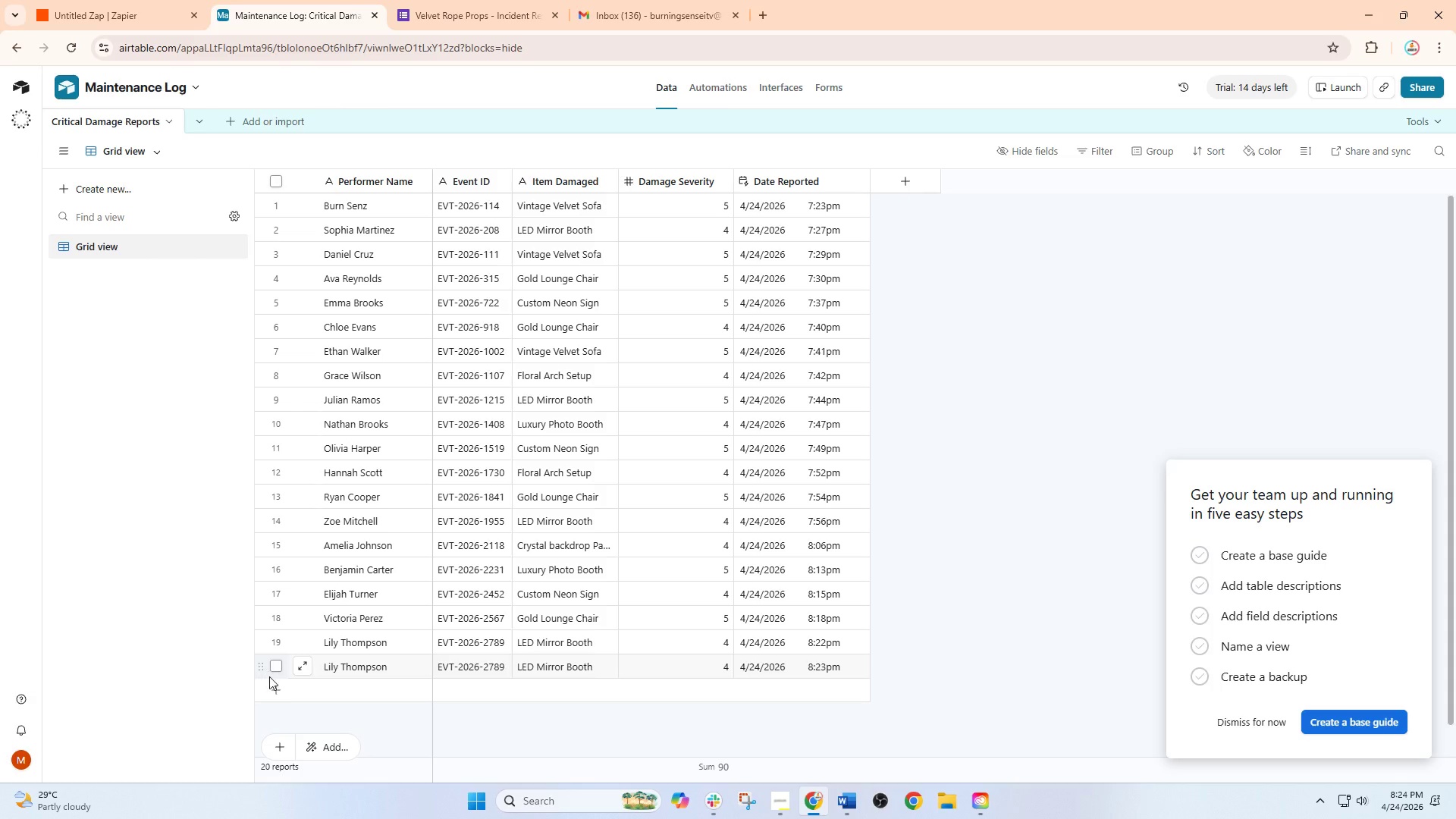 
left_click([274, 664])
 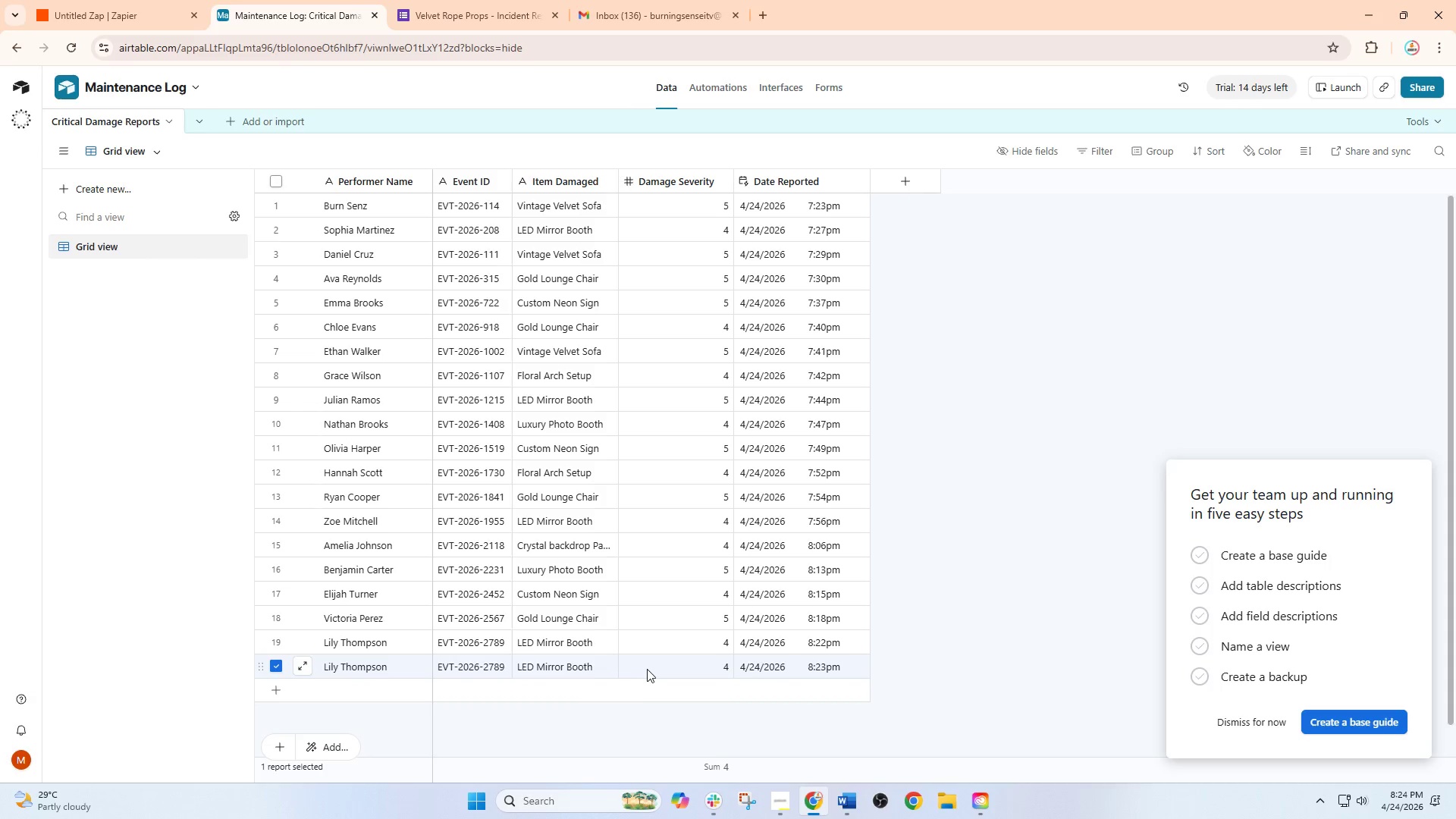 
right_click([652, 669])
 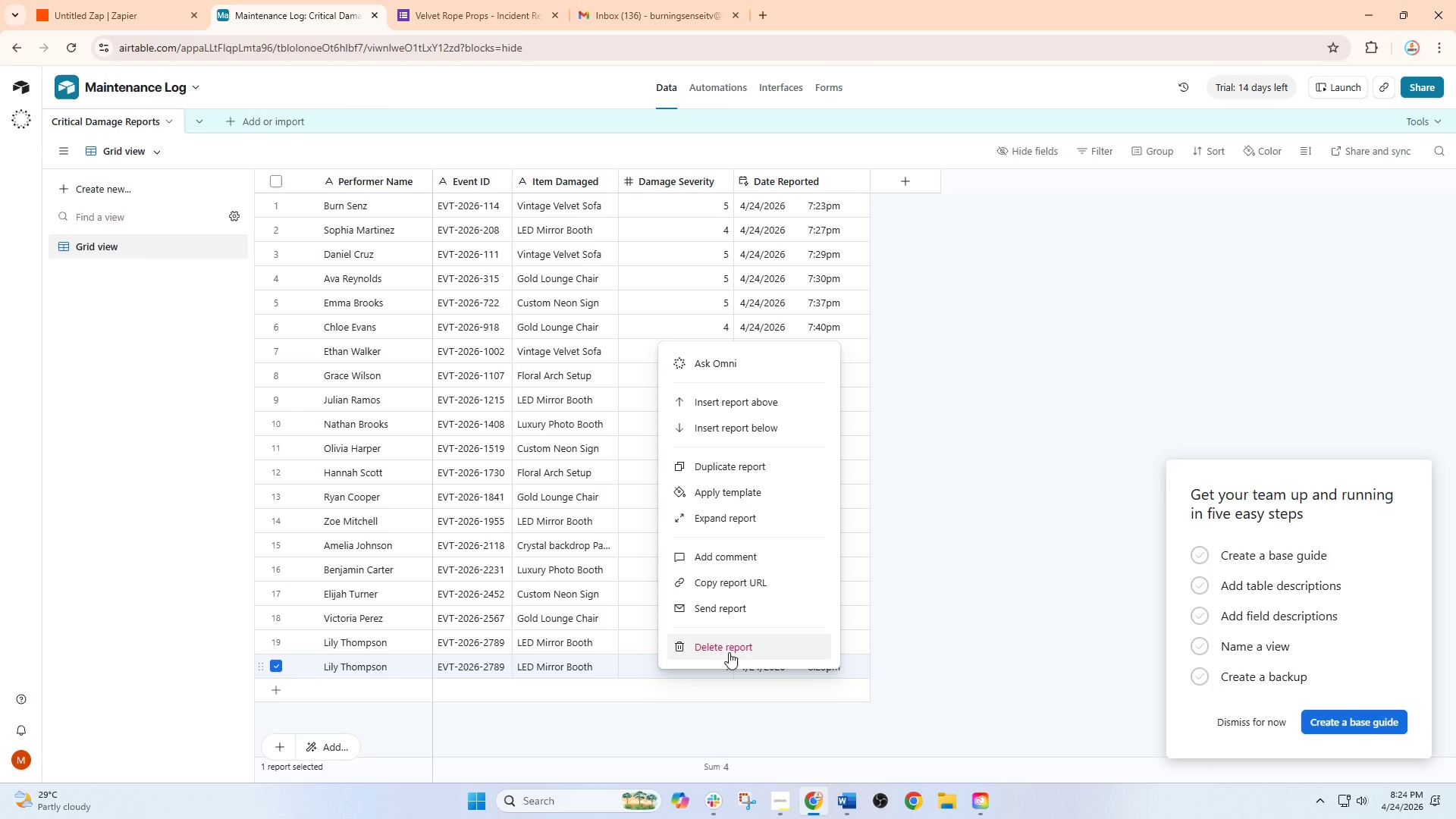 
wait(12.09)
 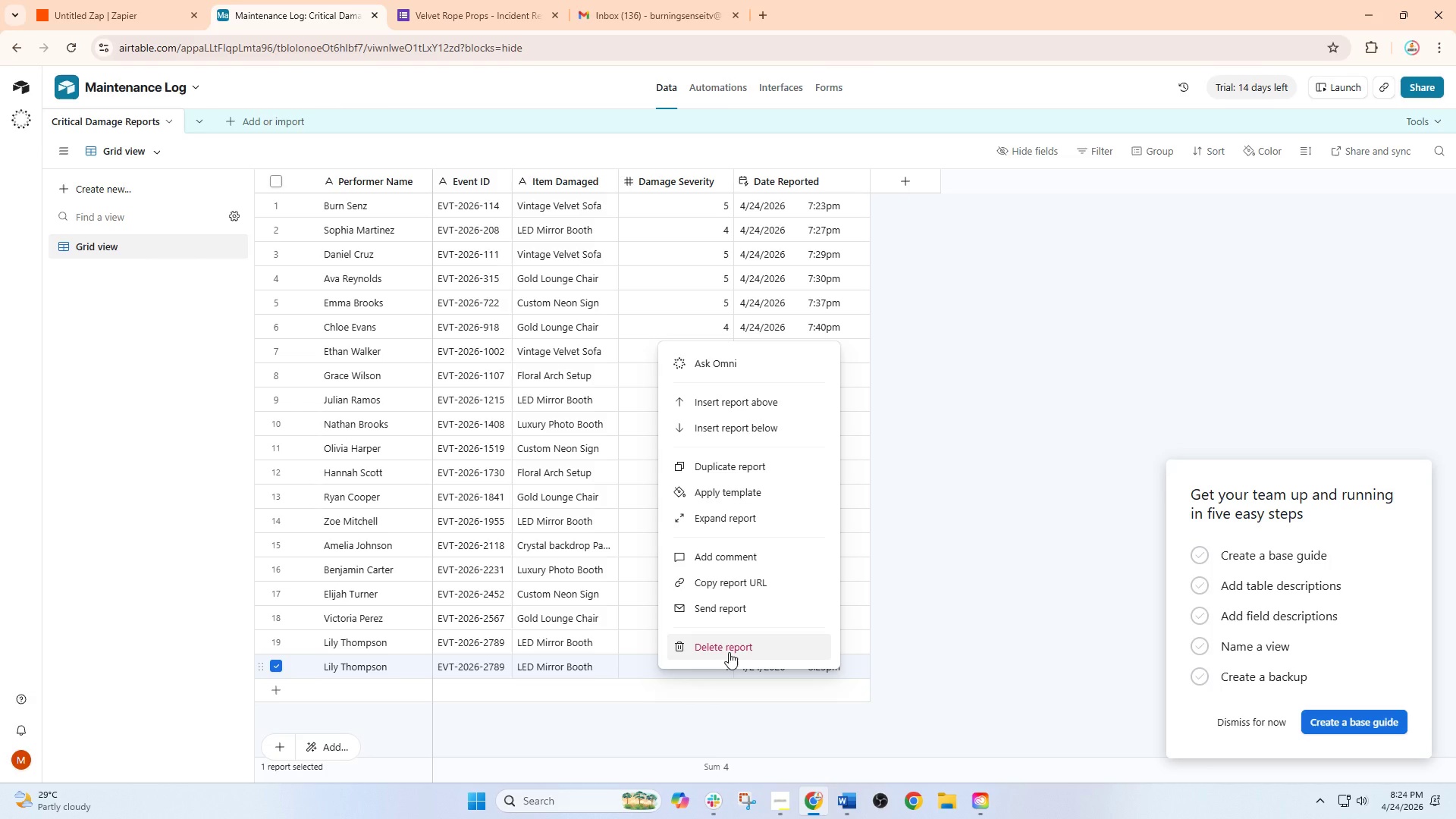 
left_click([729, 652])
 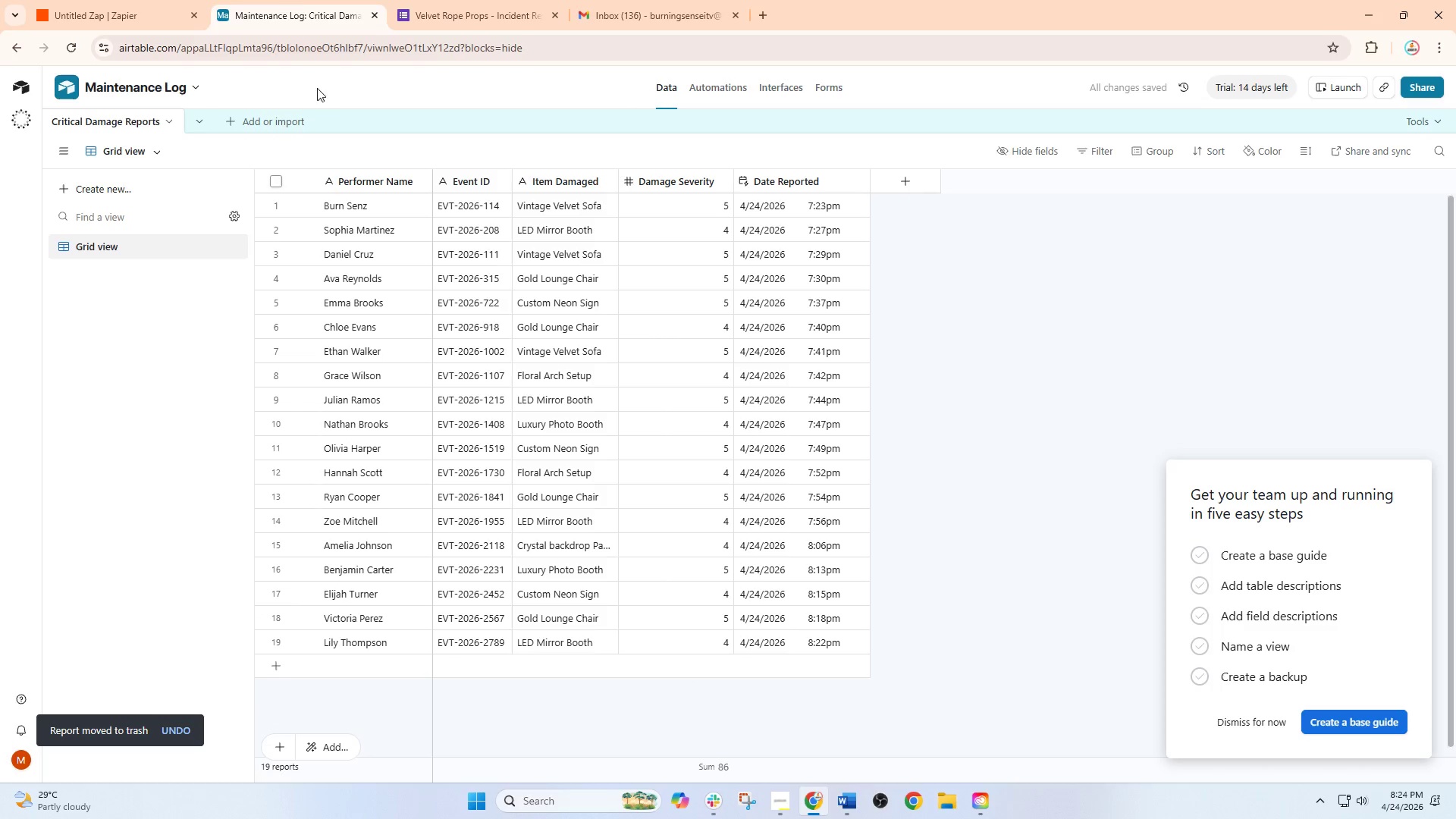 
mouse_move([154, -2])
 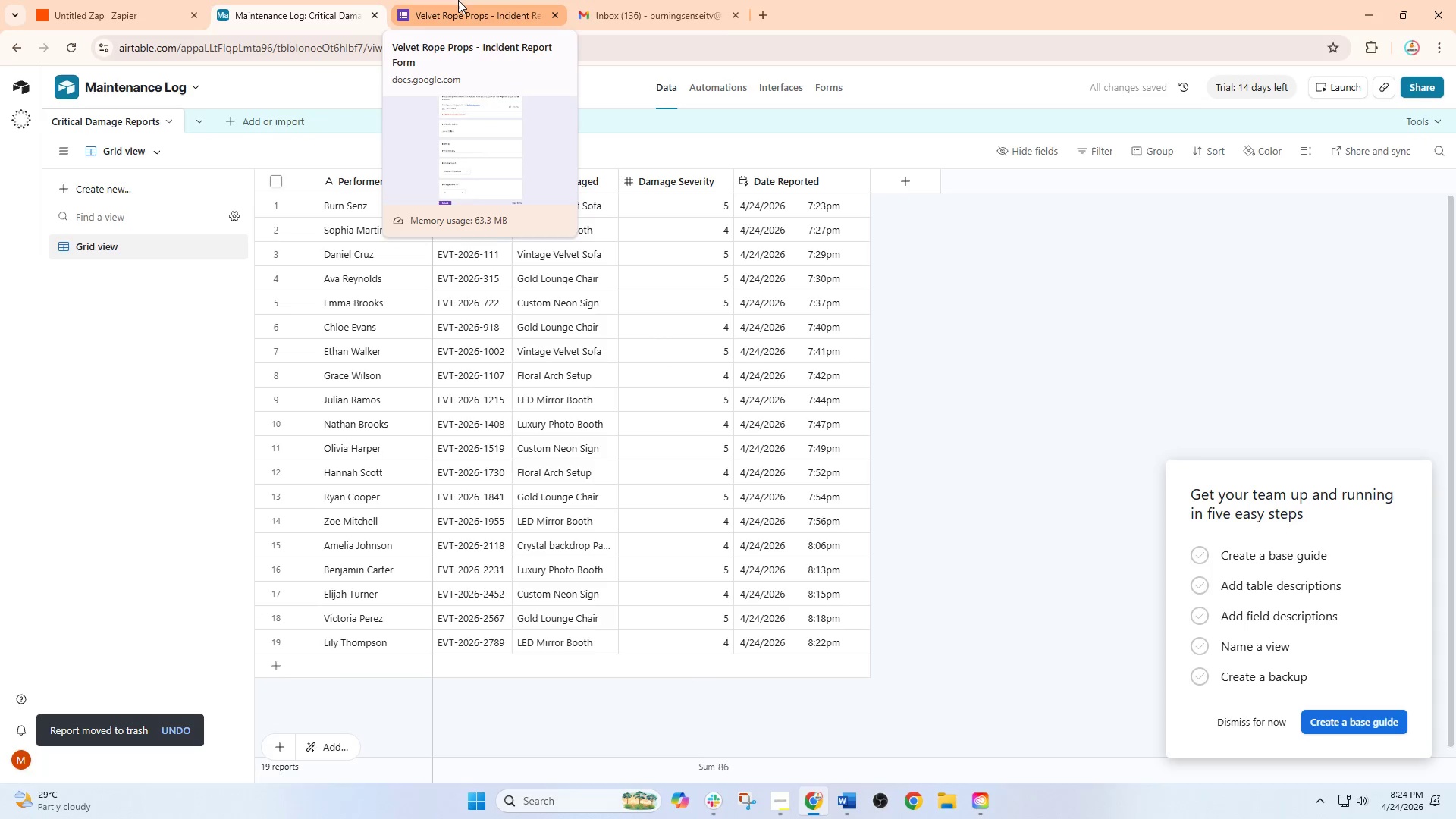 
left_click([458, 0])
 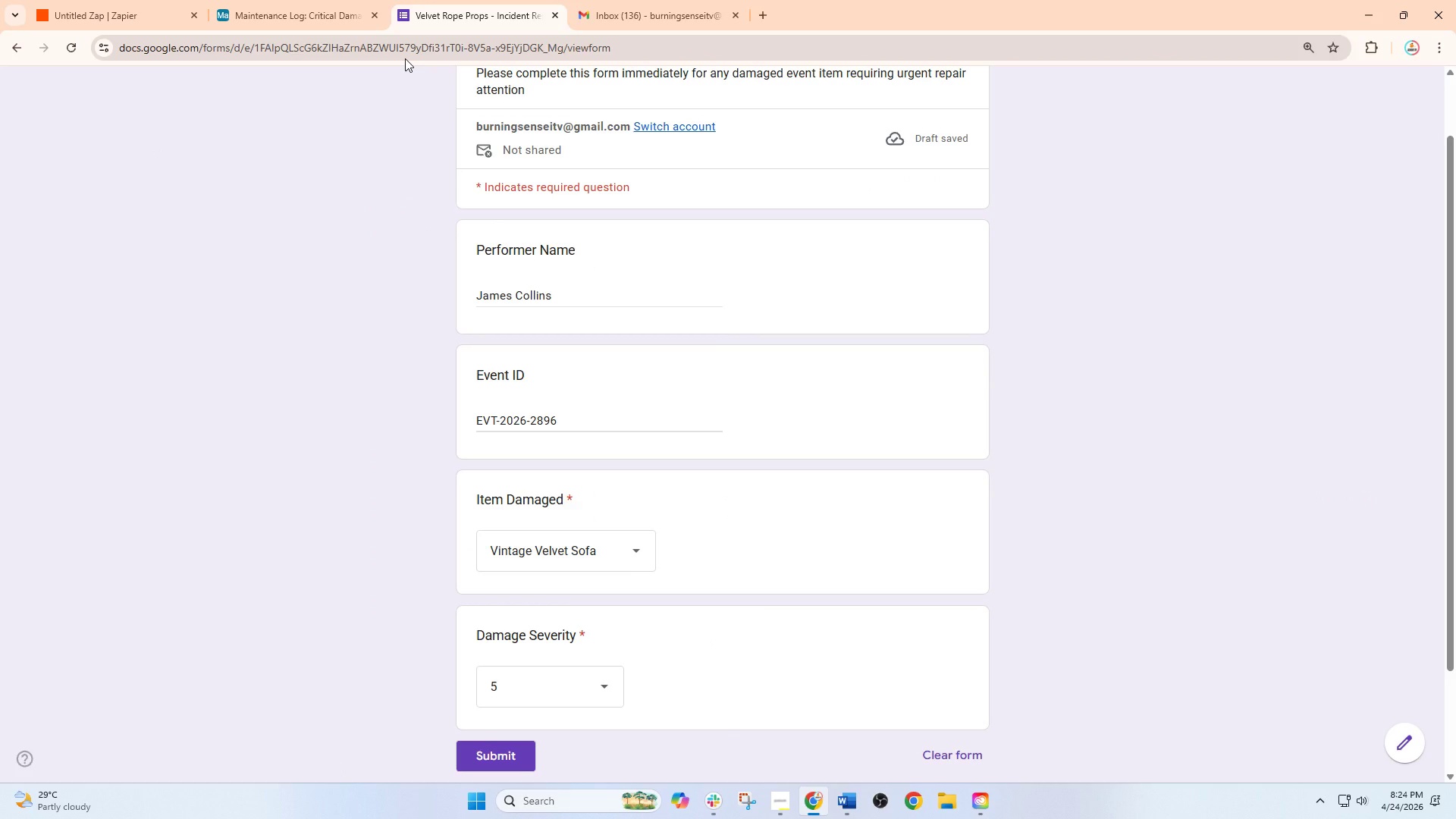 
wait(11.39)
 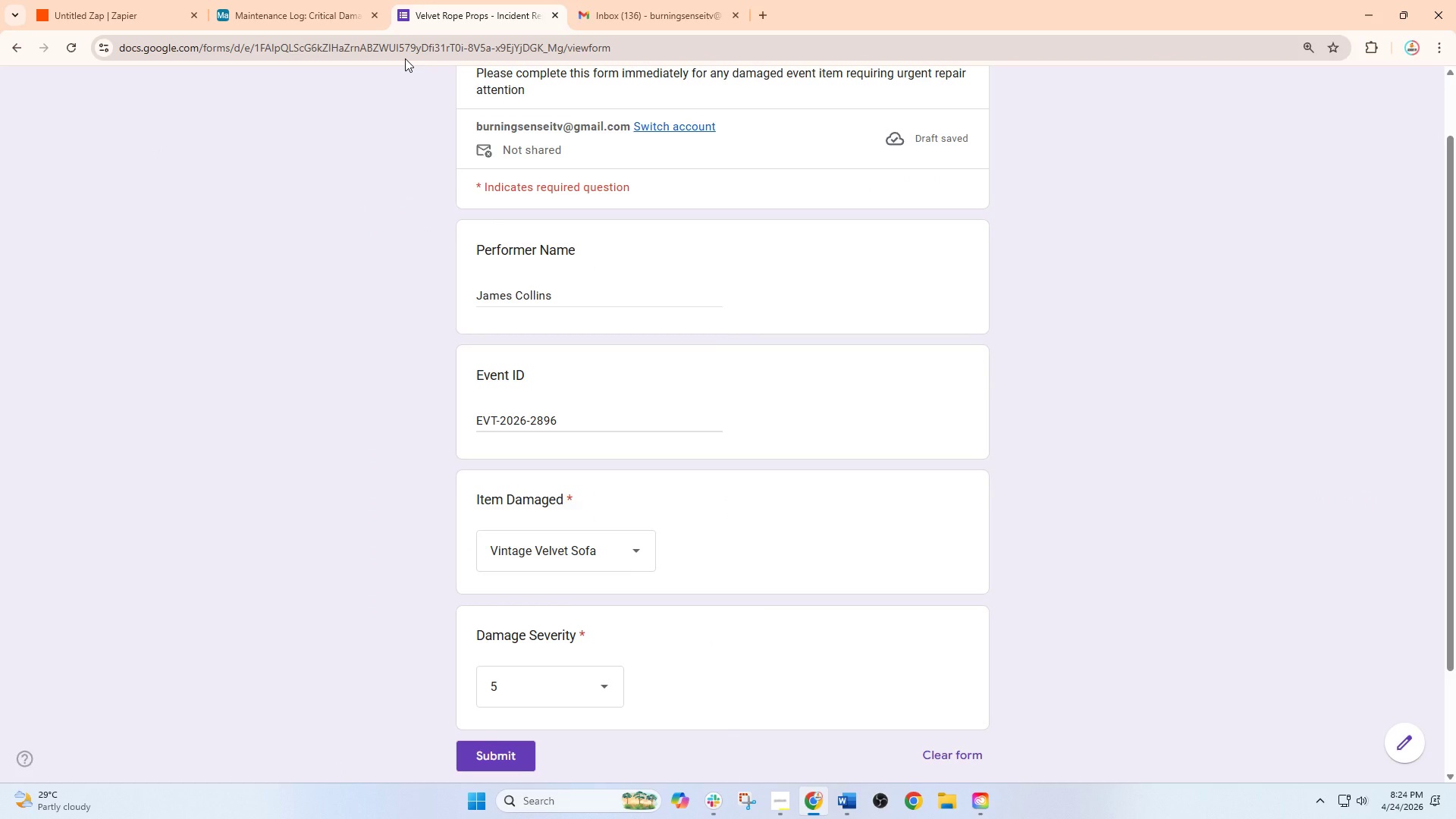 
left_click([484, 742])
 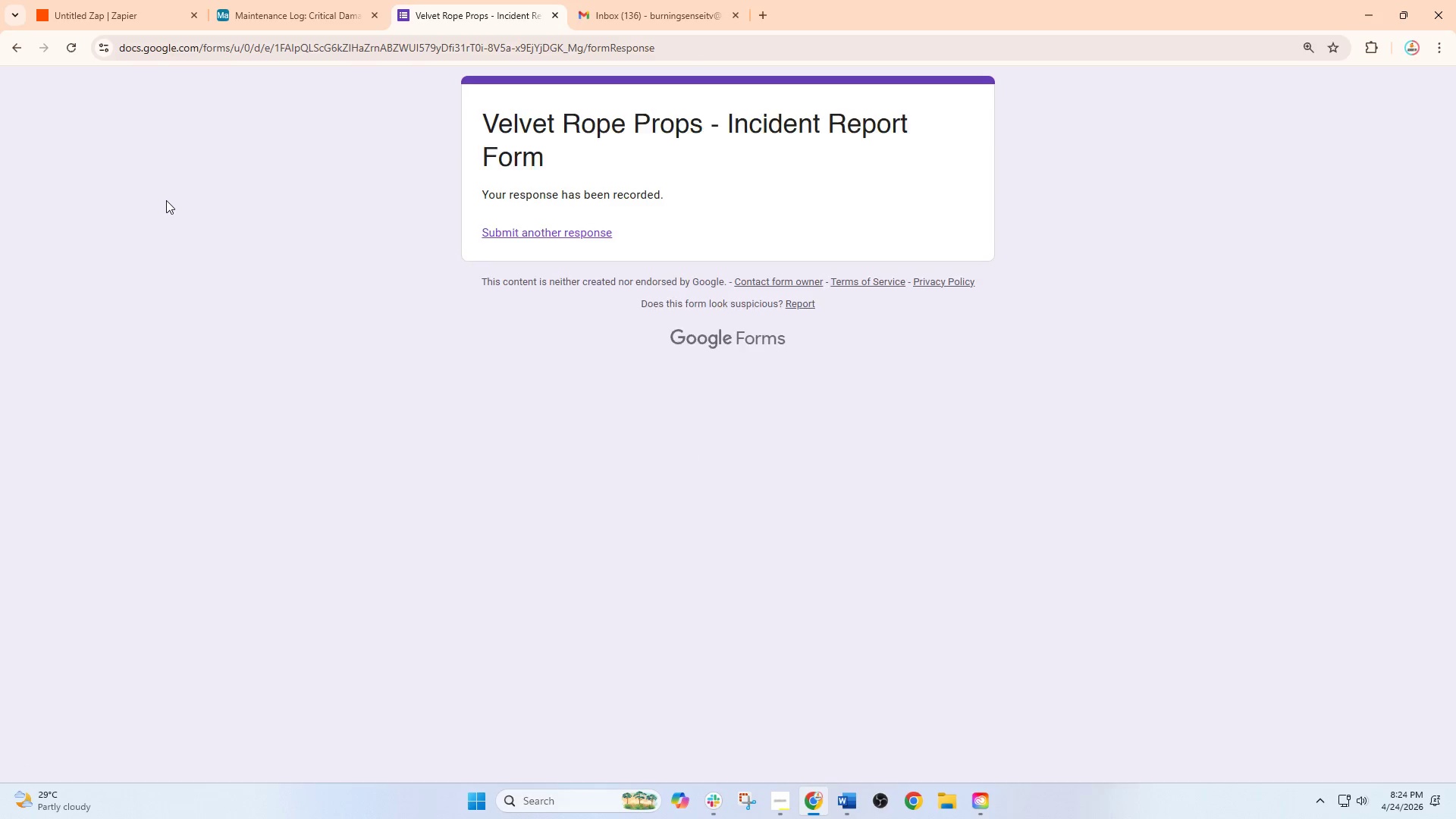 
left_click([118, 0])
 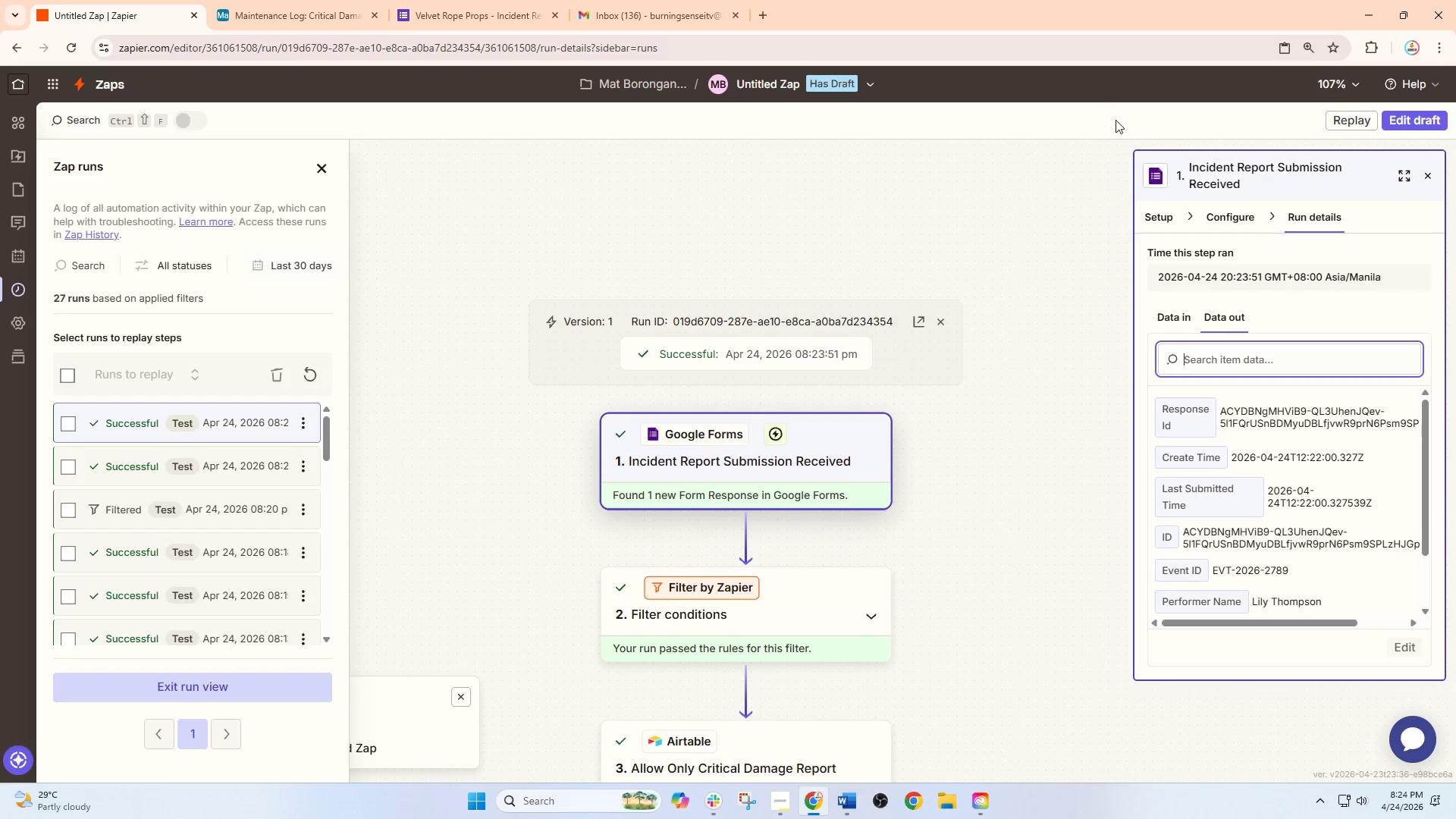 
left_click([1400, 115])
 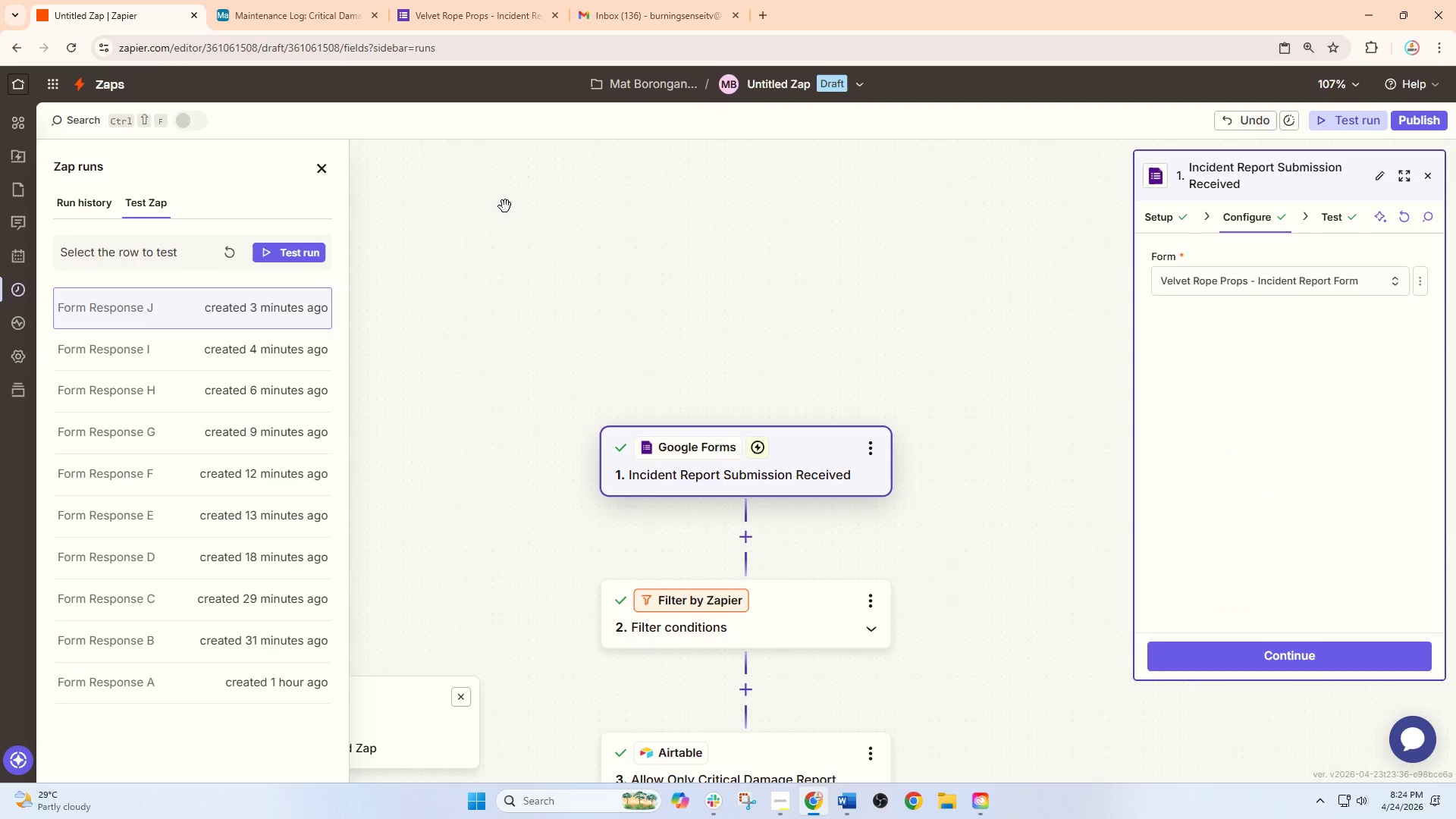 
wait(5.75)
 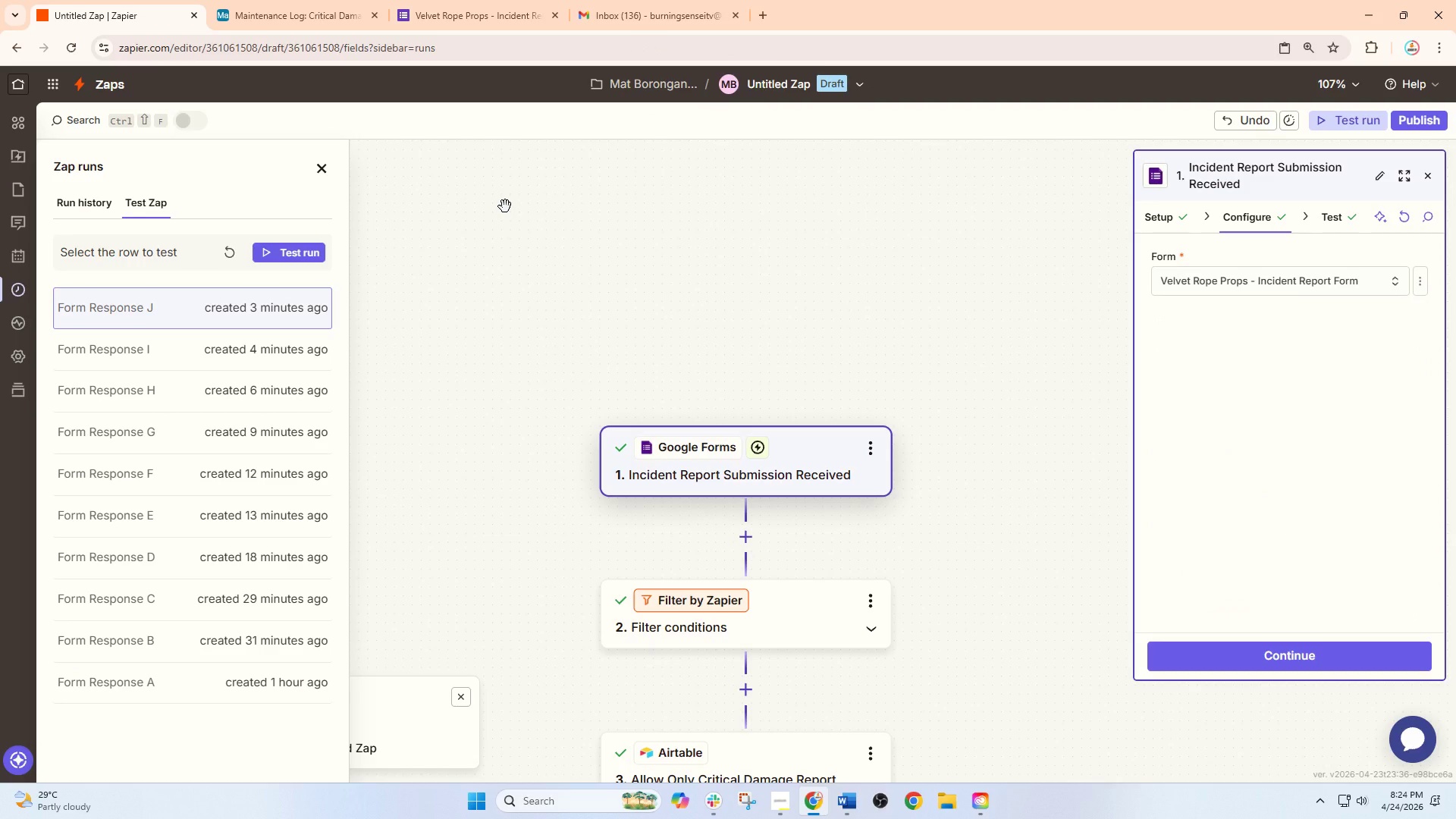 
left_click([225, 249])
 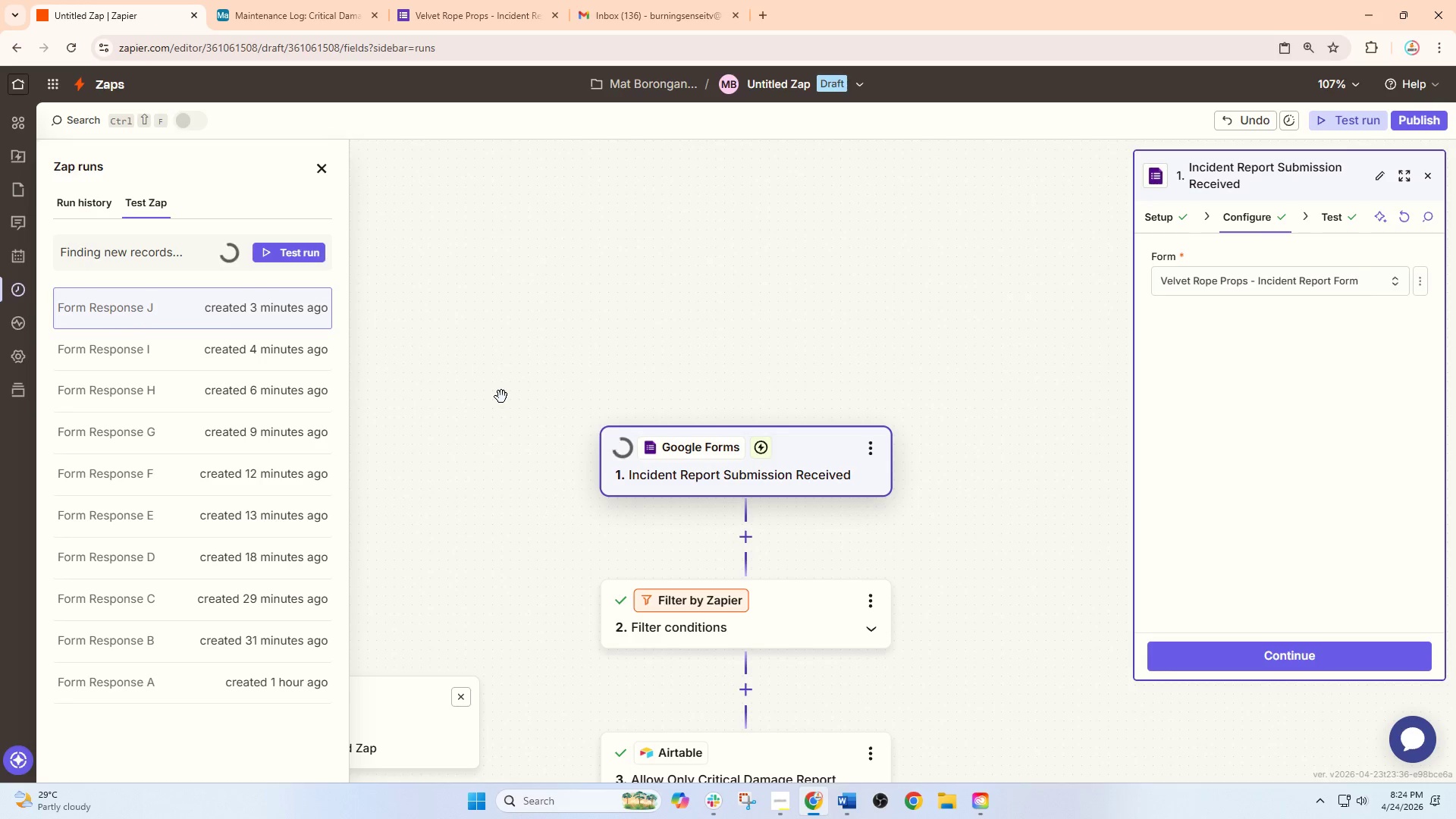 
left_click([187, 316])
 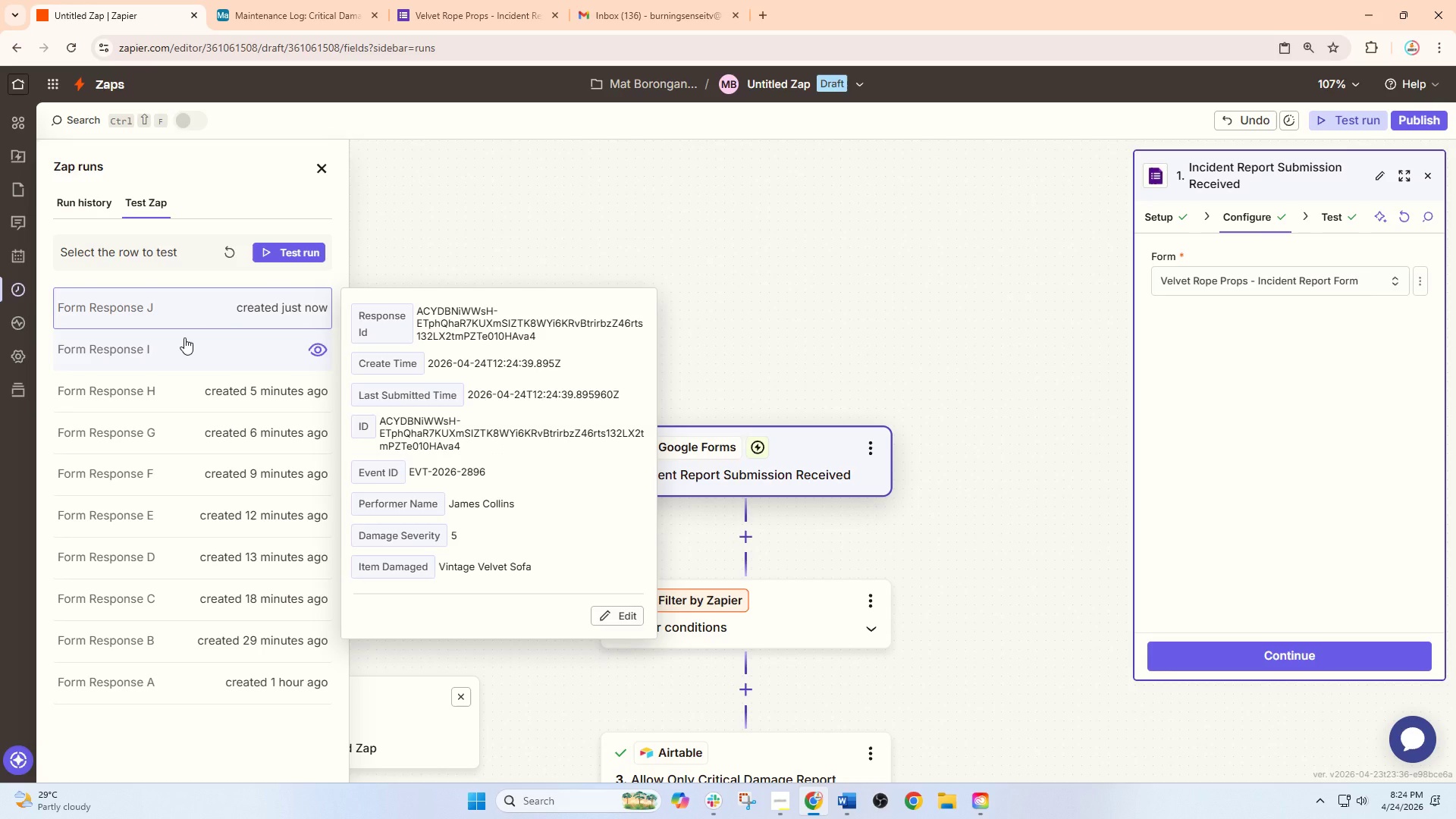 
wait(7.88)
 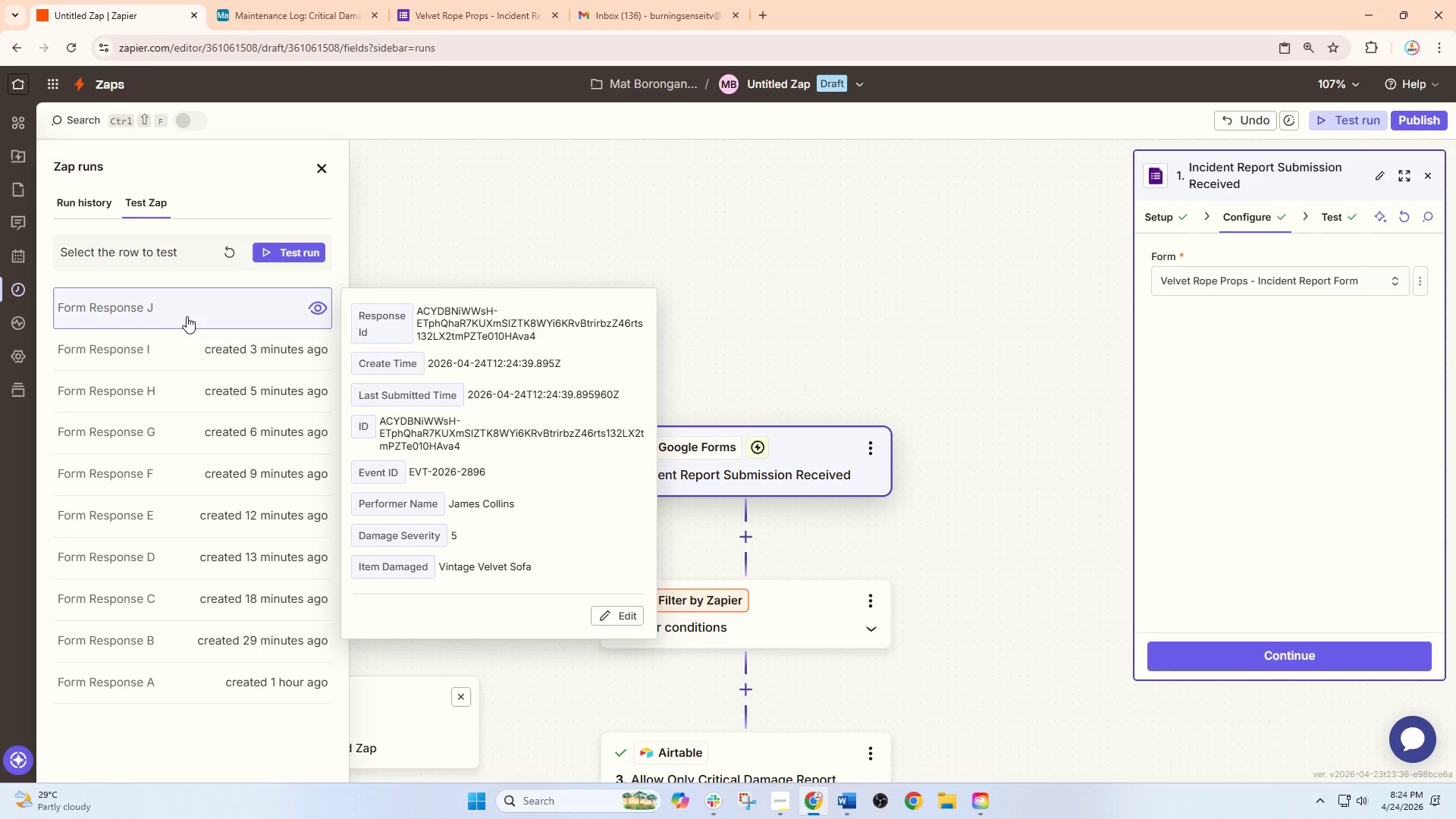 
left_click([184, 337])
 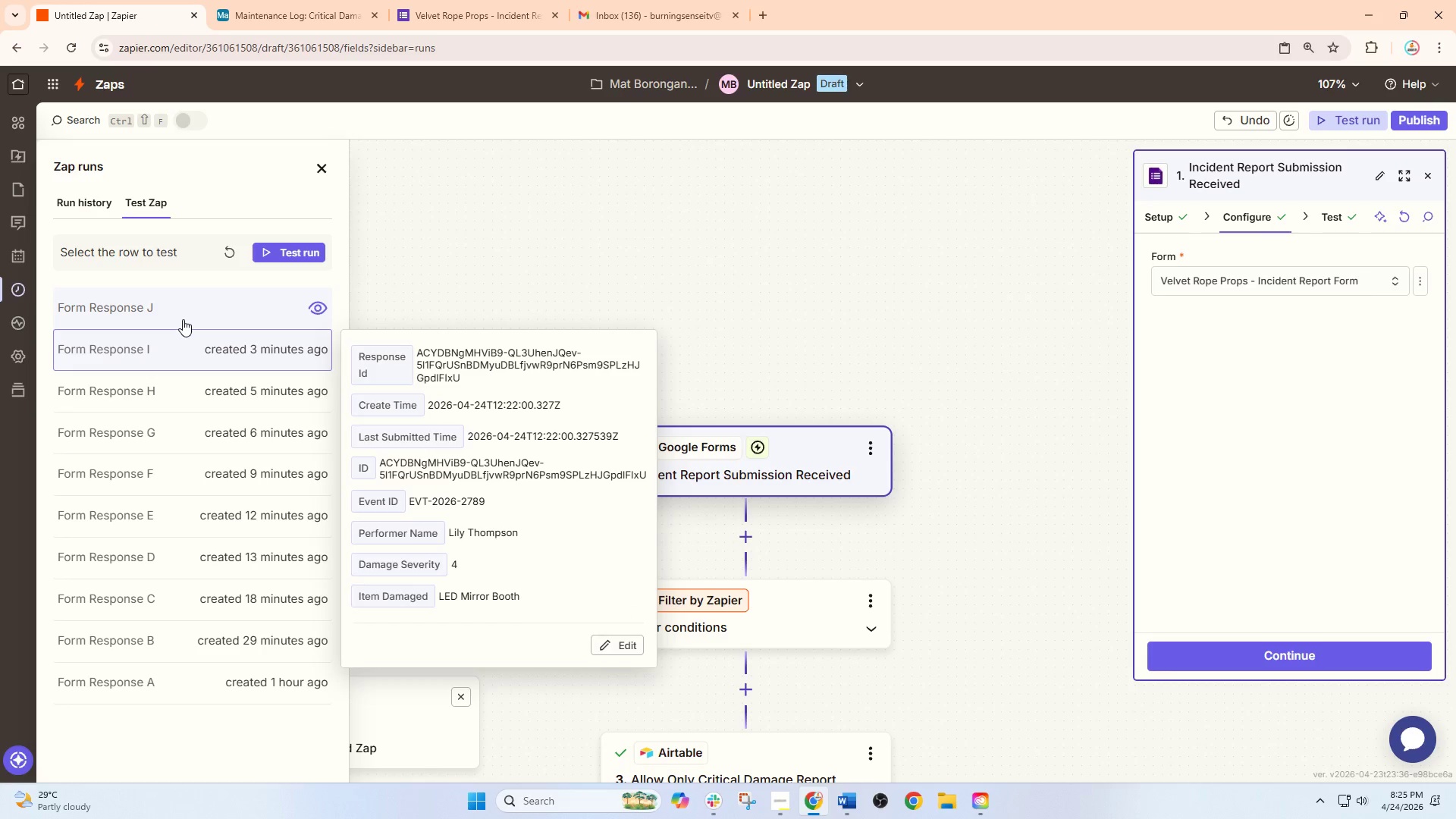 
left_click([183, 319])
 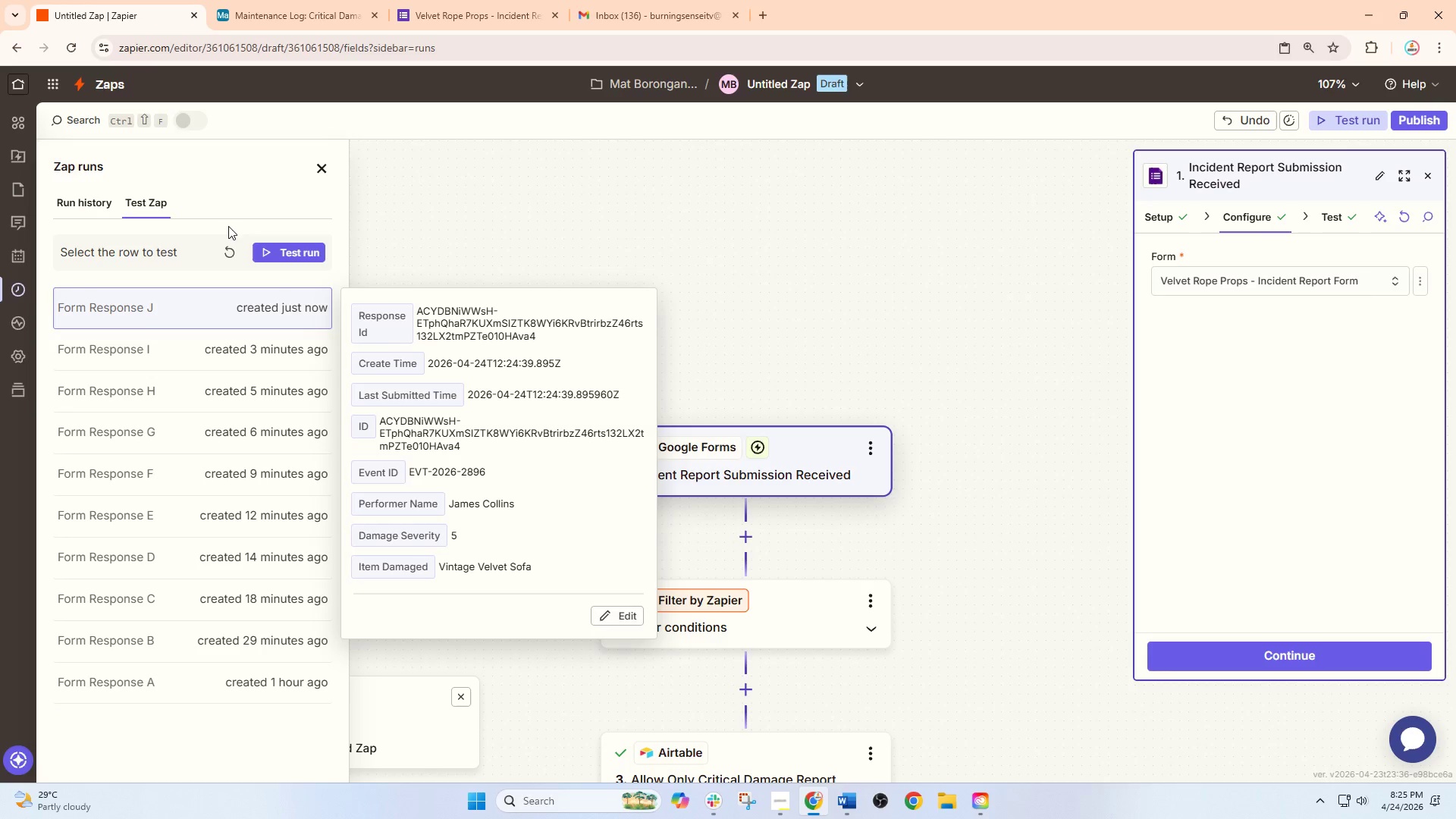 
left_click([282, 251])
 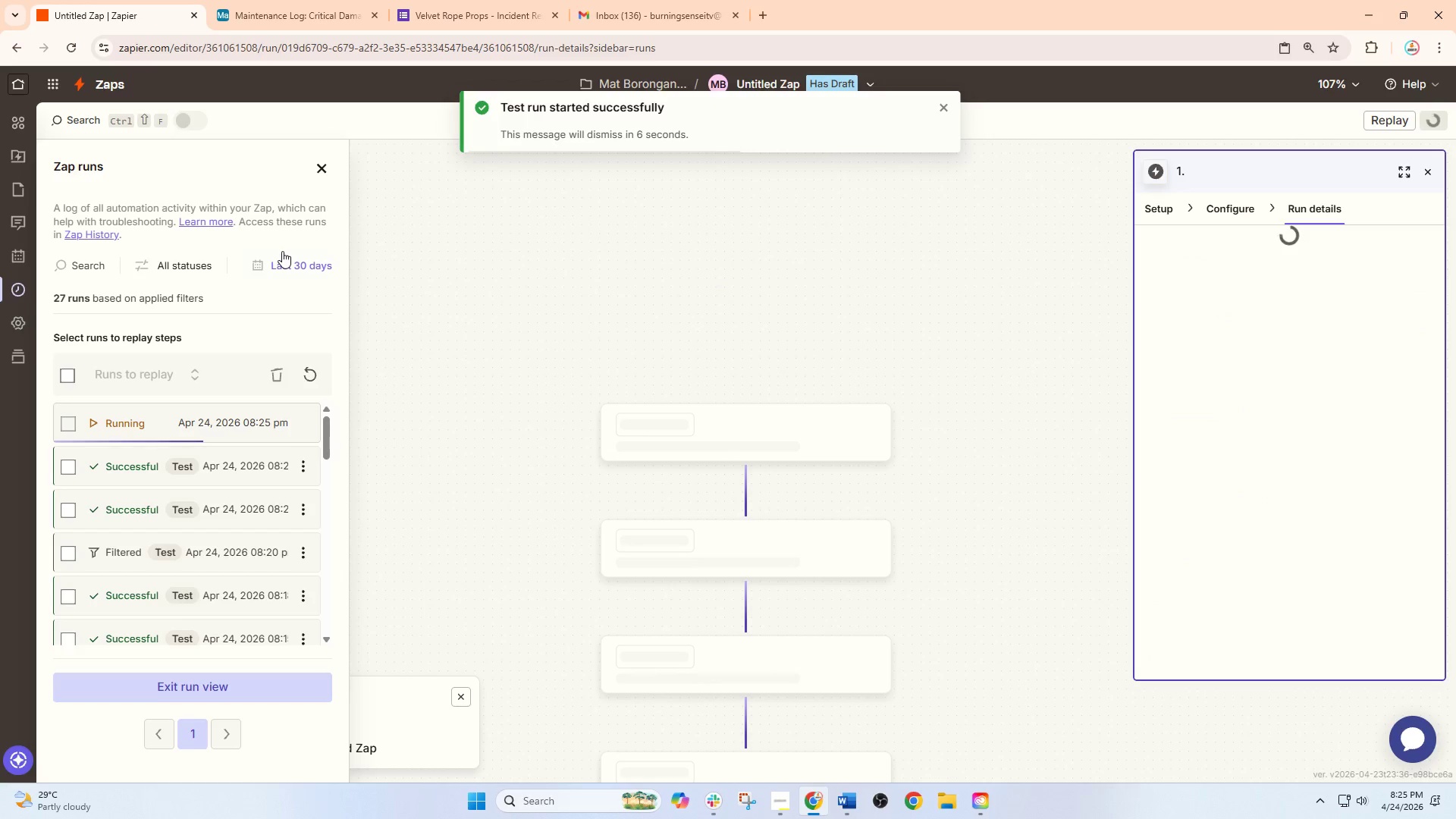 
wait(11.48)
 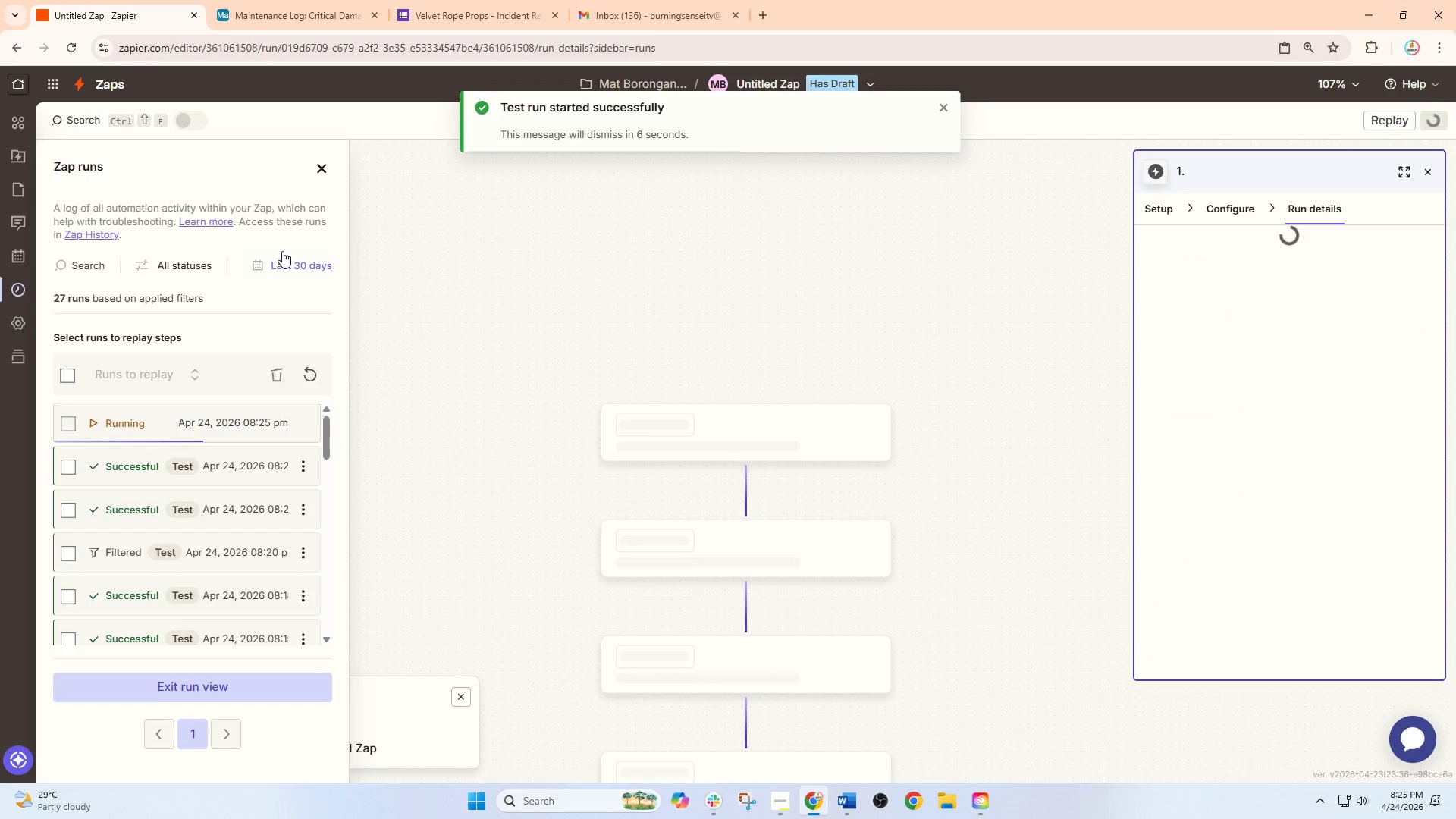 
left_click([271, 28])
 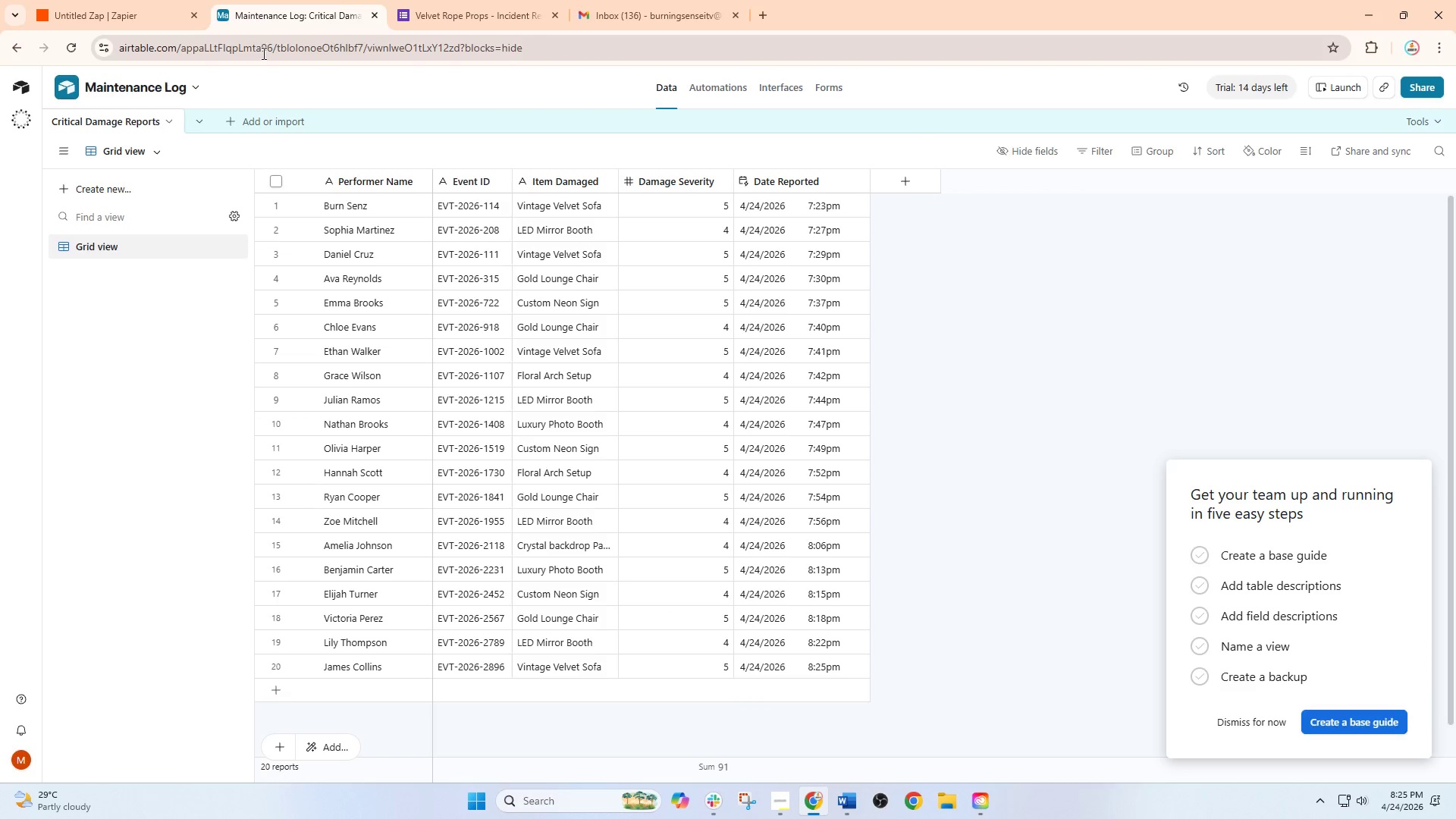 
left_click([486, 0])
 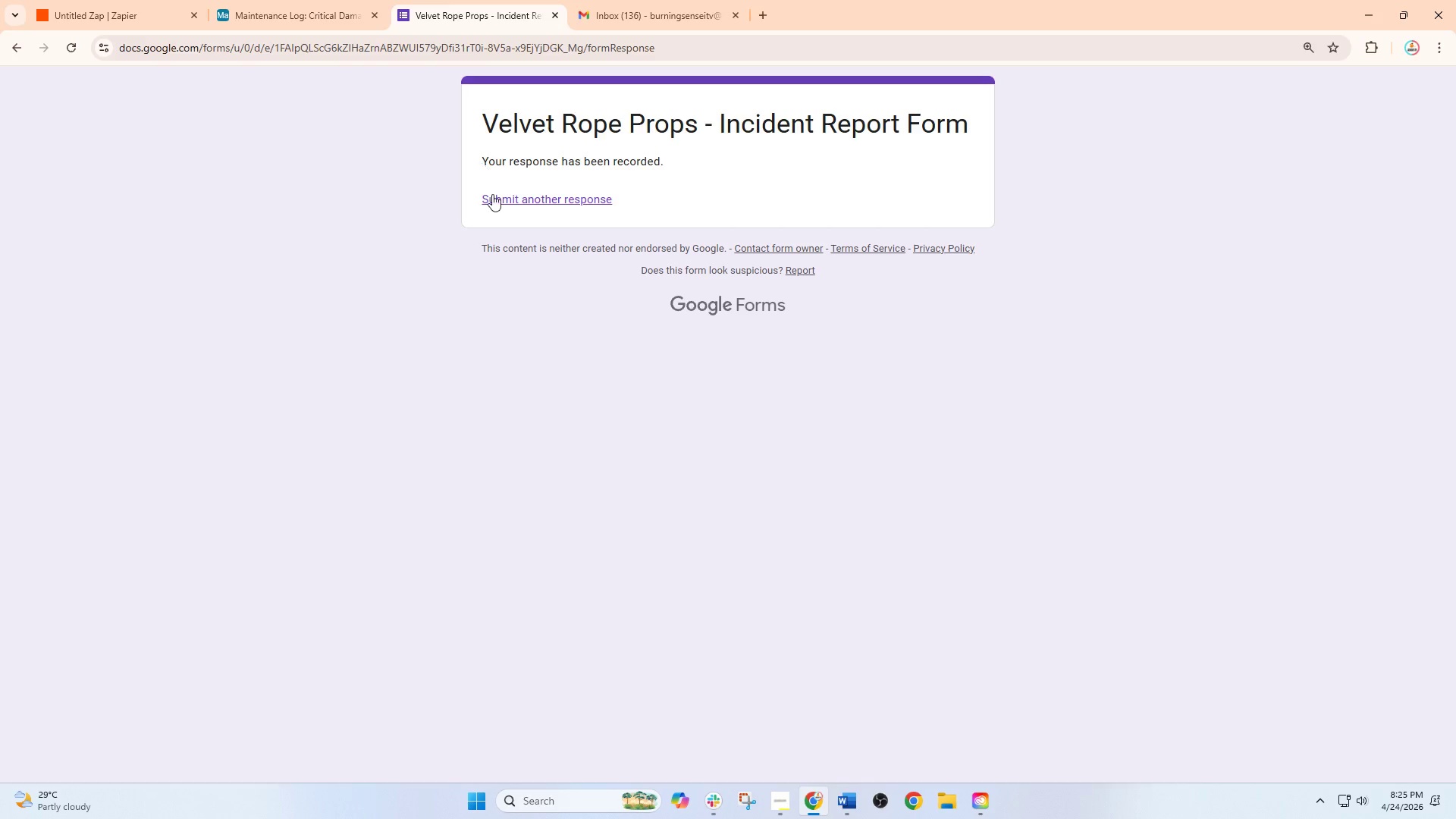 
left_click([494, 197])
 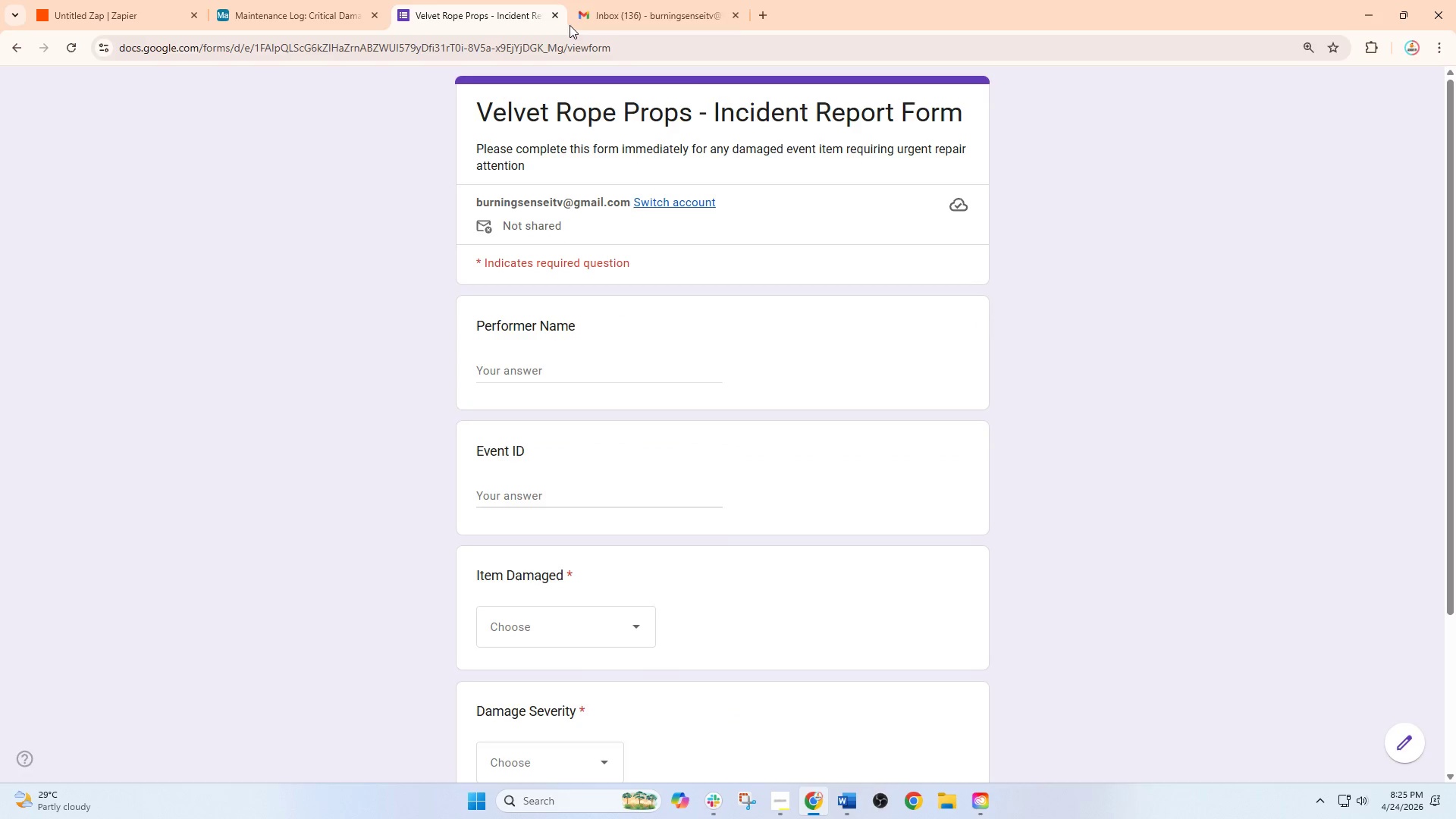 
wait(5.38)
 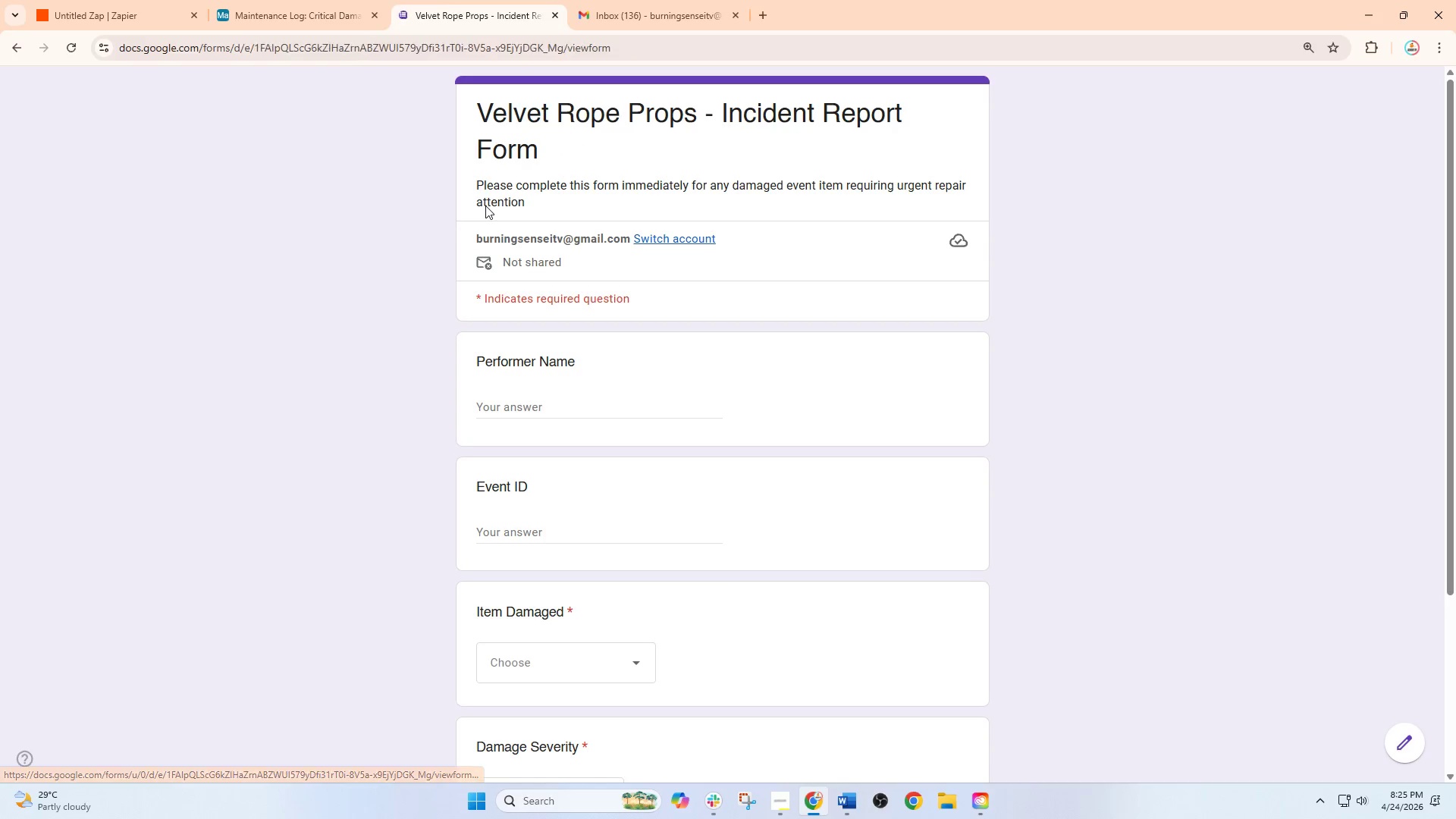 
left_click([539, 362])
 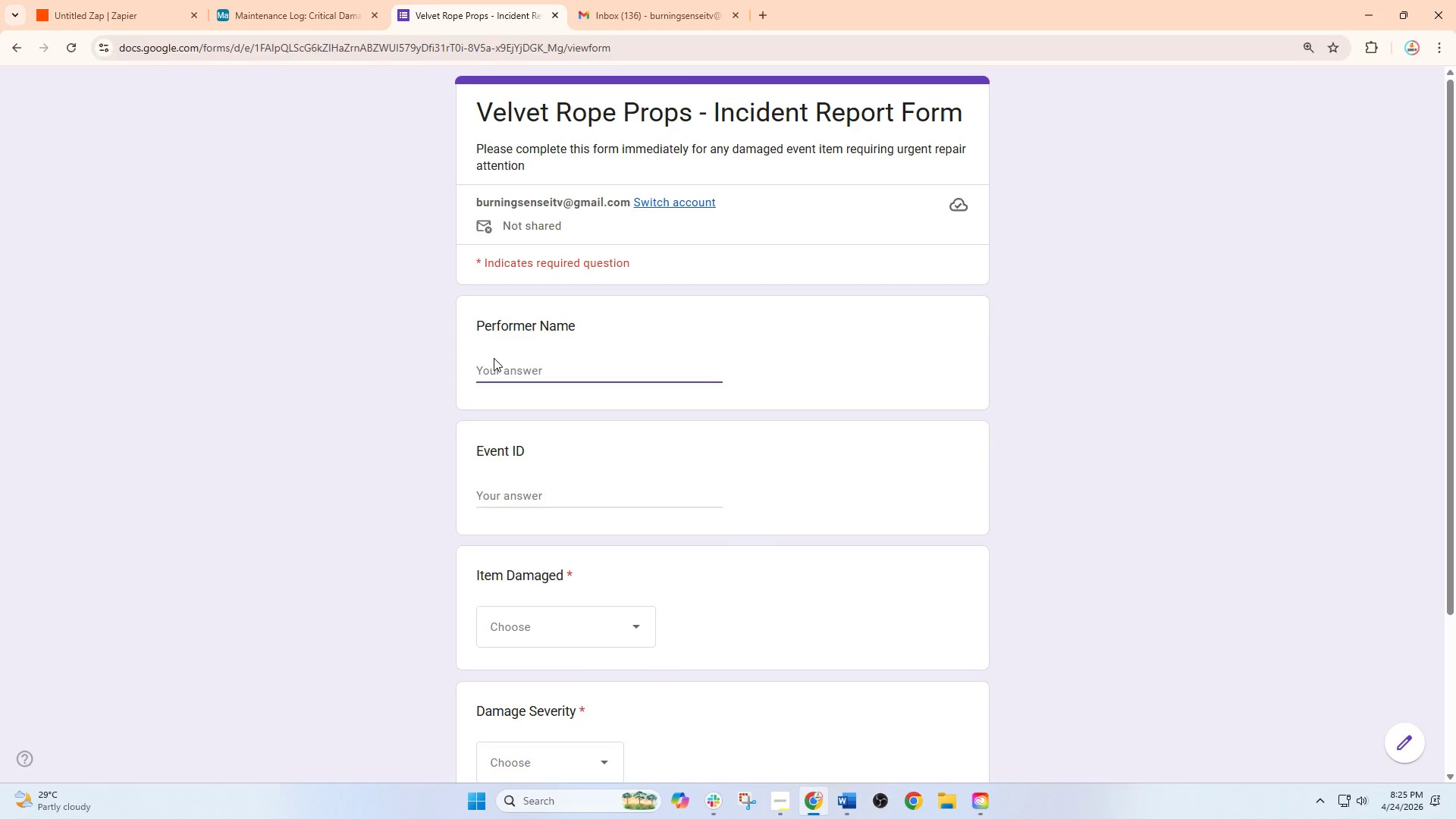 
type(Aria St)
 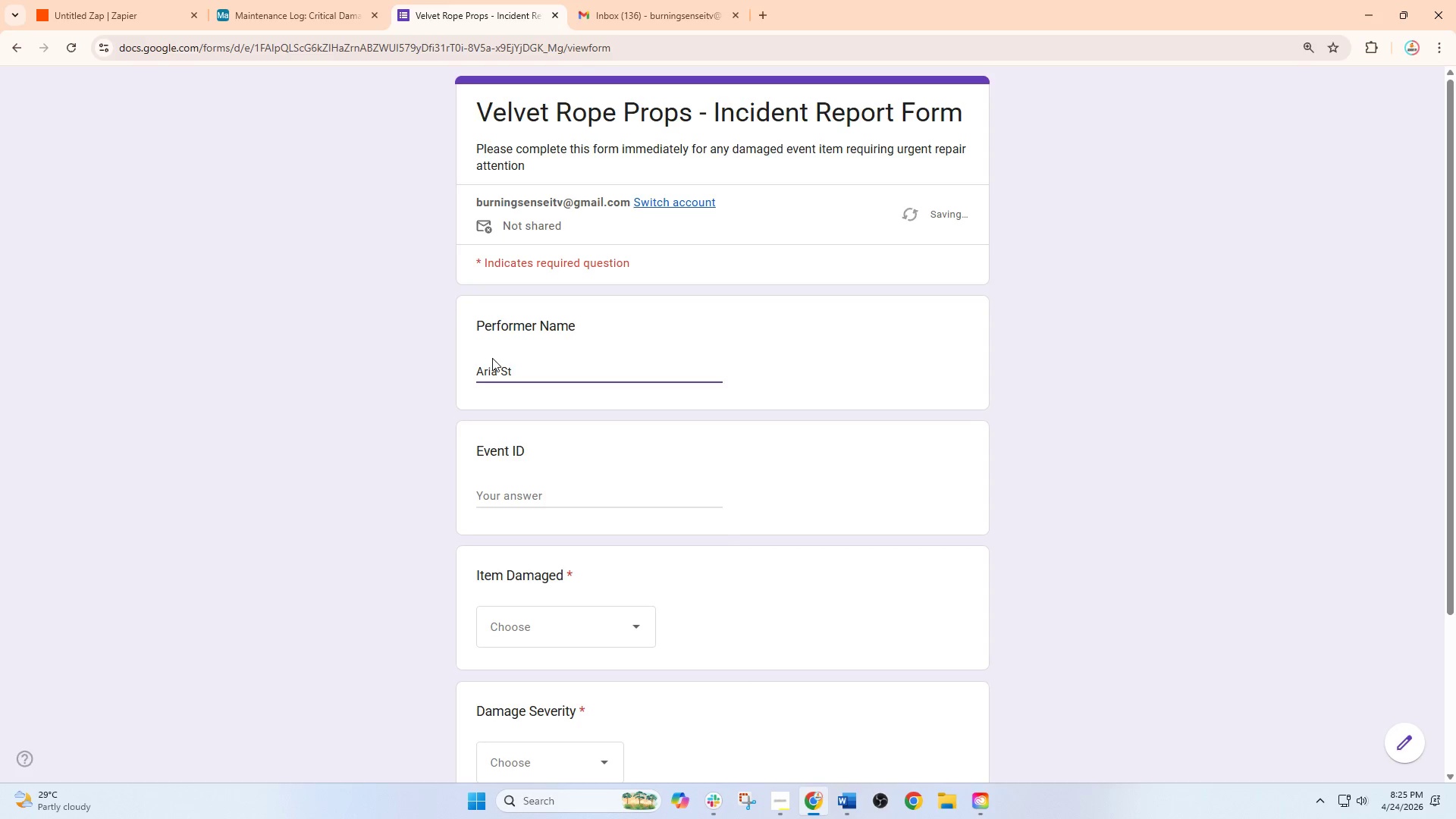 
type(ewart)
 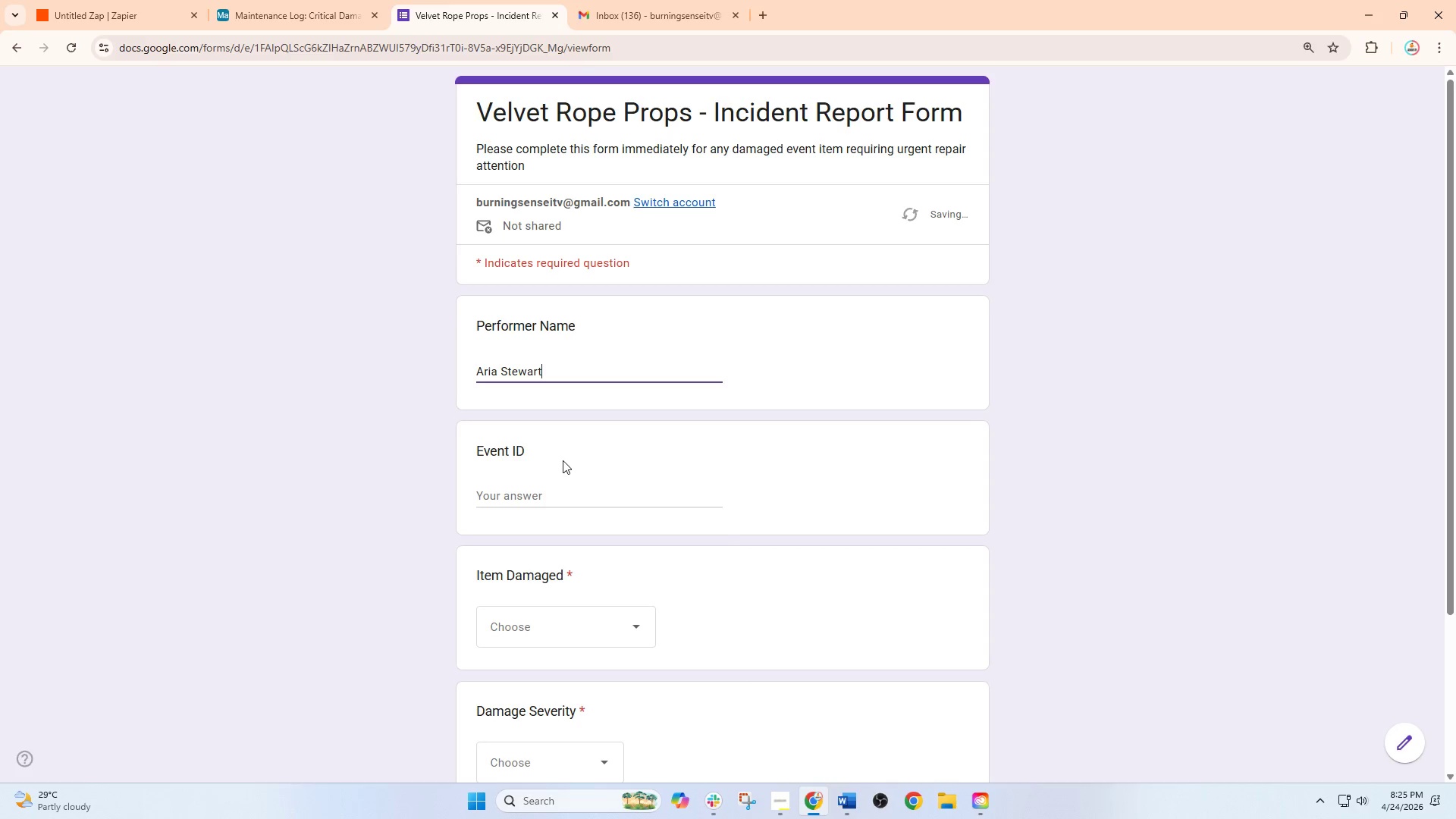 
left_click([562, 486])
 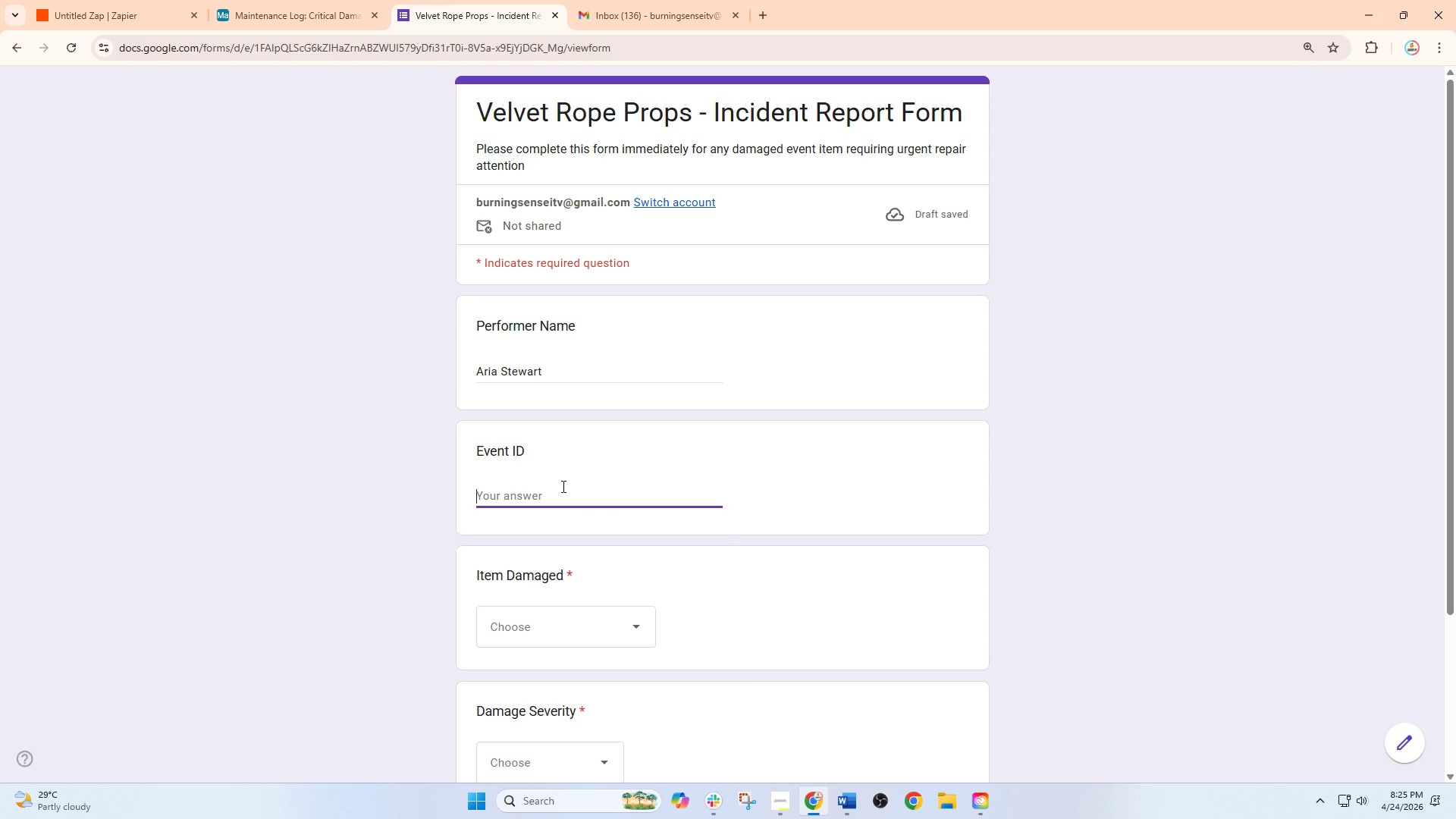 
type(EVT-2026-)
 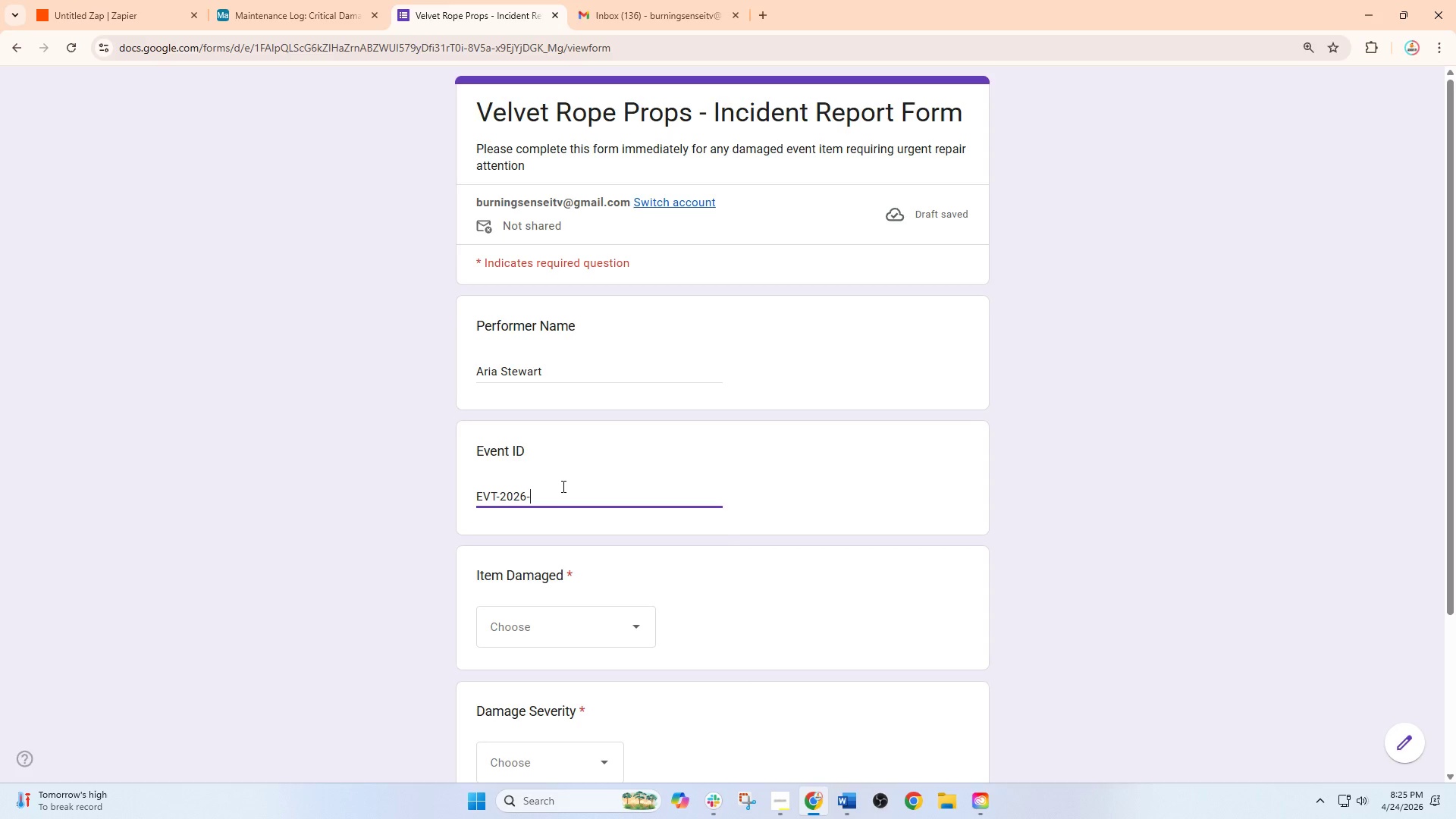 
key(Numpad2)
 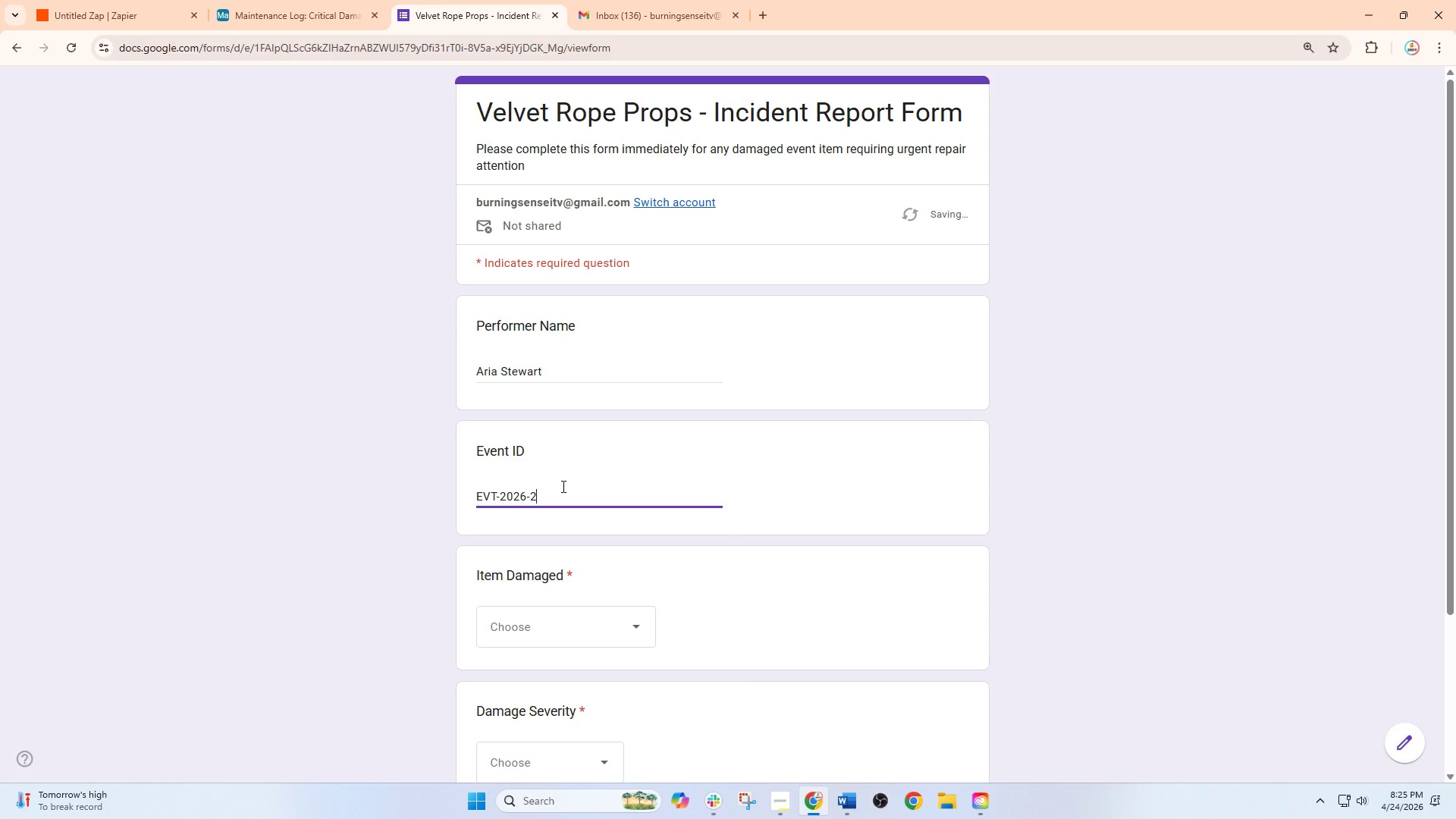 
key(Numpad9)
 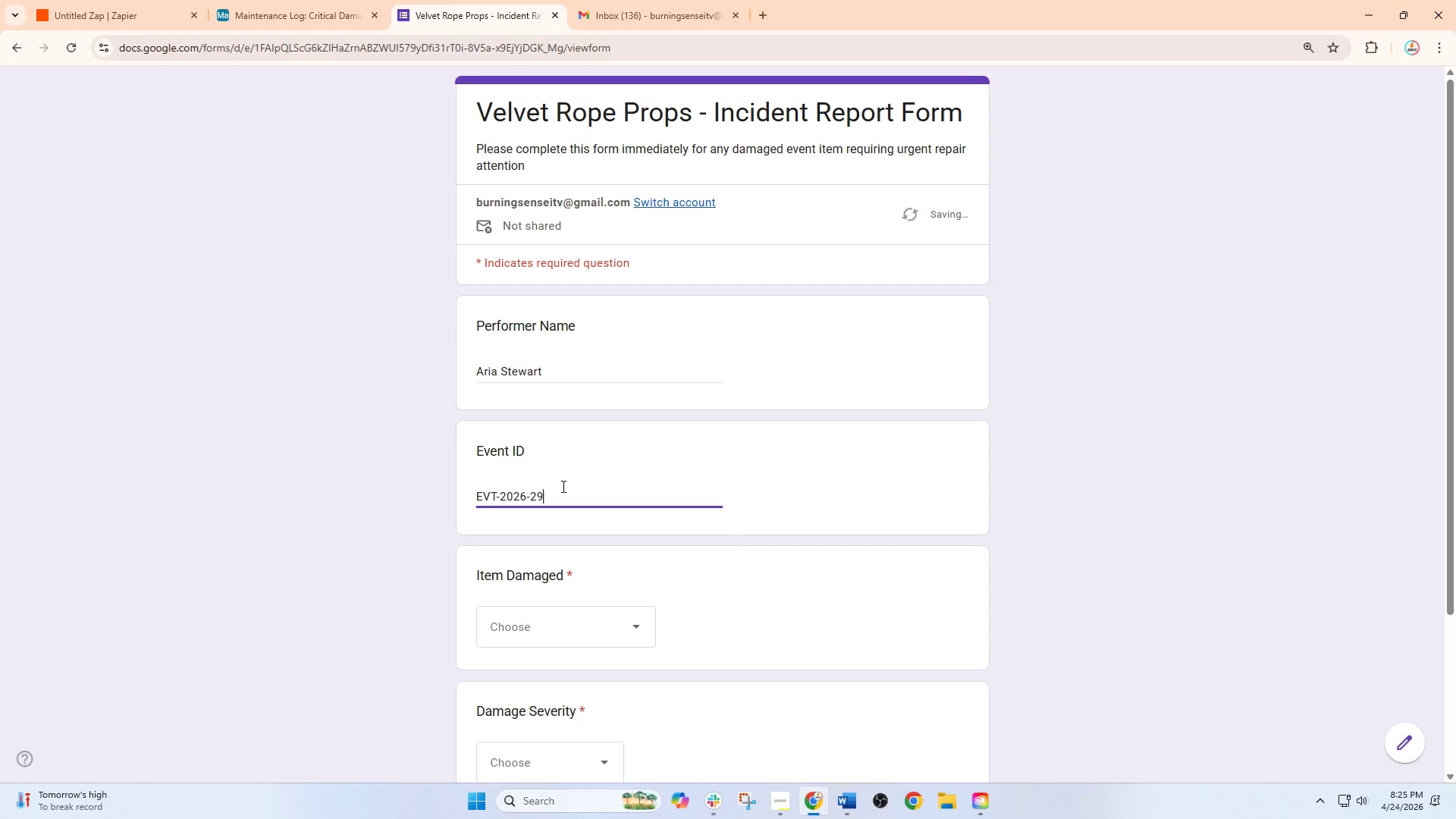 
key(Numpad1)
 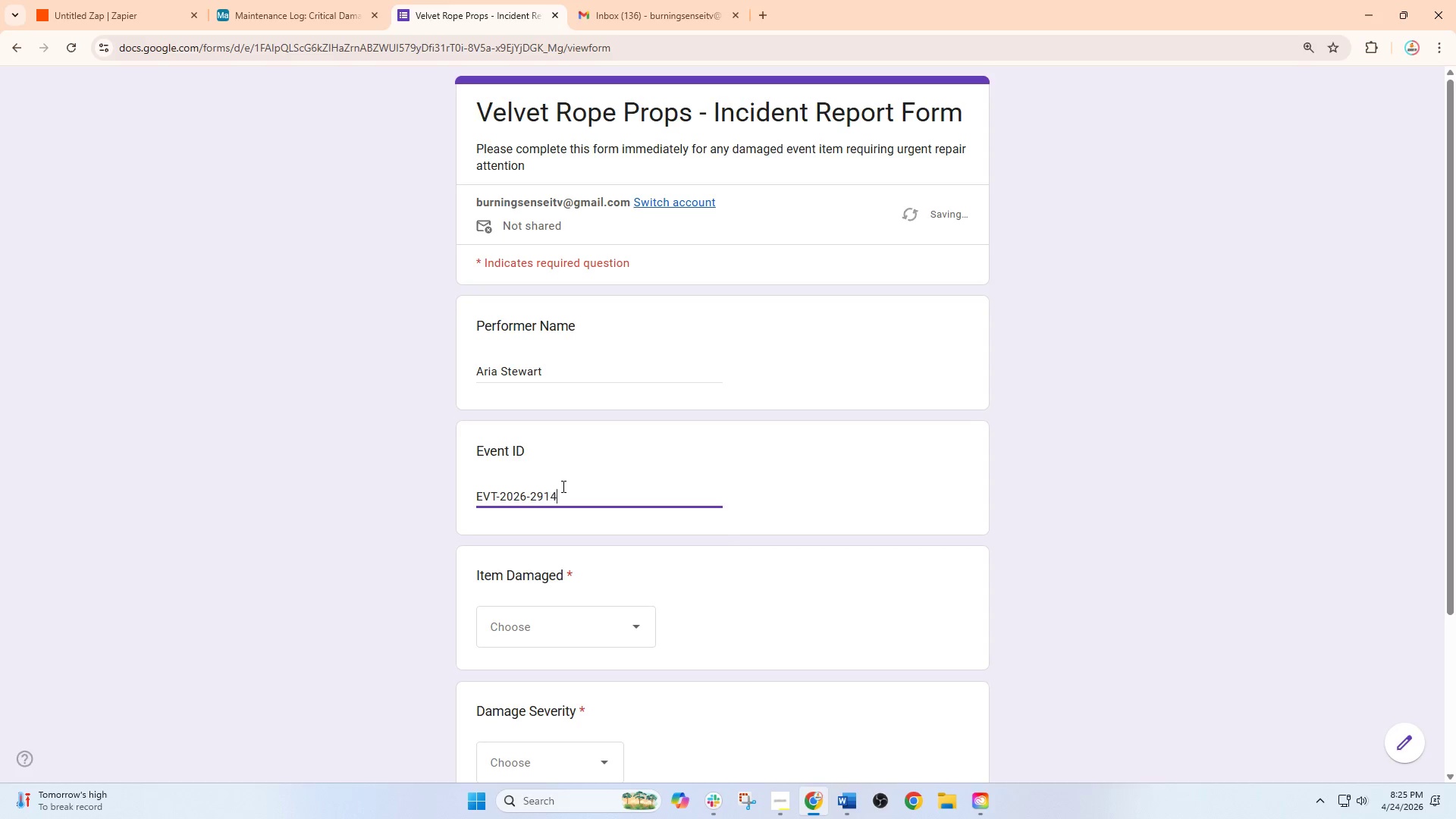 
key(Numpad4)
 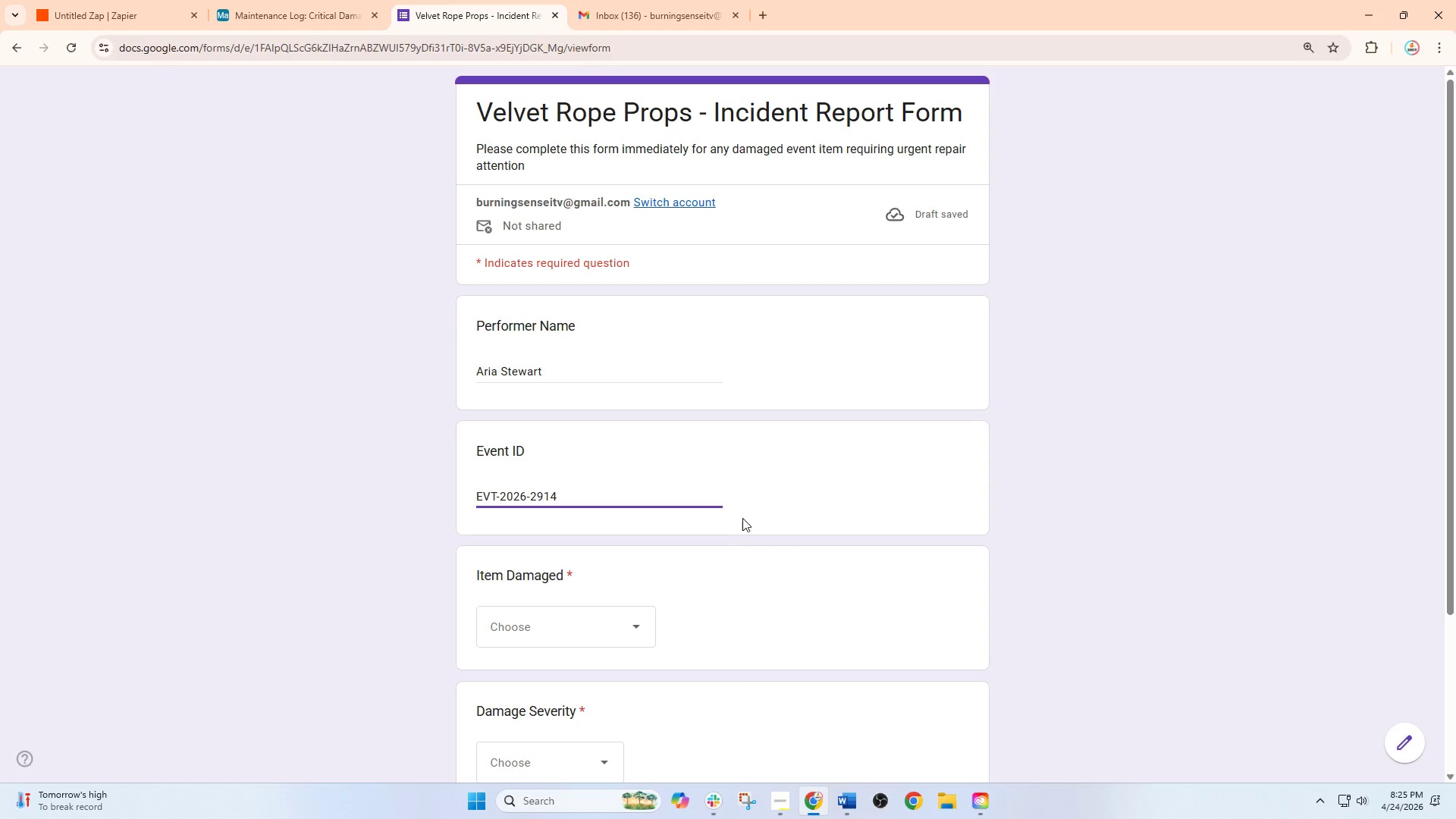 
left_click([589, 623])
 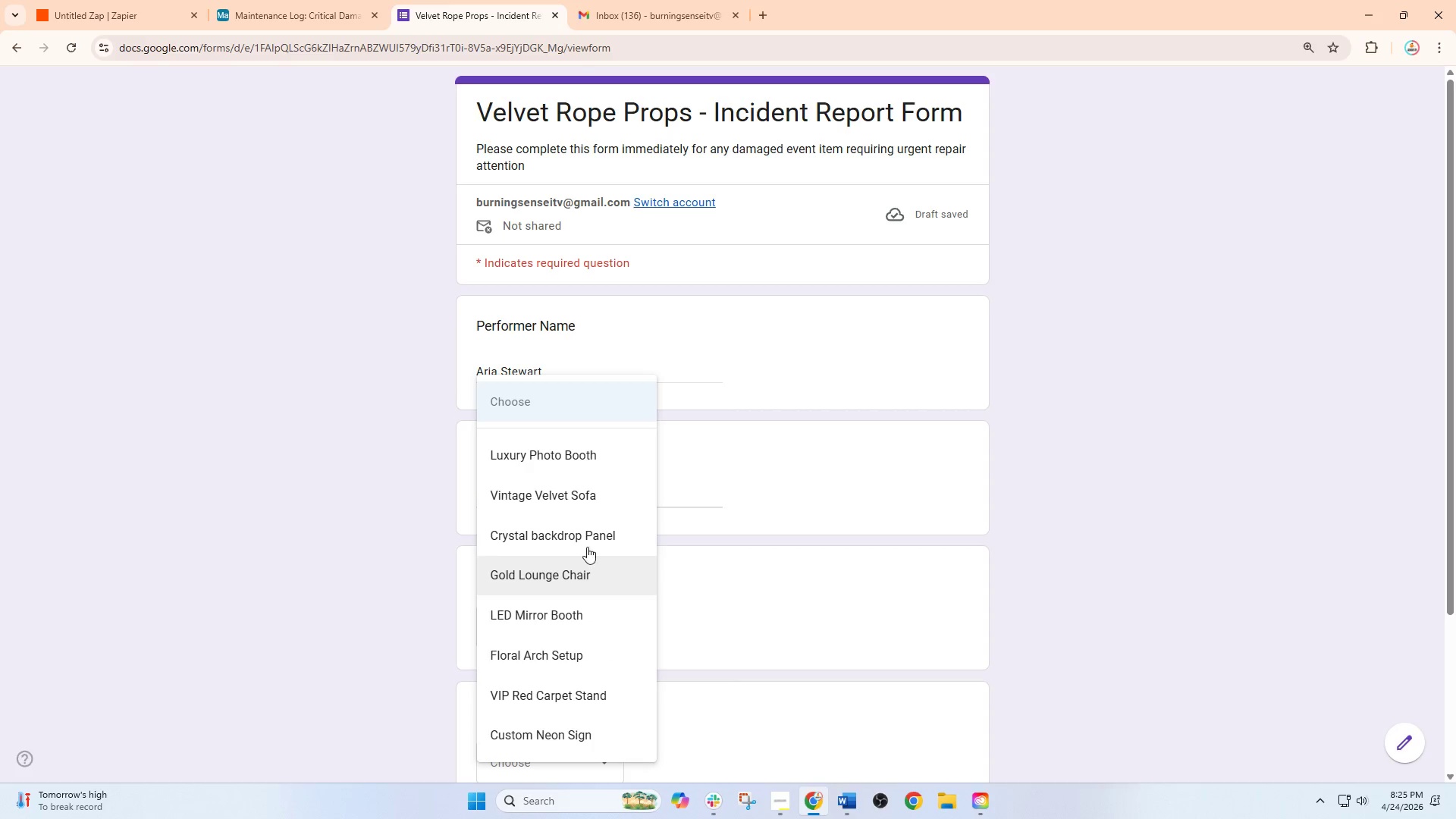 
left_click([587, 539])
 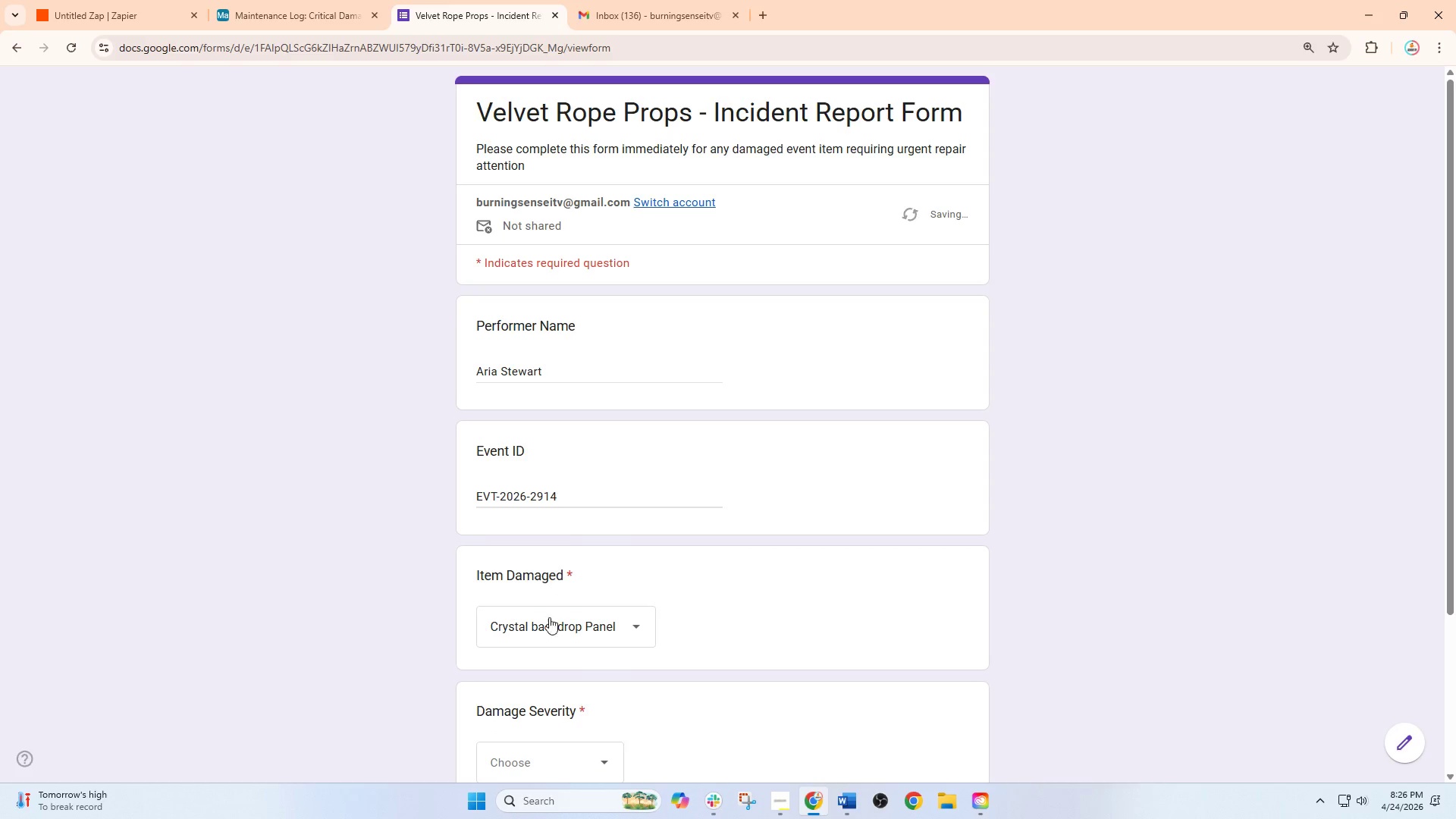 
left_click([521, 759])
 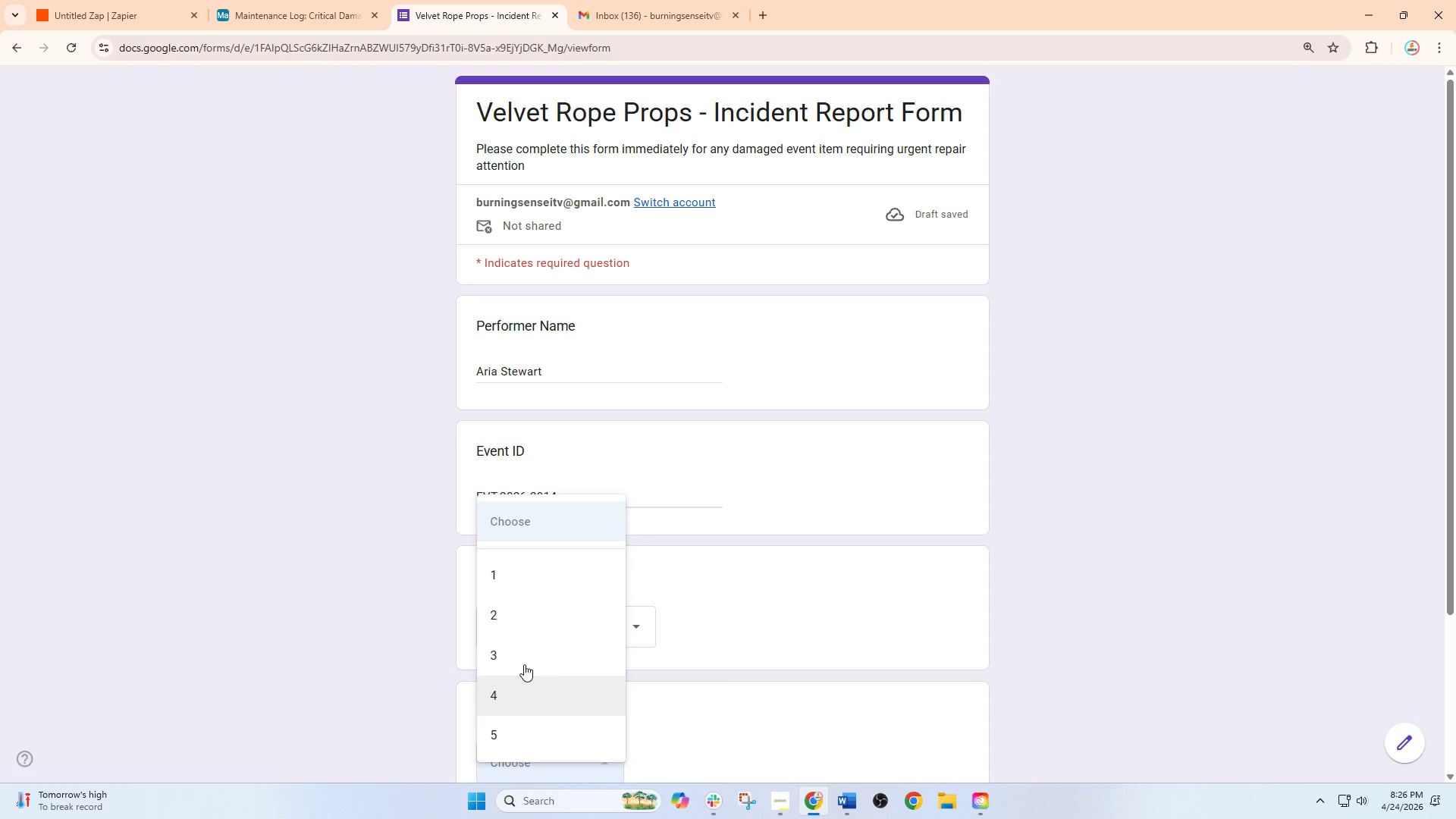 
left_click([525, 661])
 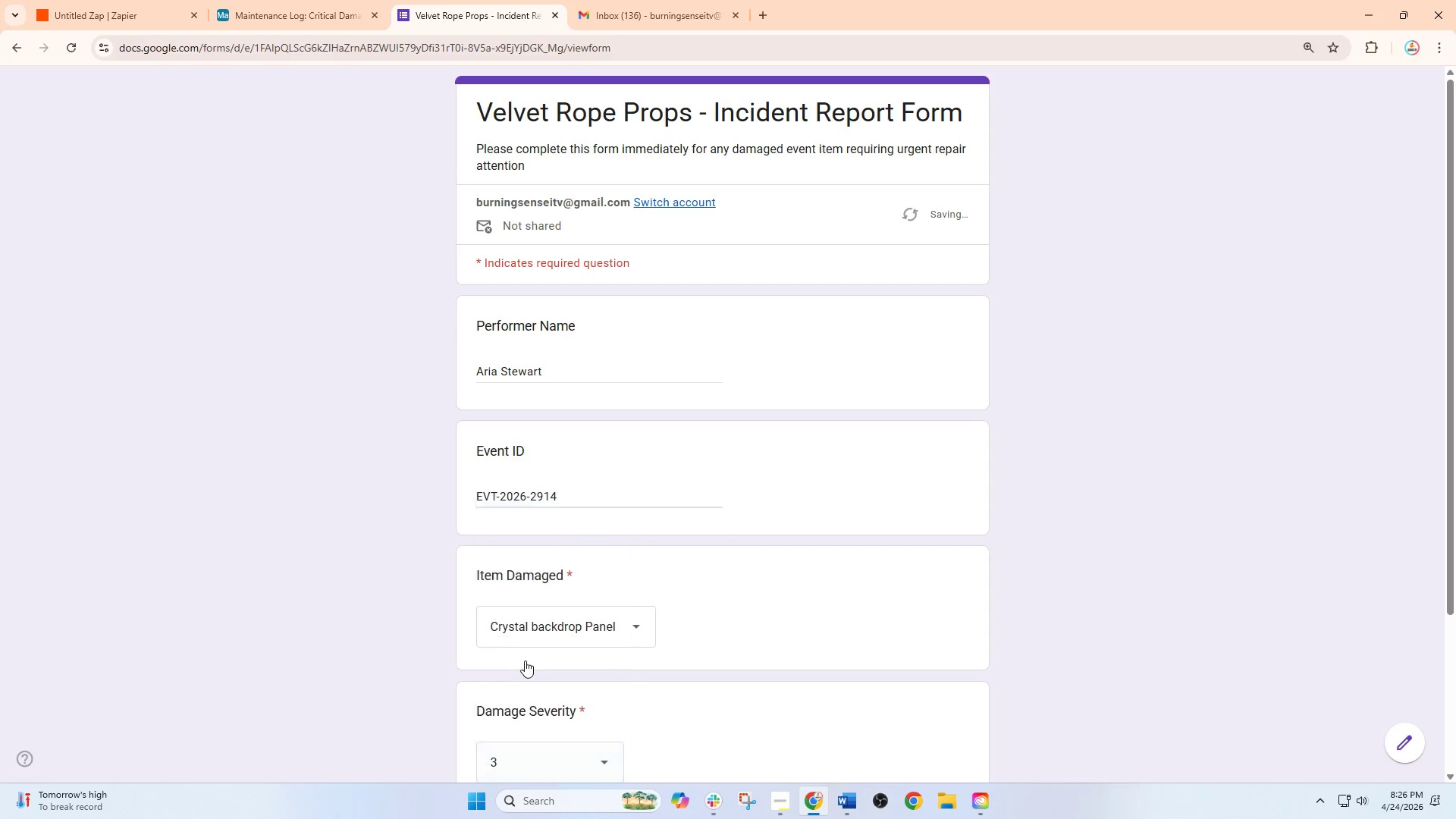 
scroll: coordinate [525, 661], scroll_direction: down, amount: 2.0
 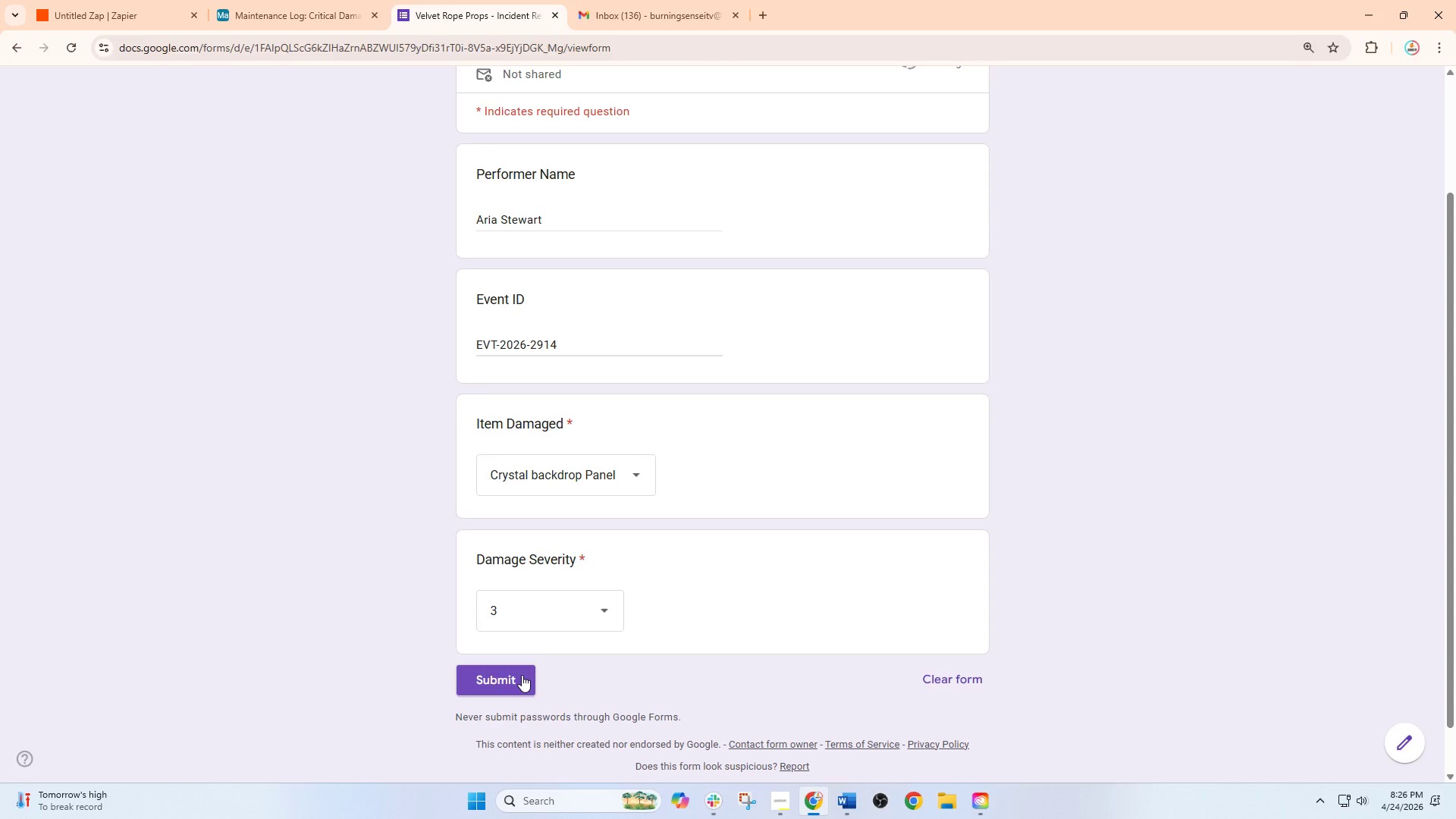 
left_click([522, 675])
 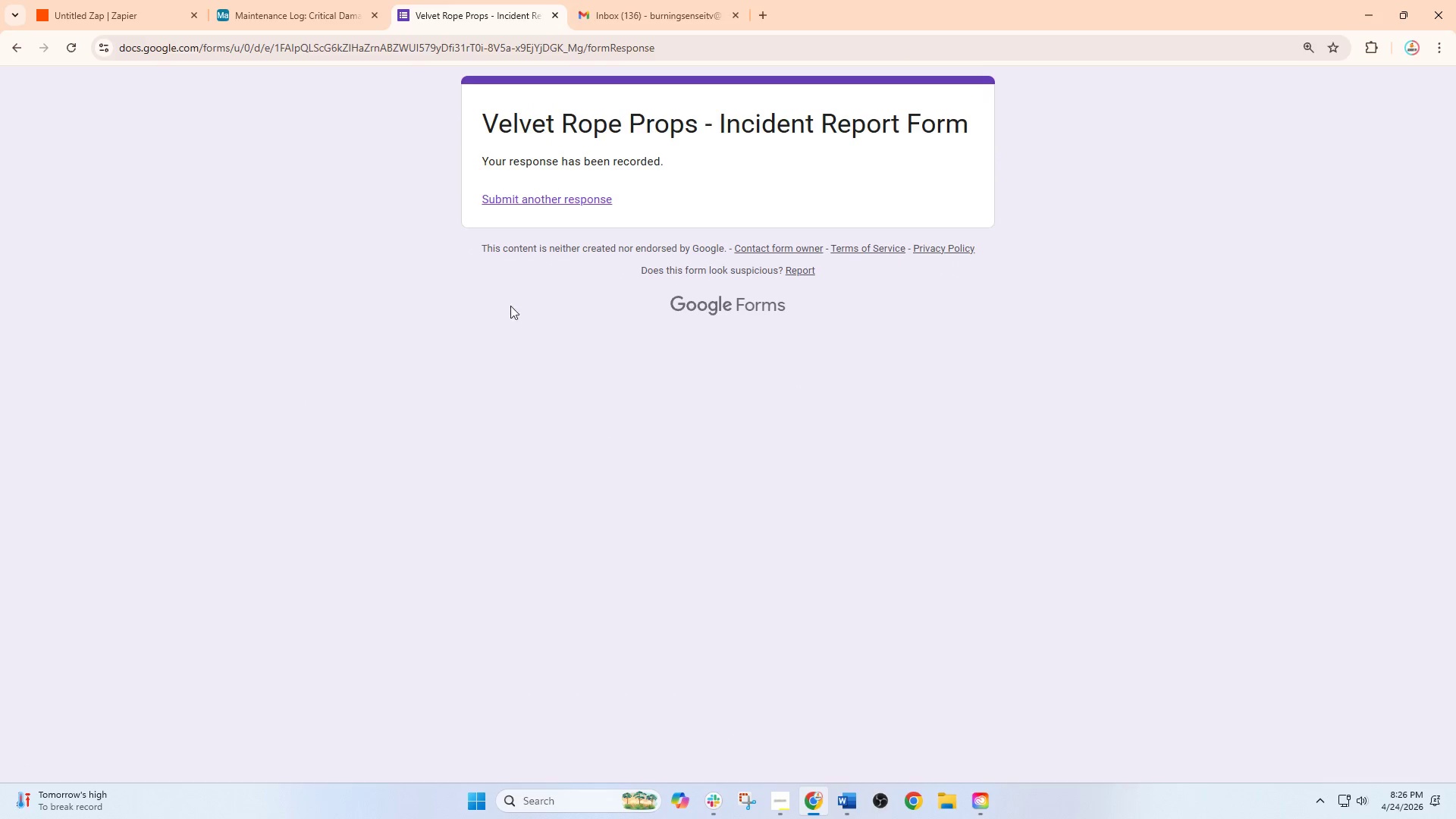 
wait(5.8)
 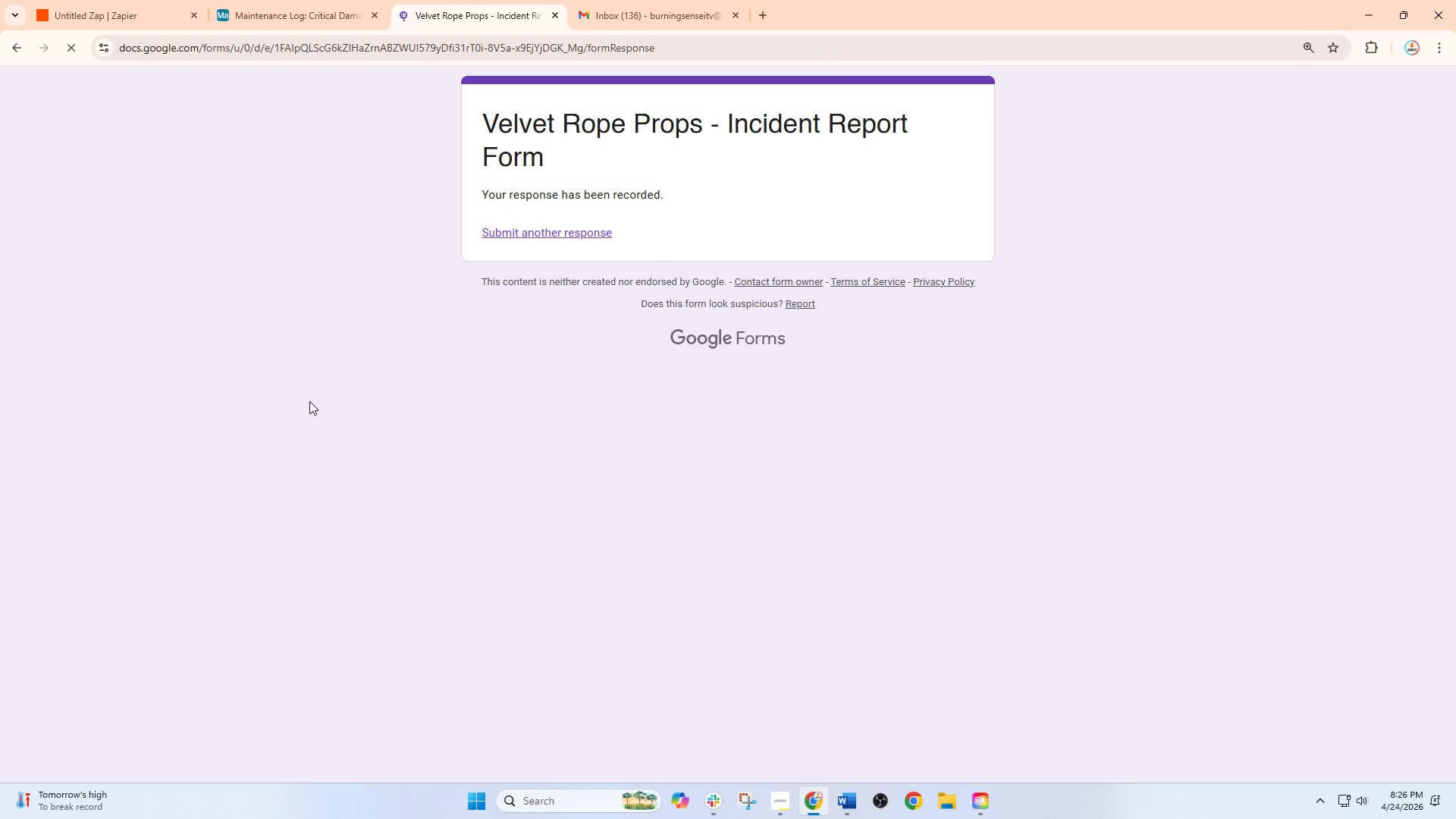 
left_click([124, 0])
 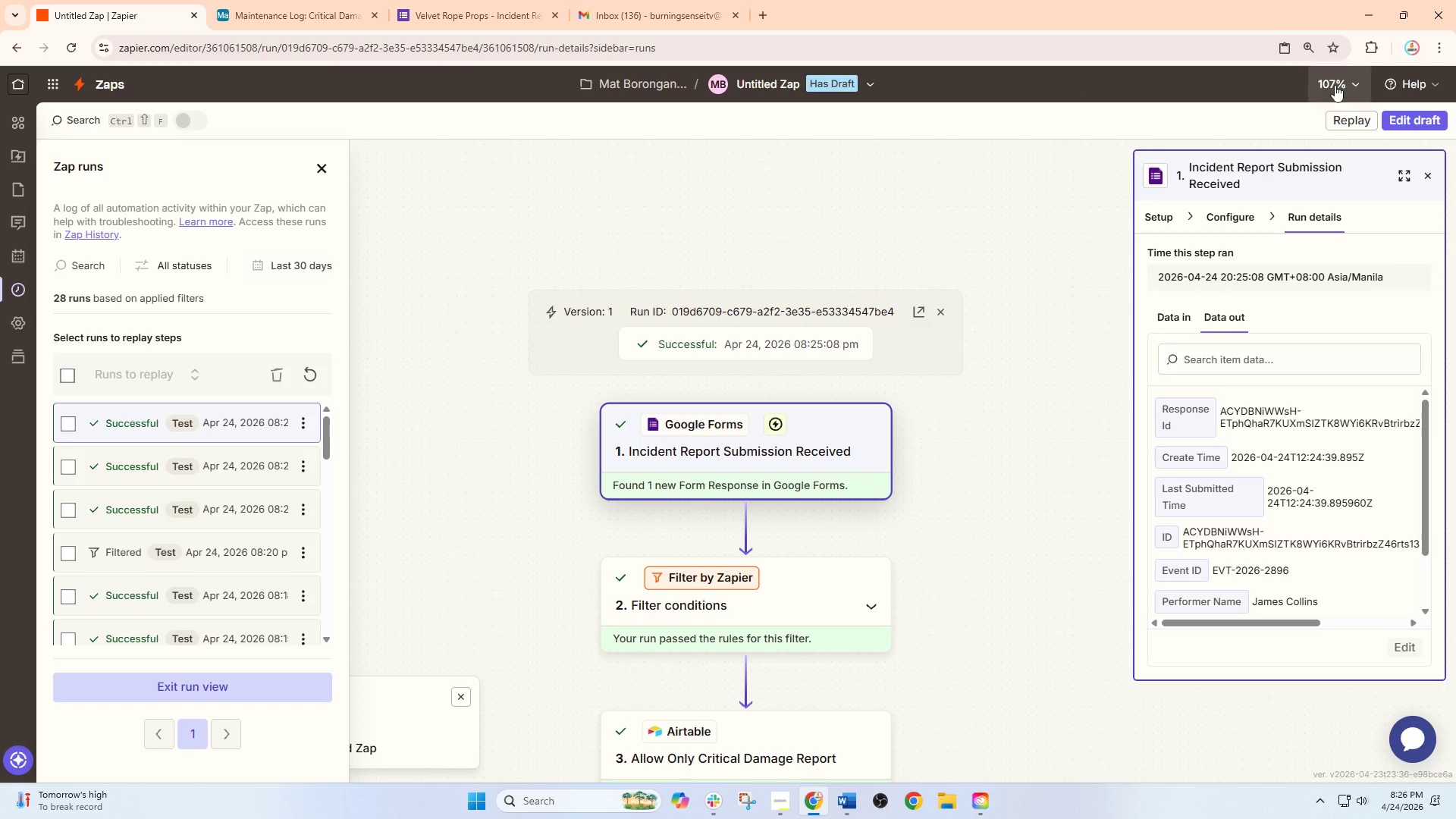 
left_click([1405, 110])
 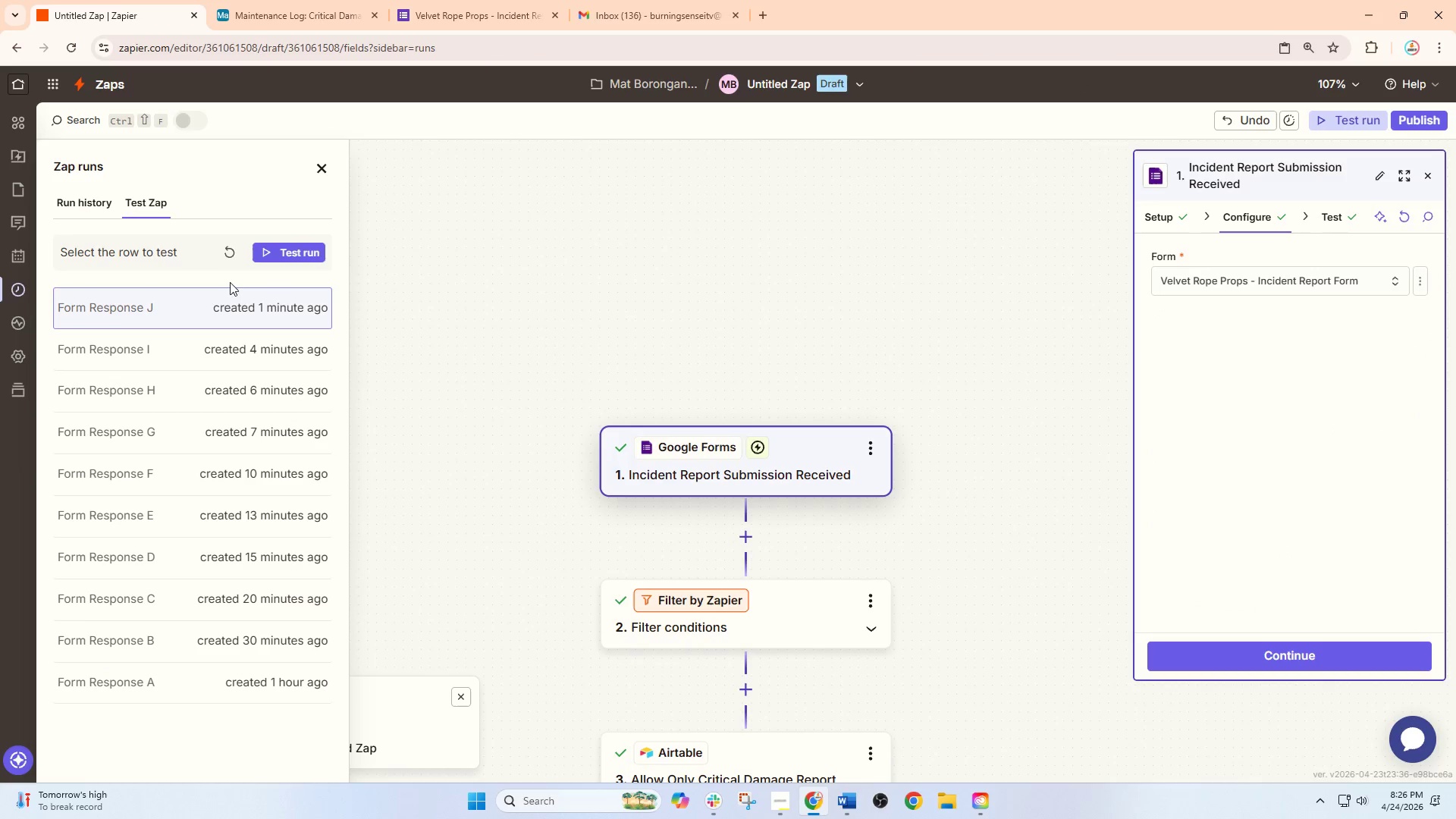 
left_click([226, 250])
 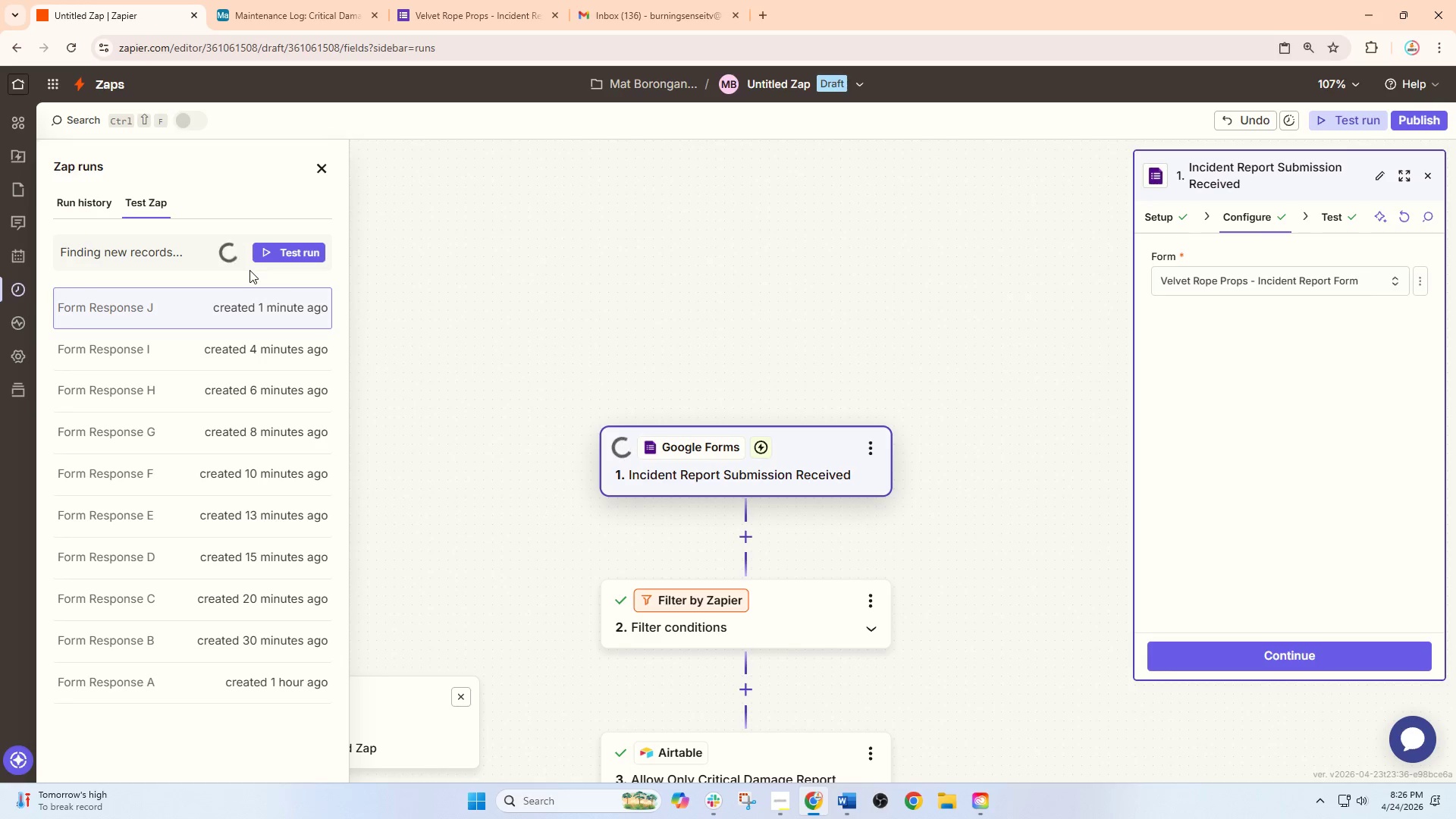 
left_click([237, 299])
 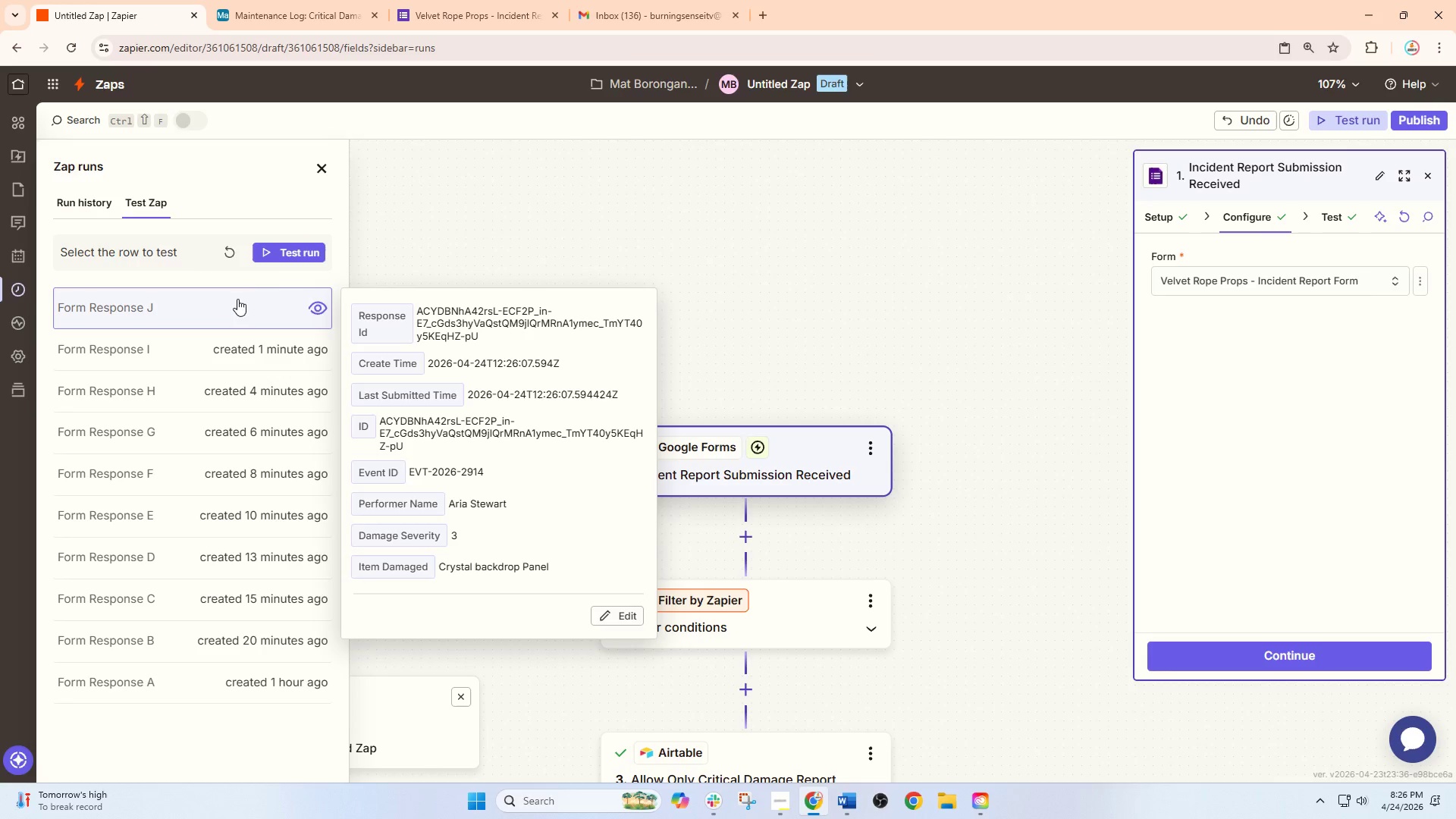 
left_click([290, 259])
 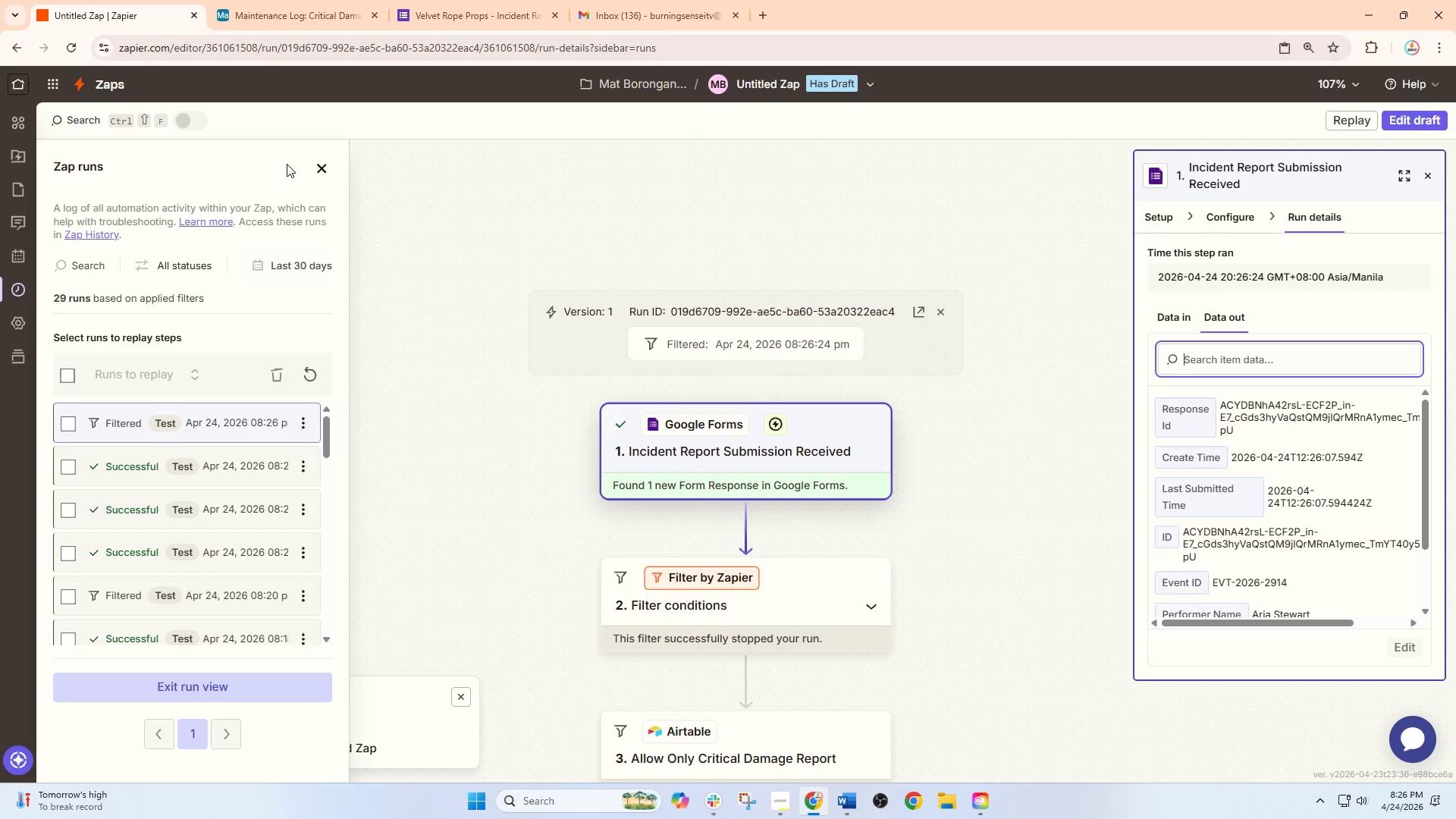 
wait(43.58)
 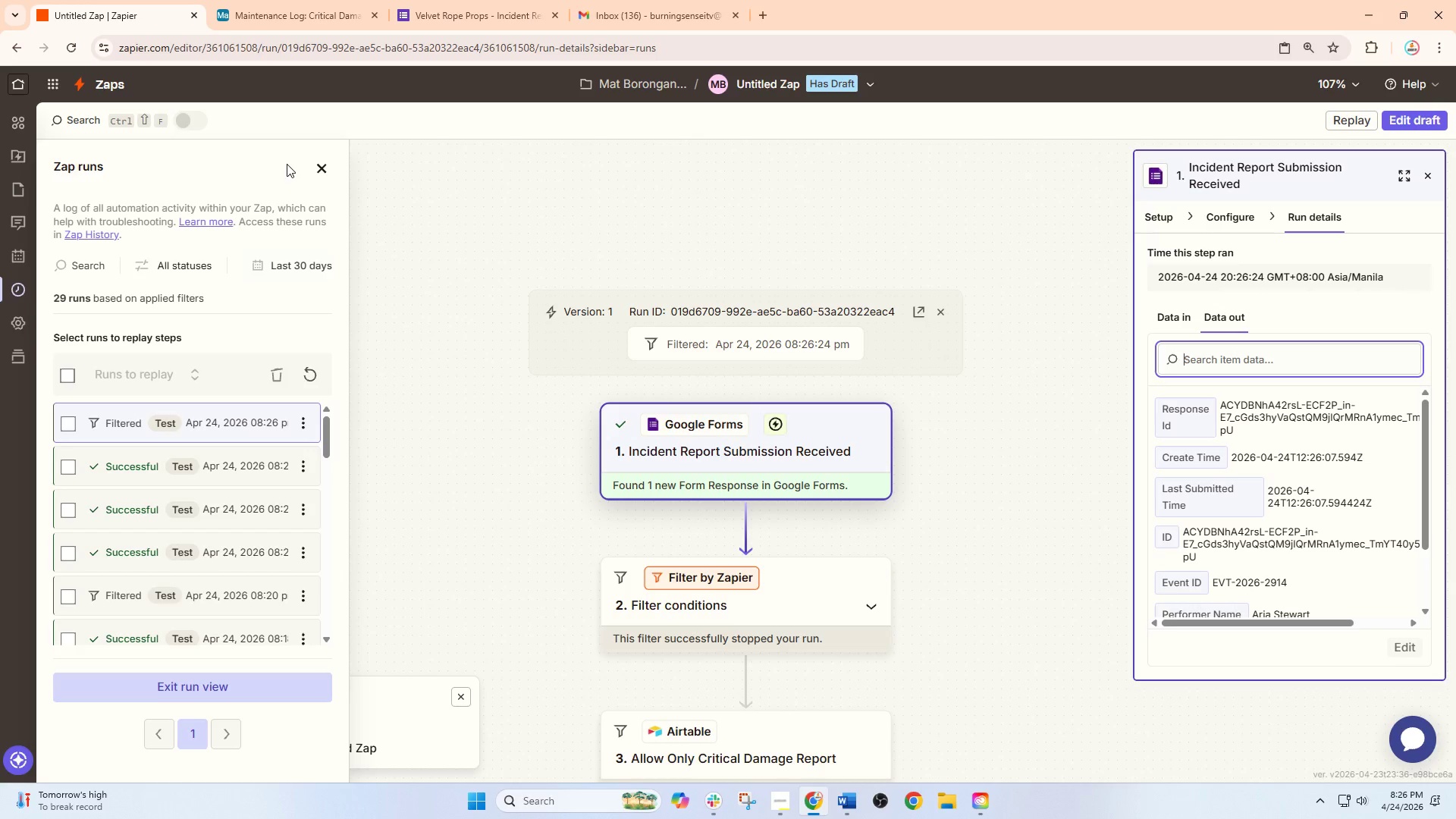 
left_click([251, 0])
 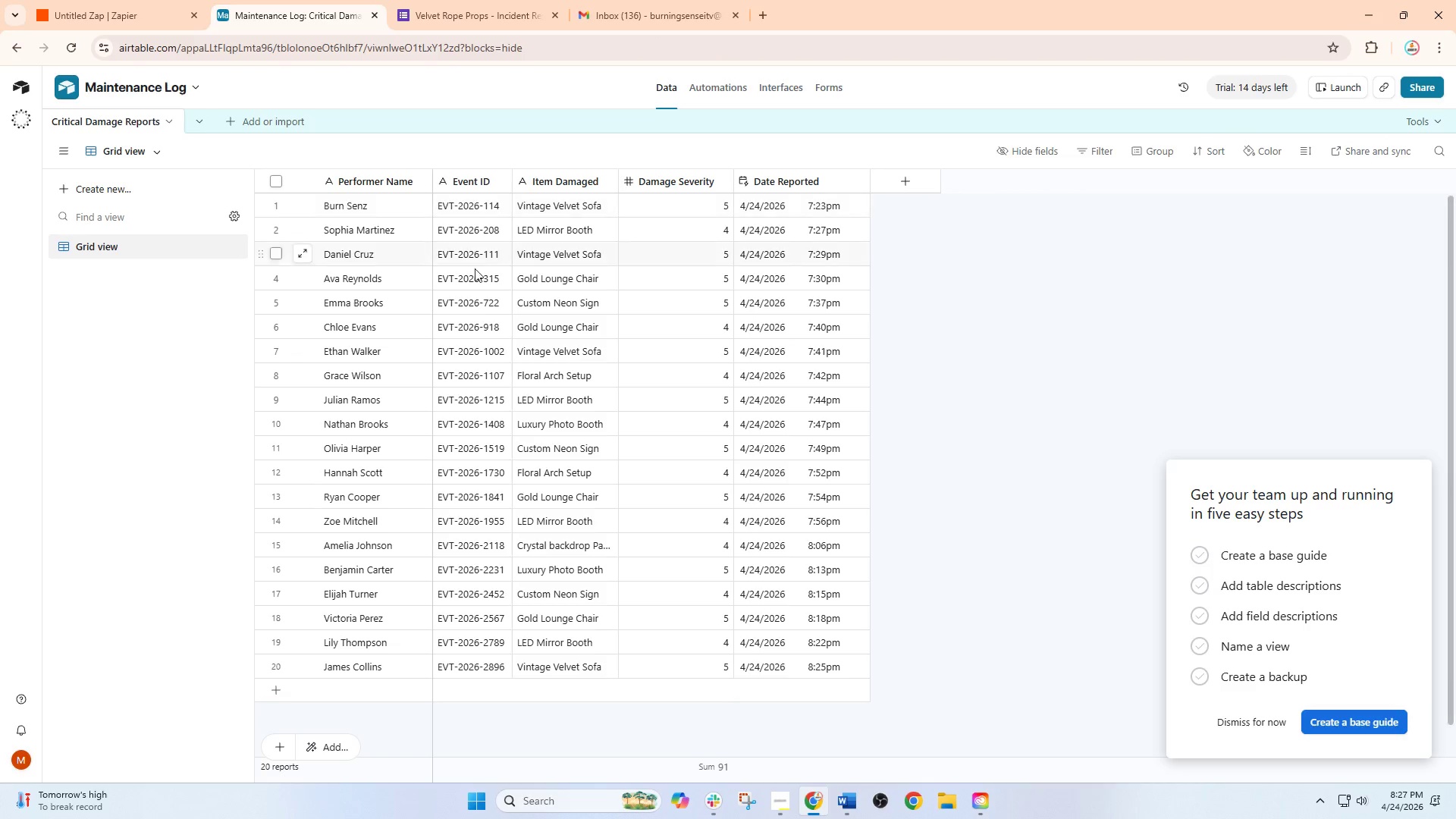 
scroll: coordinate [1084, 453], scroll_direction: up, amount: 1.0
 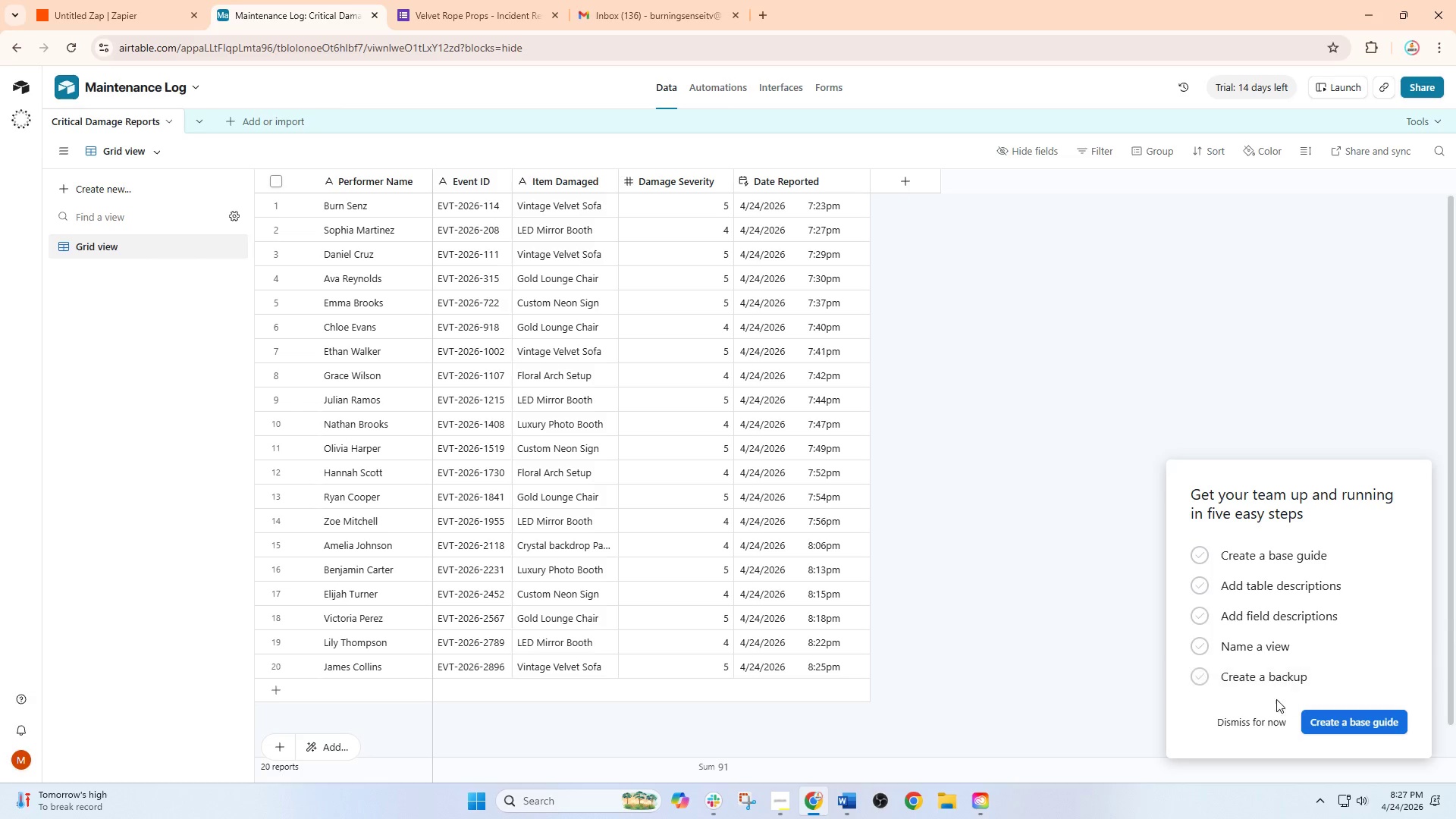 
left_click([1260, 723])
 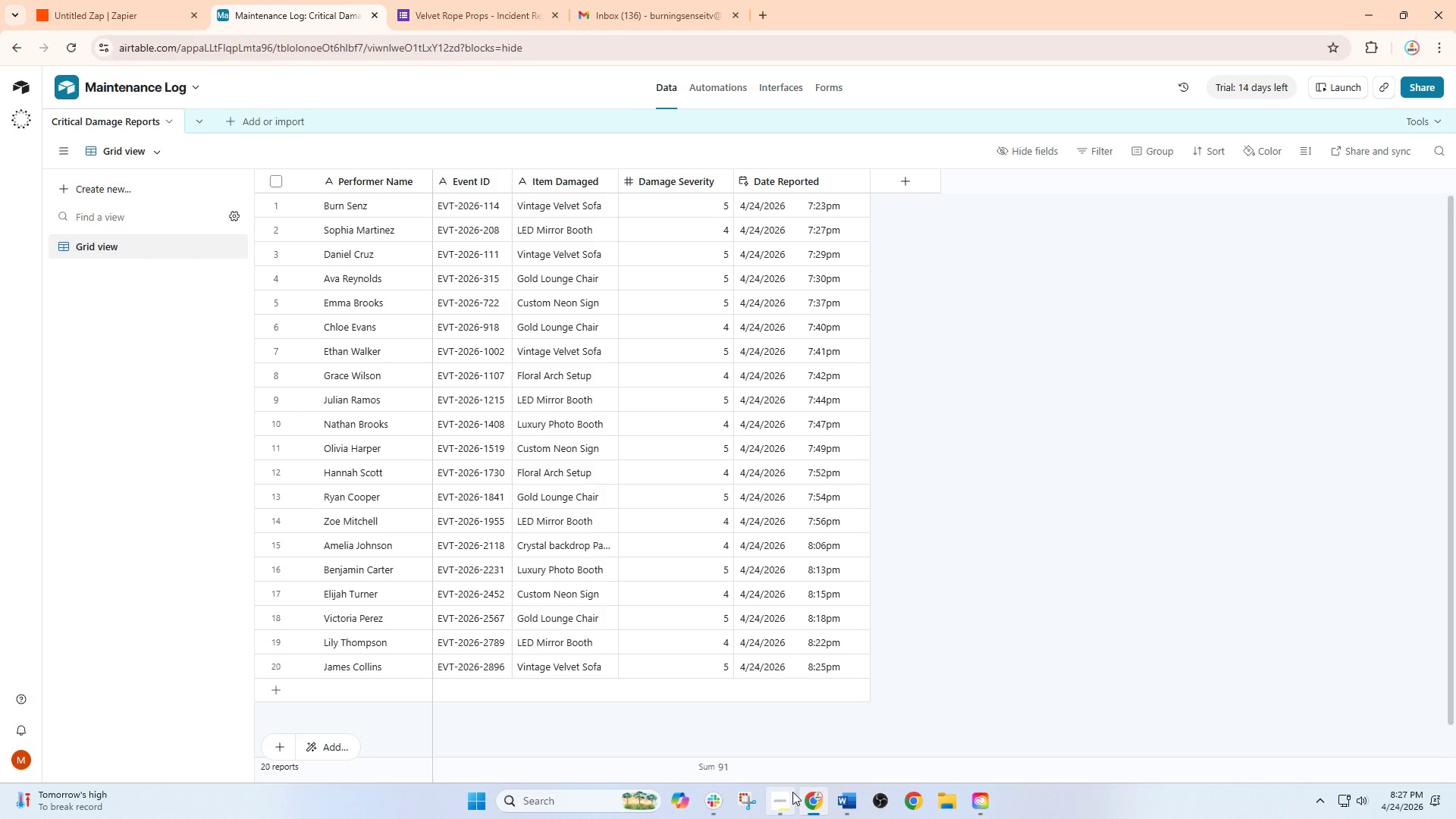 
left_click([839, 803])
 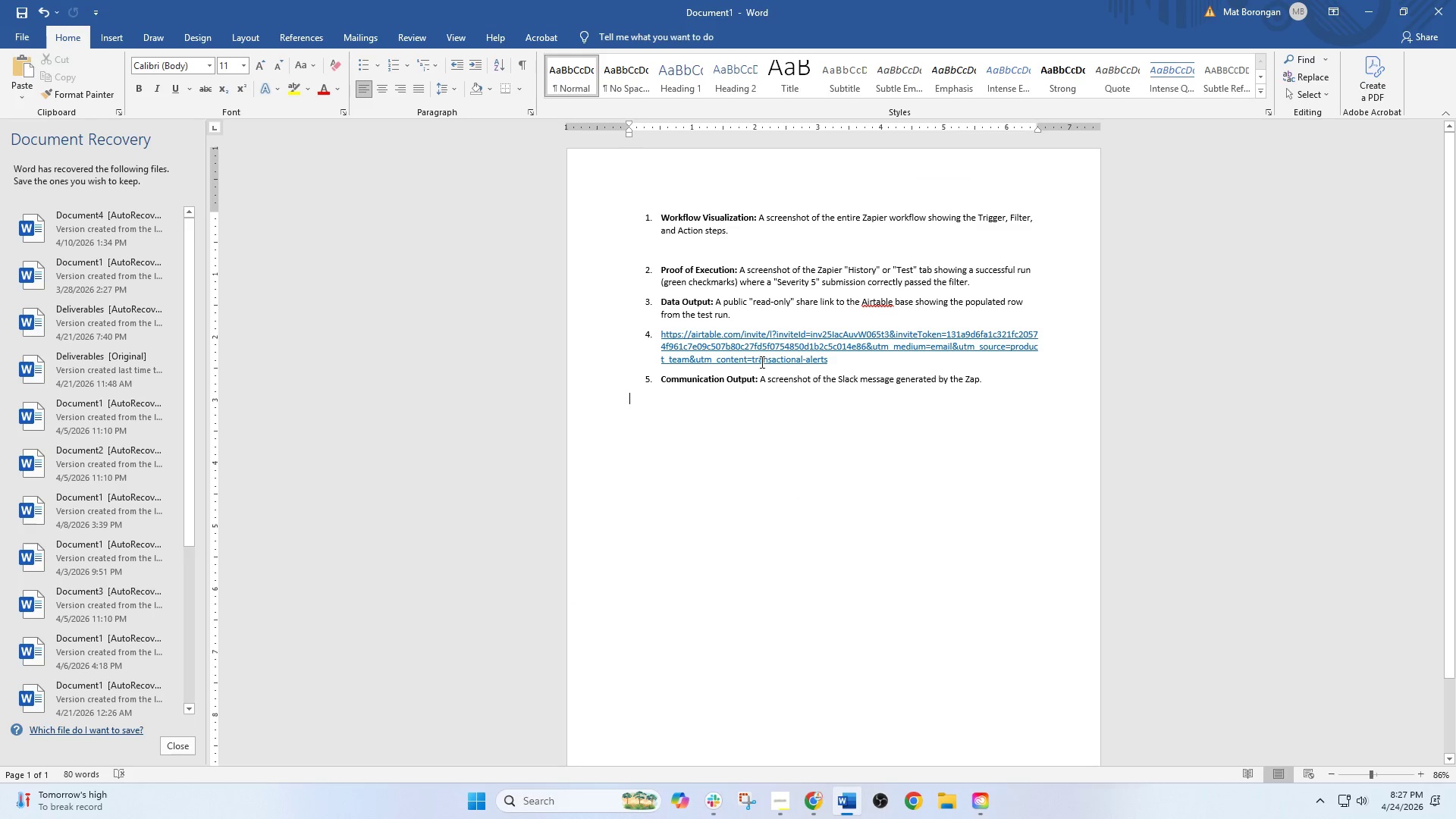 
hold_key(key=ControlLeft, duration=0.78)
scroll: coordinate [796, 321], scroll_direction: up, amount: 6.0
 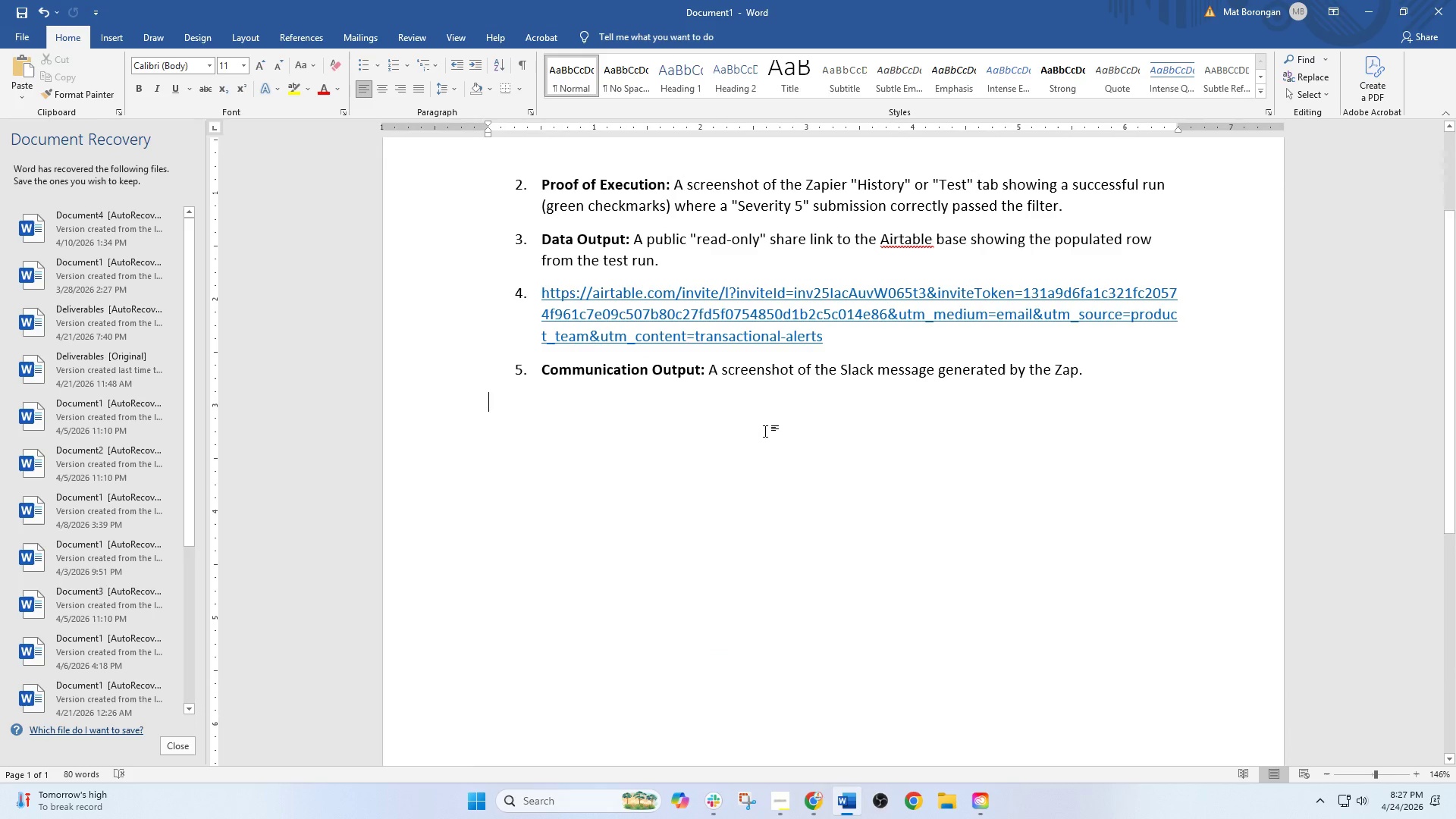 
left_click_drag(start_coordinate=[765, 431], to_coordinate=[760, 476])
 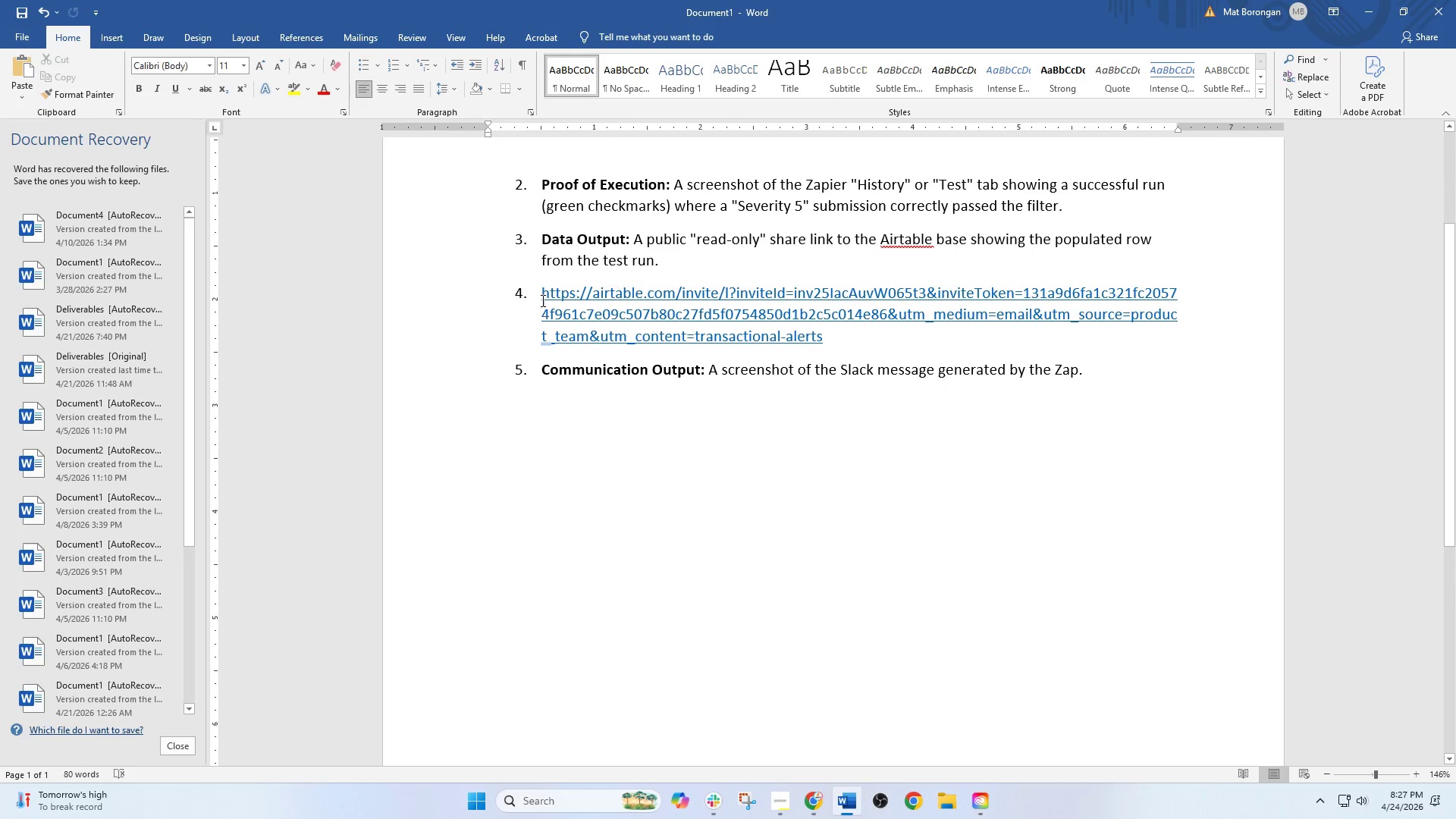 
left_click([540, 298])
 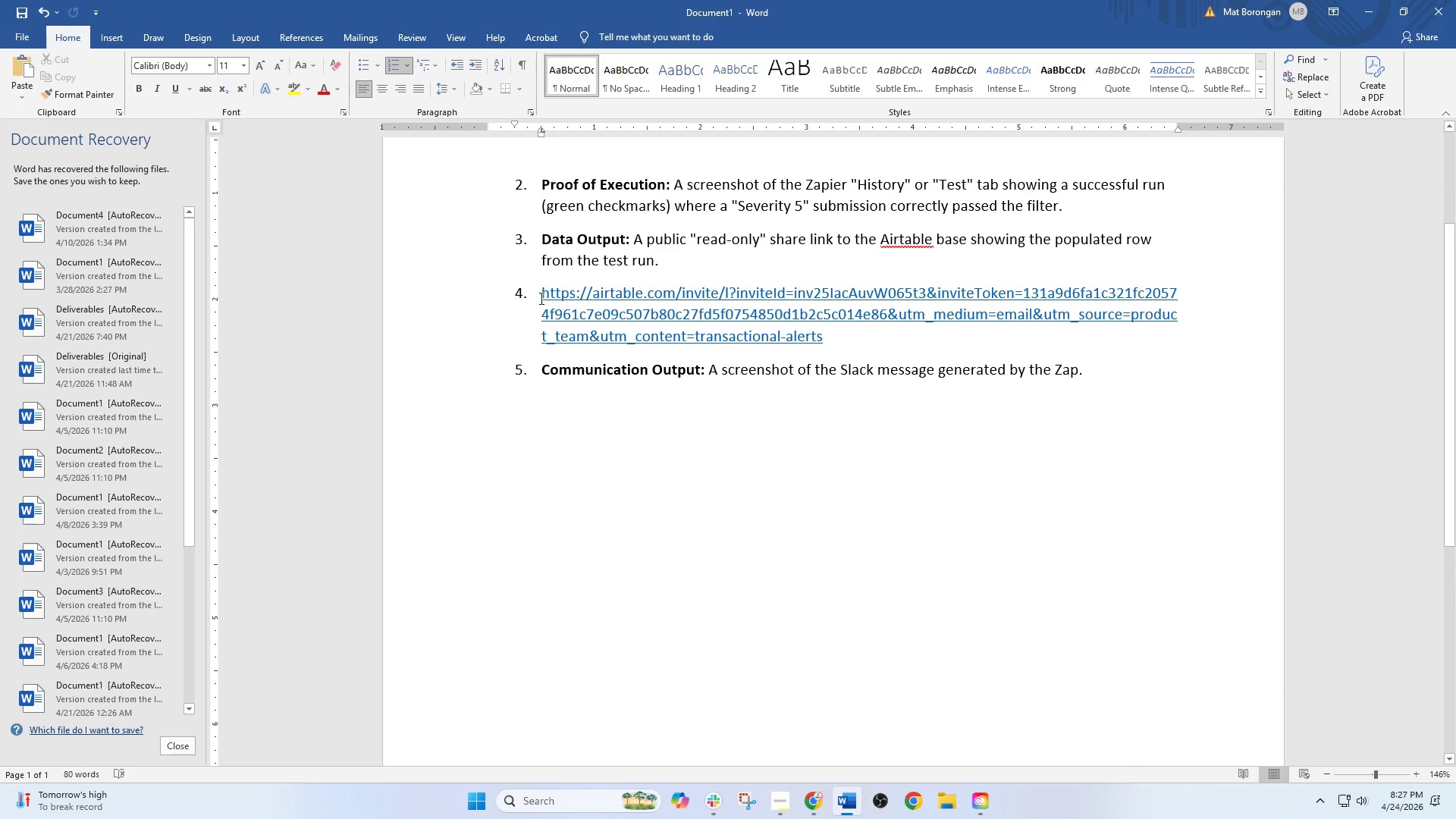 
key(Backspace)
 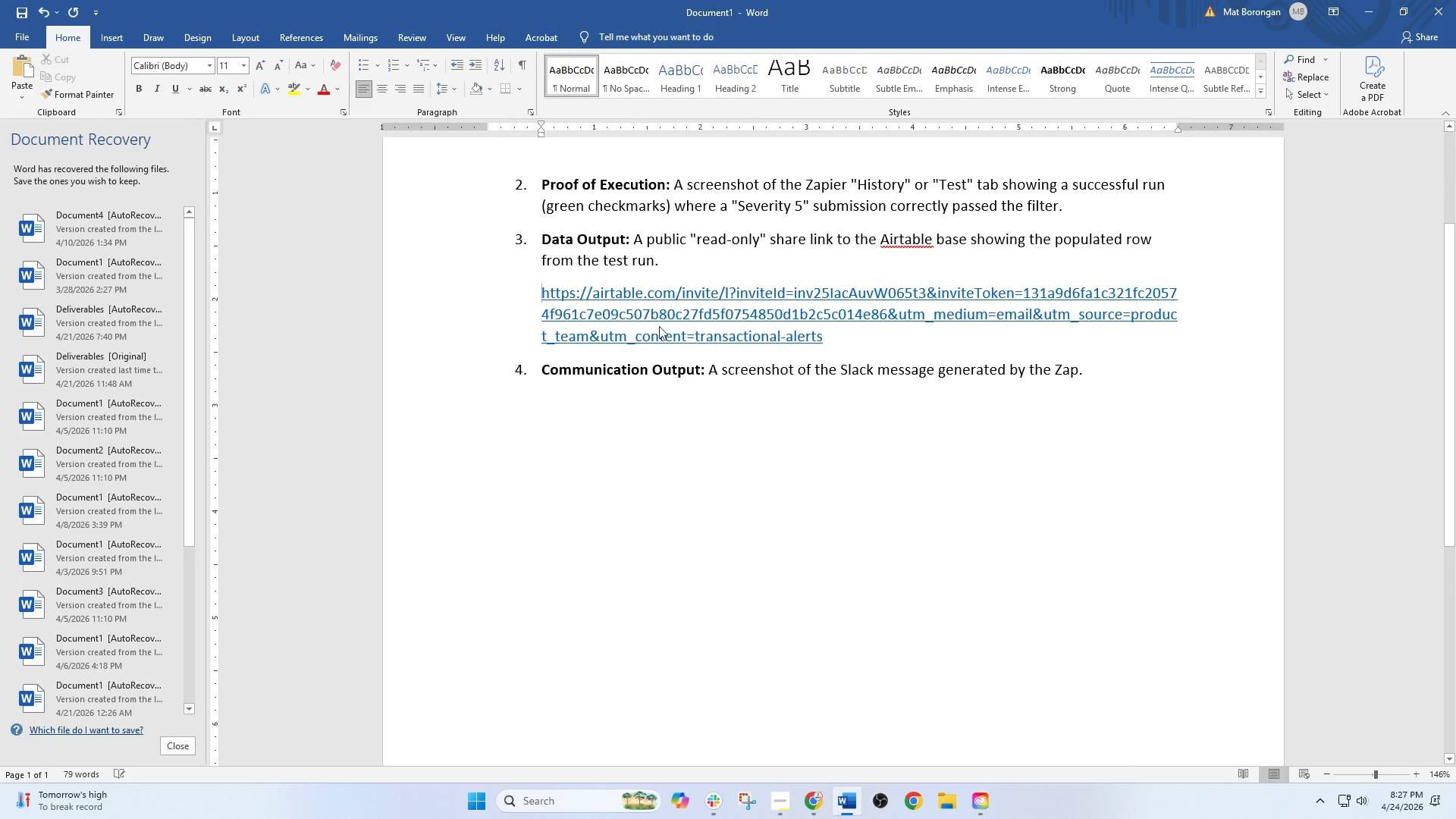 
scroll: coordinate [814, 421], scroll_direction: up, amount: 4.0
 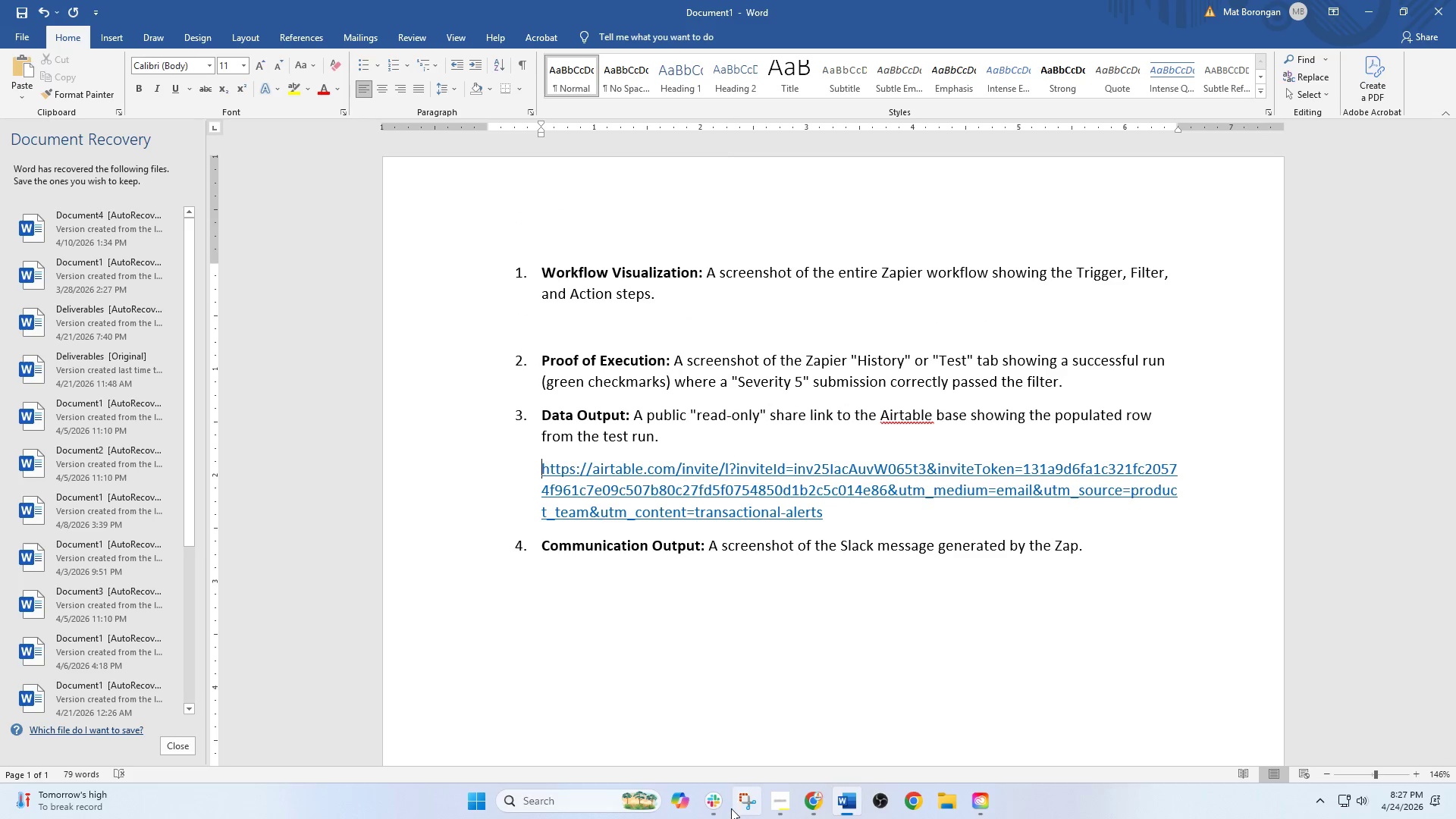 
left_click_drag(start_coordinate=[717, 805], to_coordinate=[713, 805])
 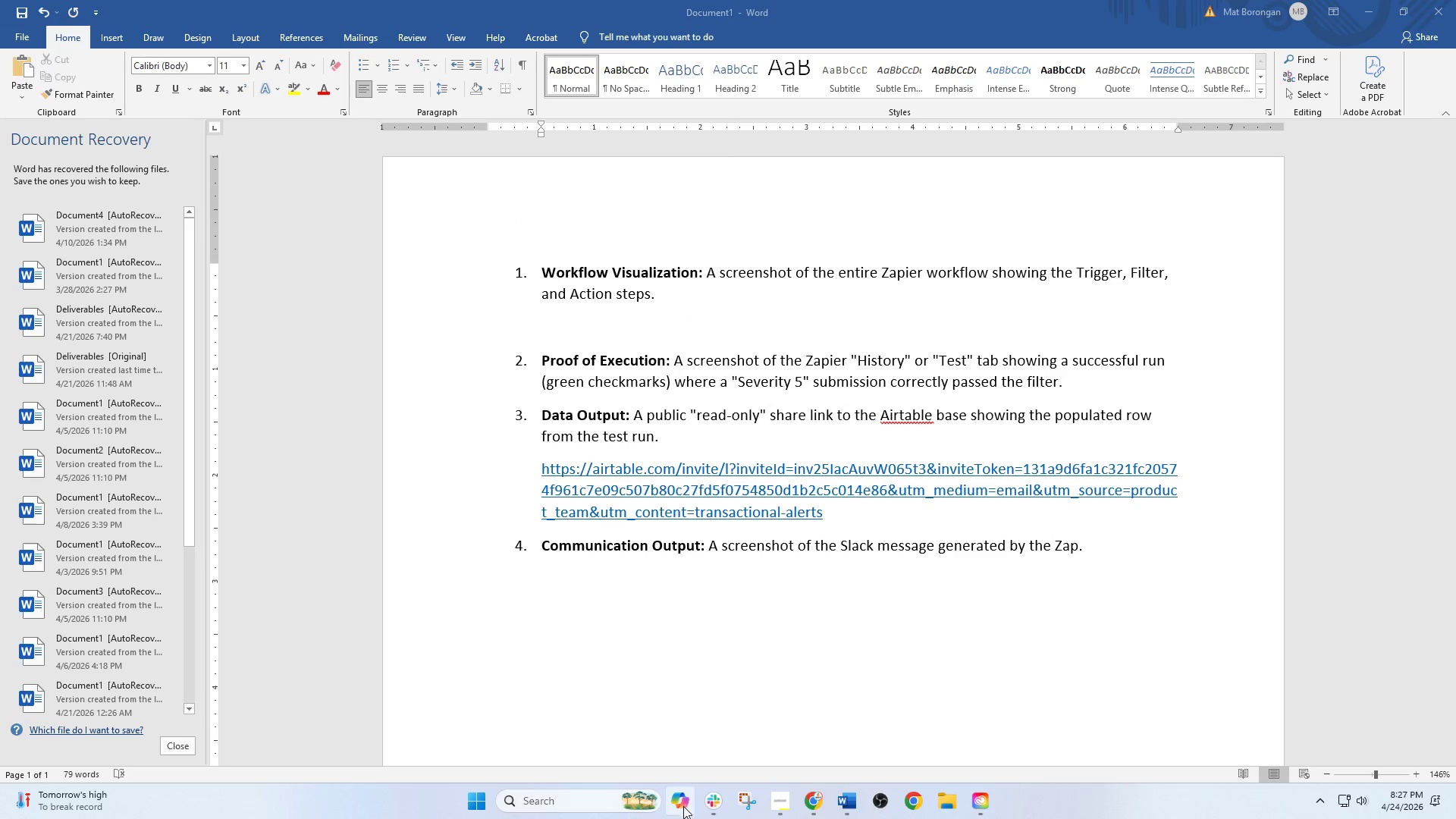 
left_click([709, 808])
 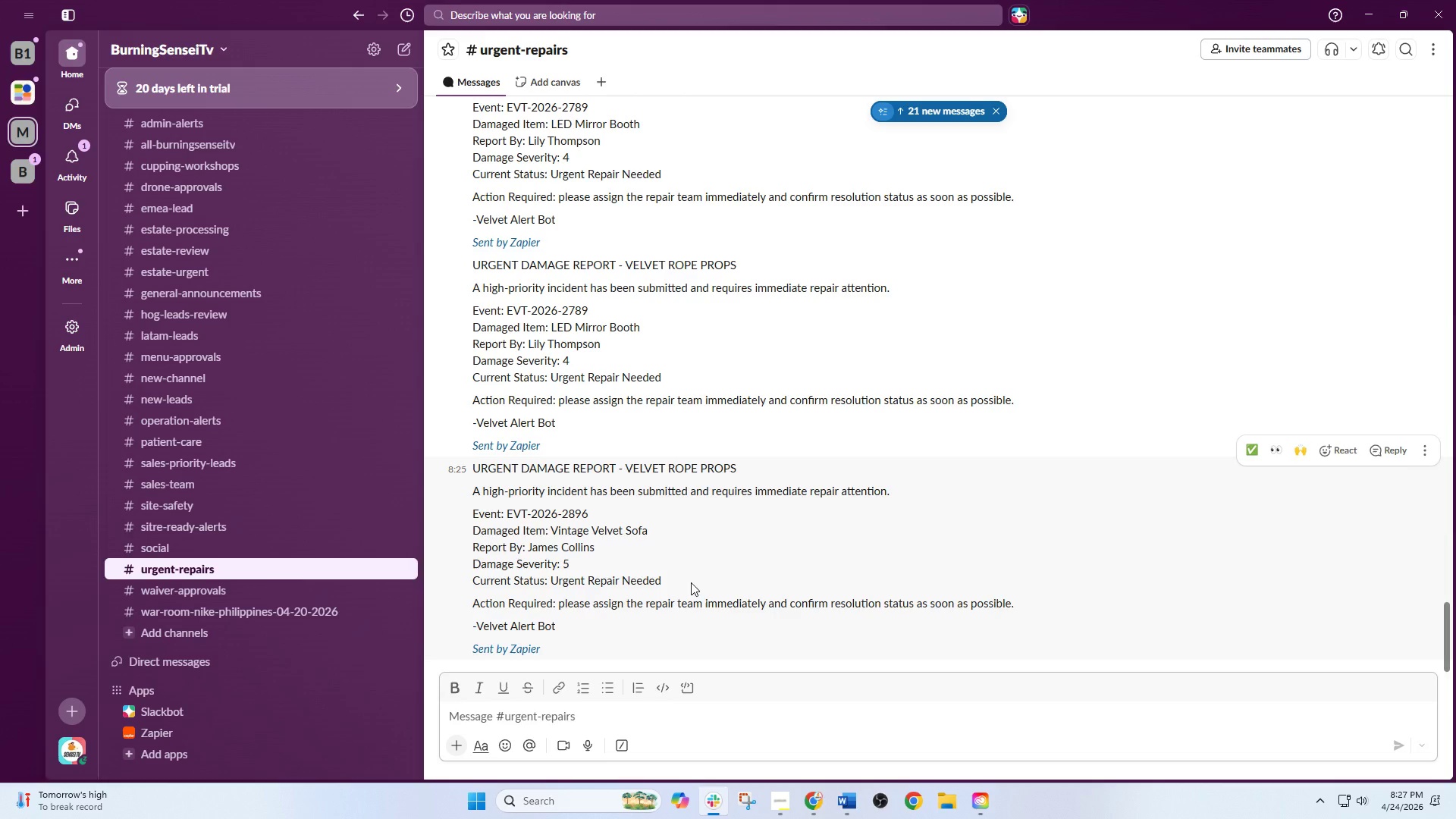 
scroll: coordinate [691, 582], scroll_direction: none, amount: 0.0
 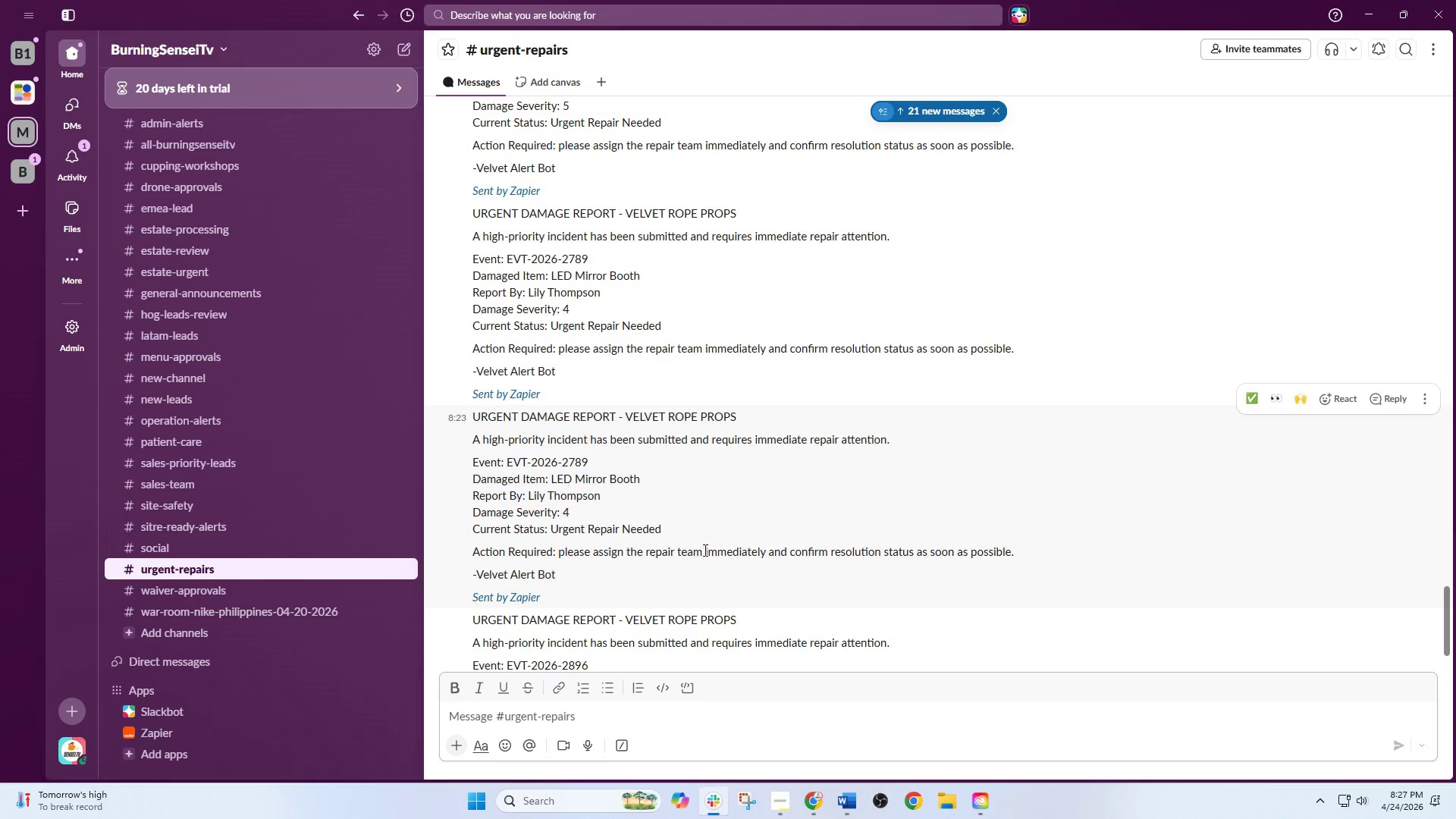 
scroll: coordinate [756, 628], scroll_direction: down, amount: 12.0
 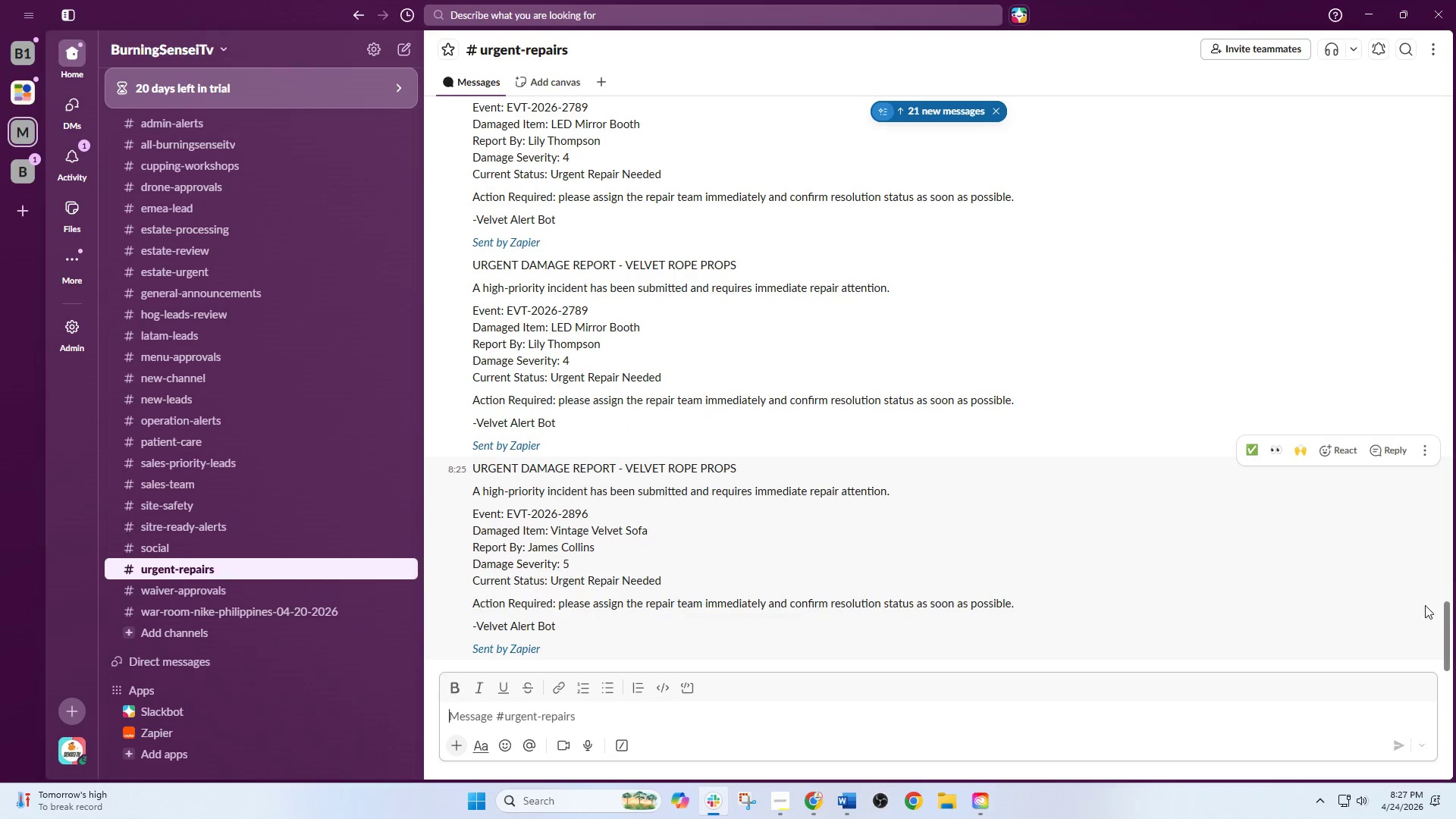 
left_click_drag(start_coordinate=[1448, 617], to_coordinate=[1455, 155])
 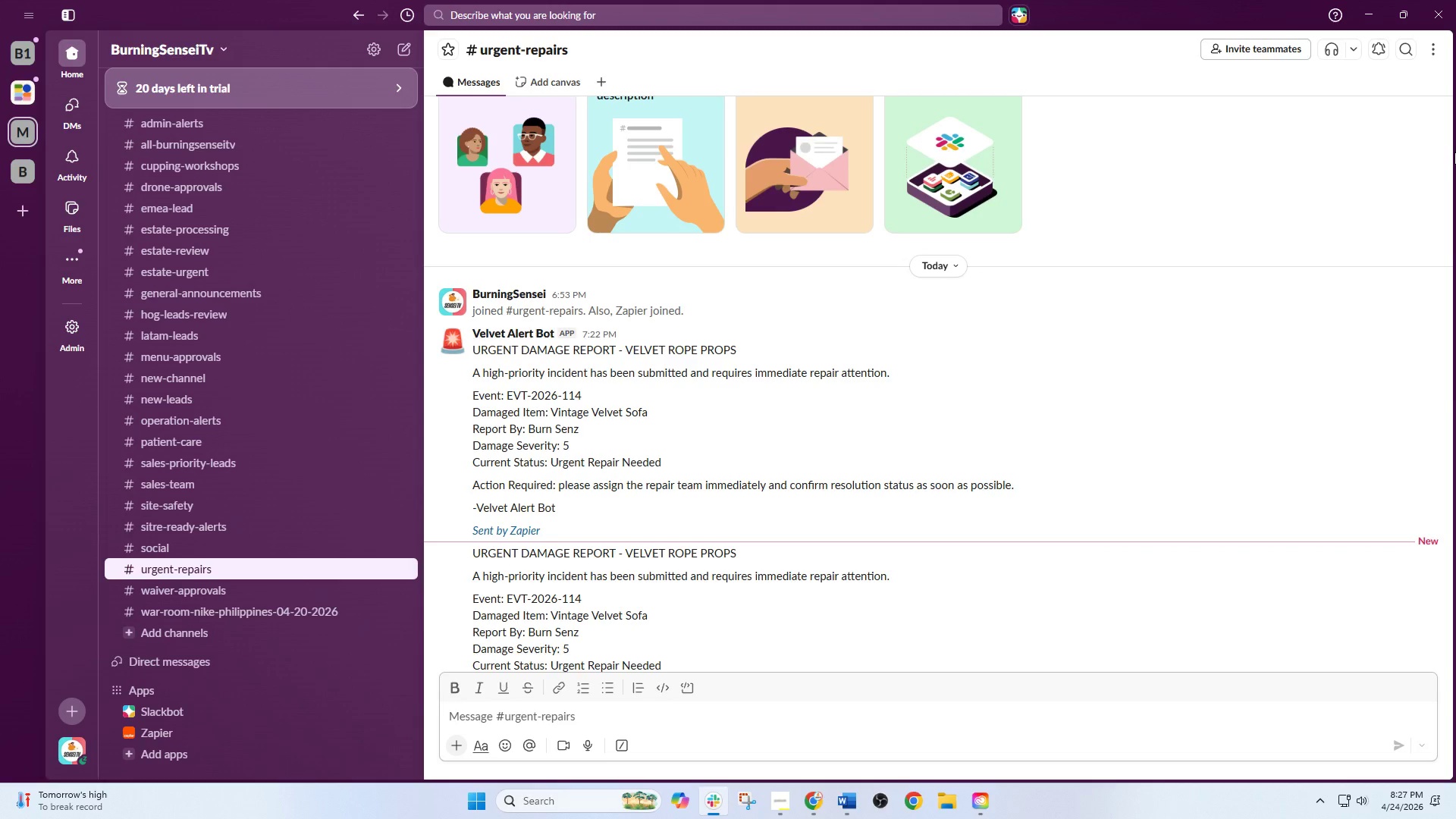 
wait(7.62)
 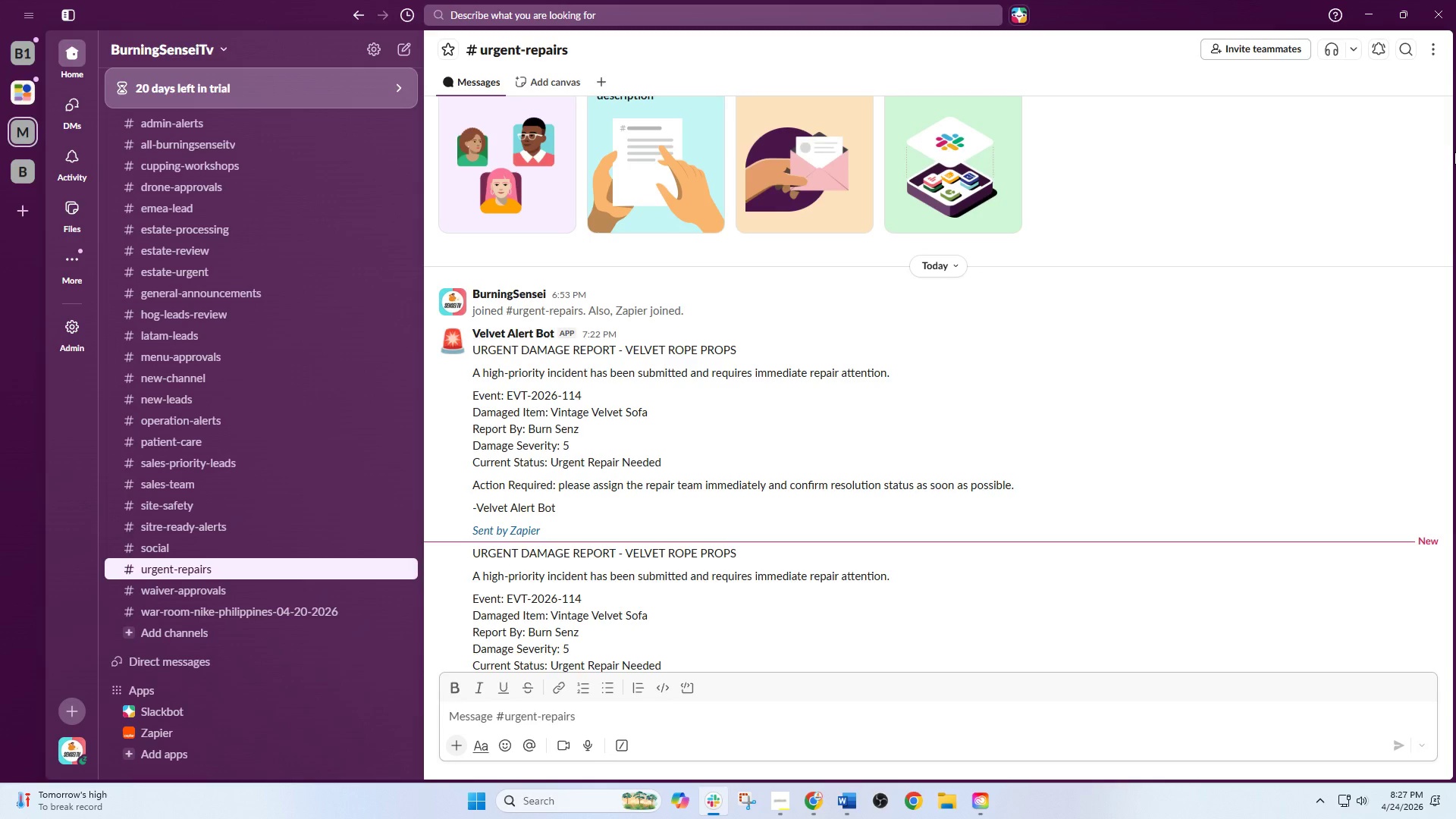 
left_click_drag(start_coordinate=[1455, 174], to_coordinate=[1455, 152])
 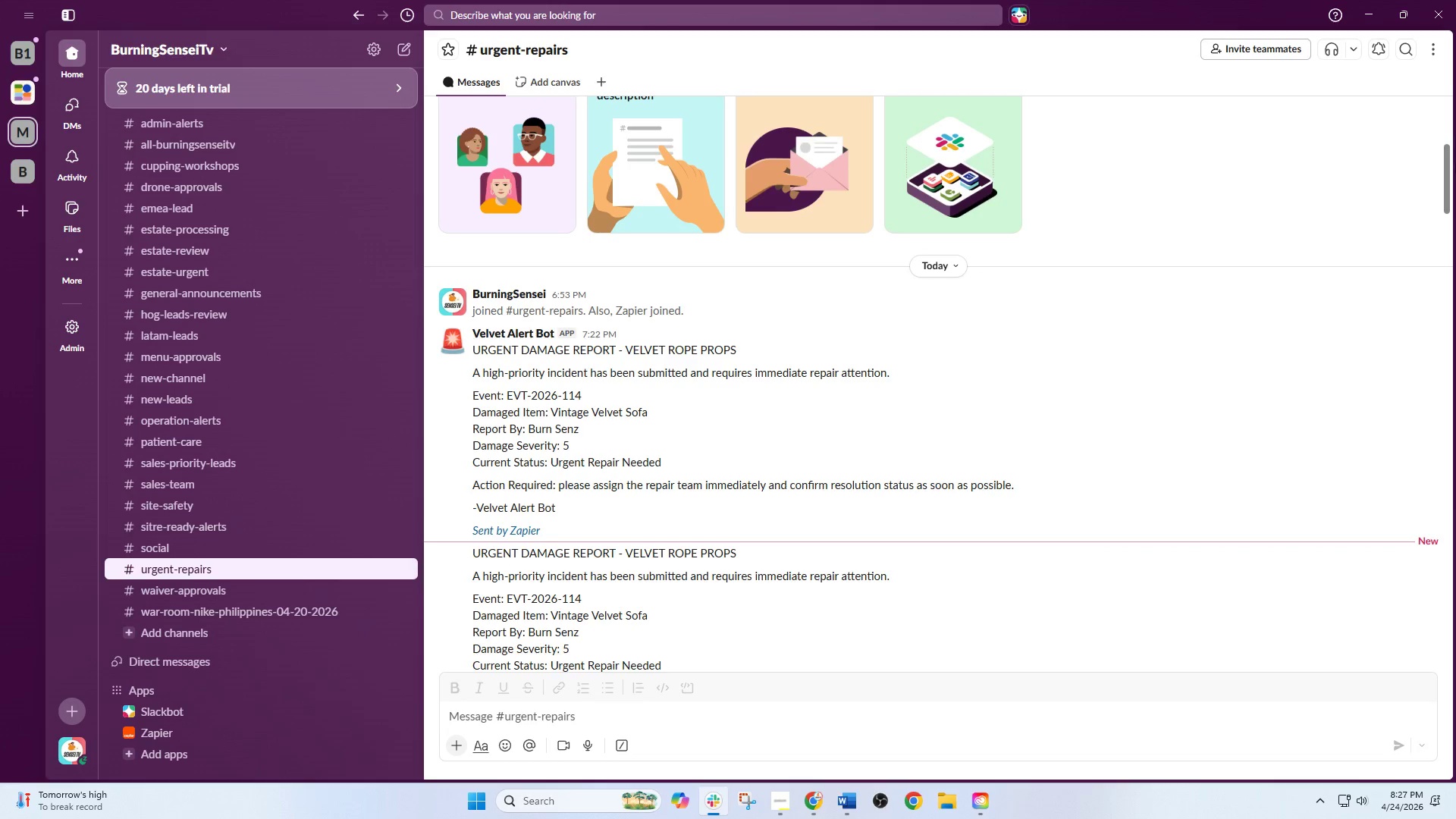 
left_click_drag(start_coordinate=[1455, 164], to_coordinate=[1455, 95])
 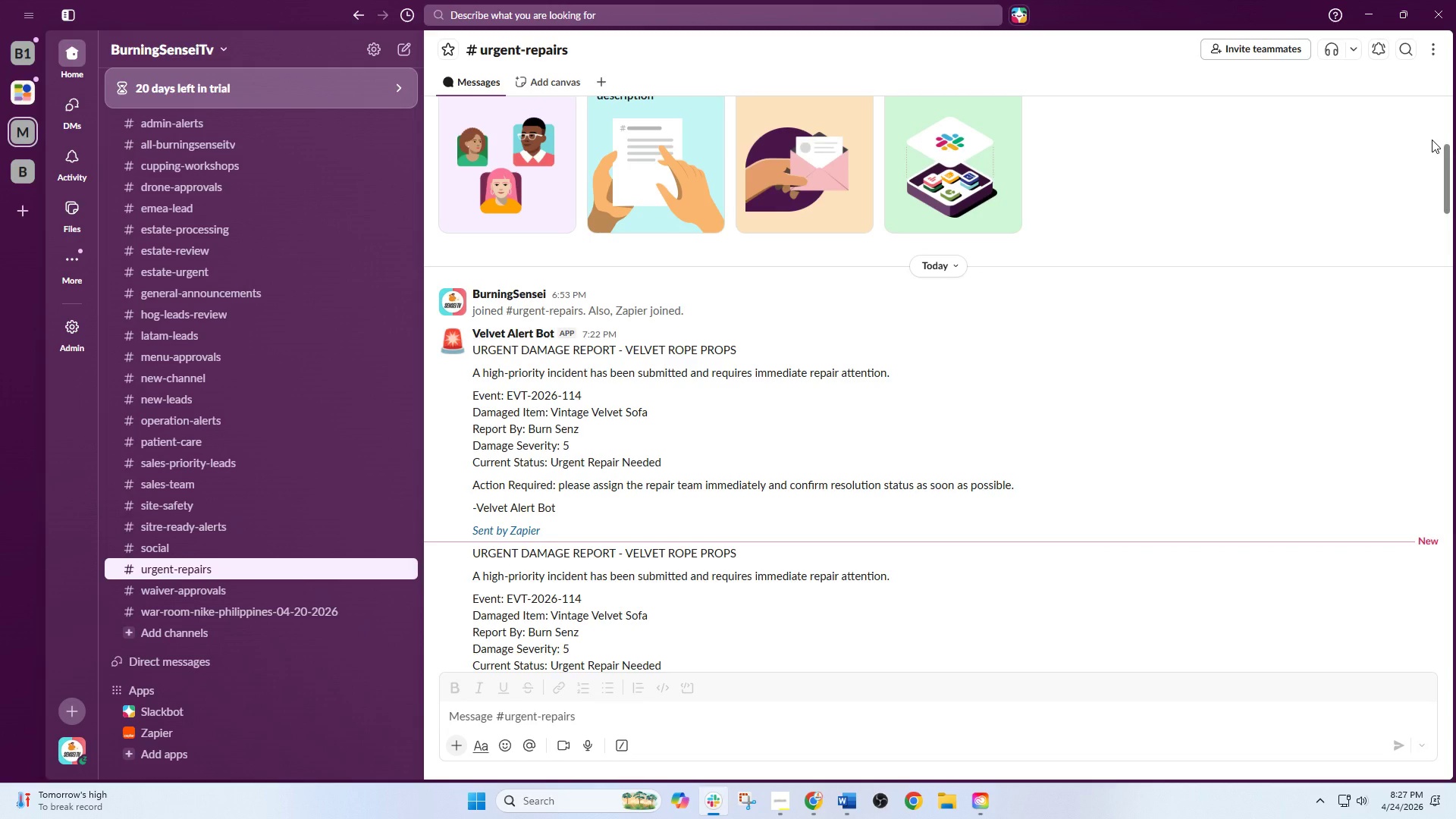 
wait(9.73)
 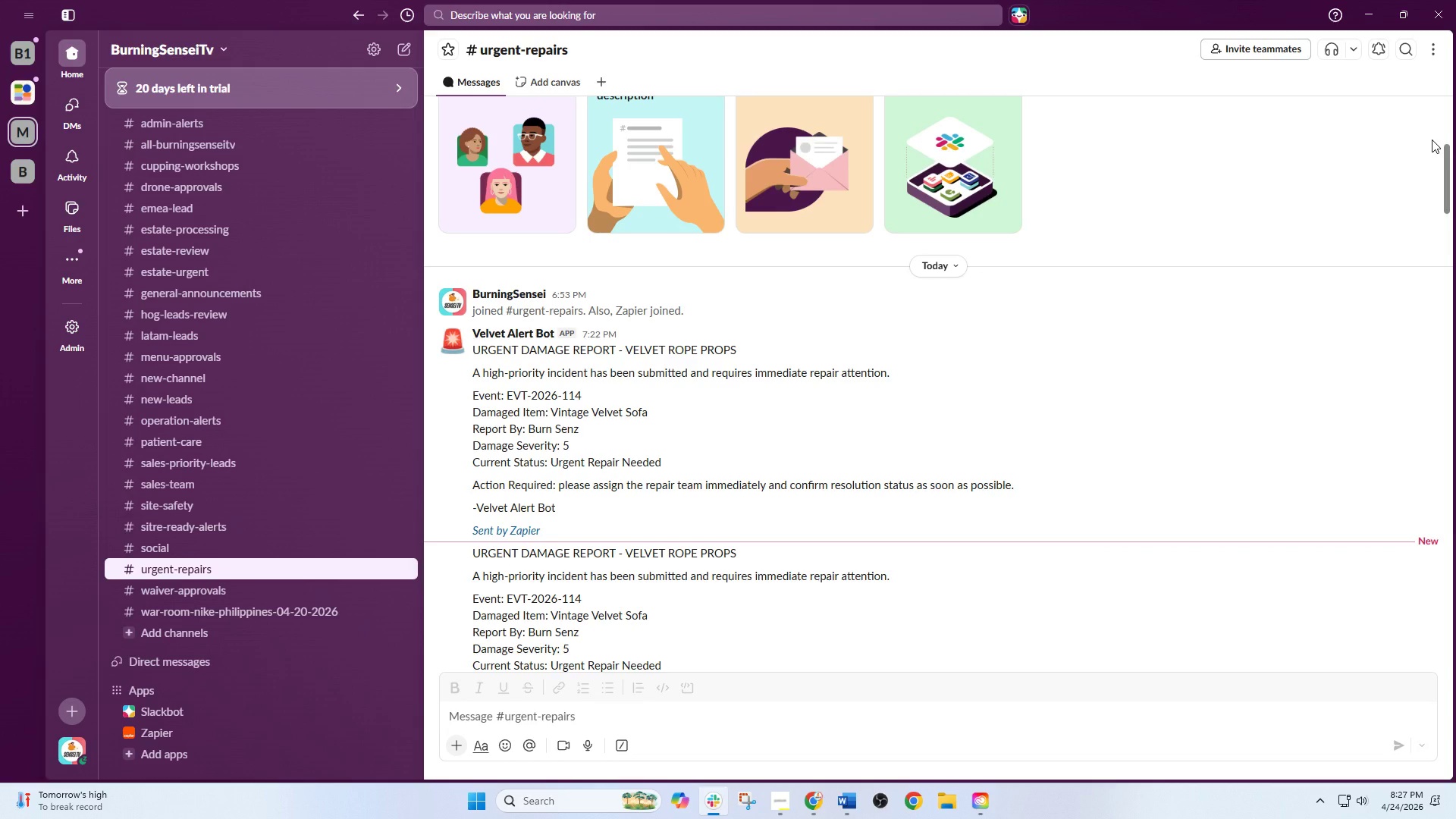 
left_click([846, 812])
 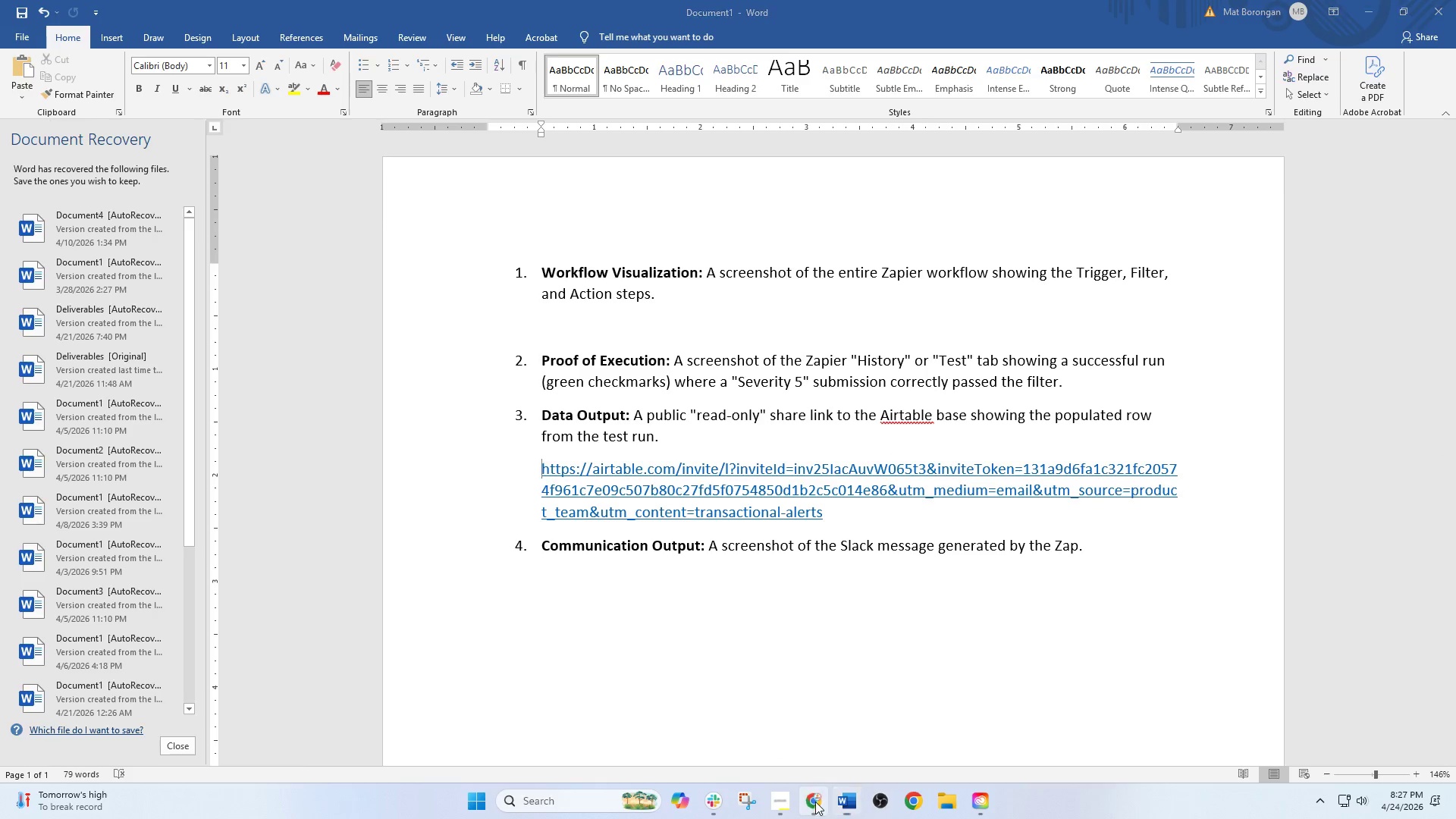 
left_click([492, 11])
 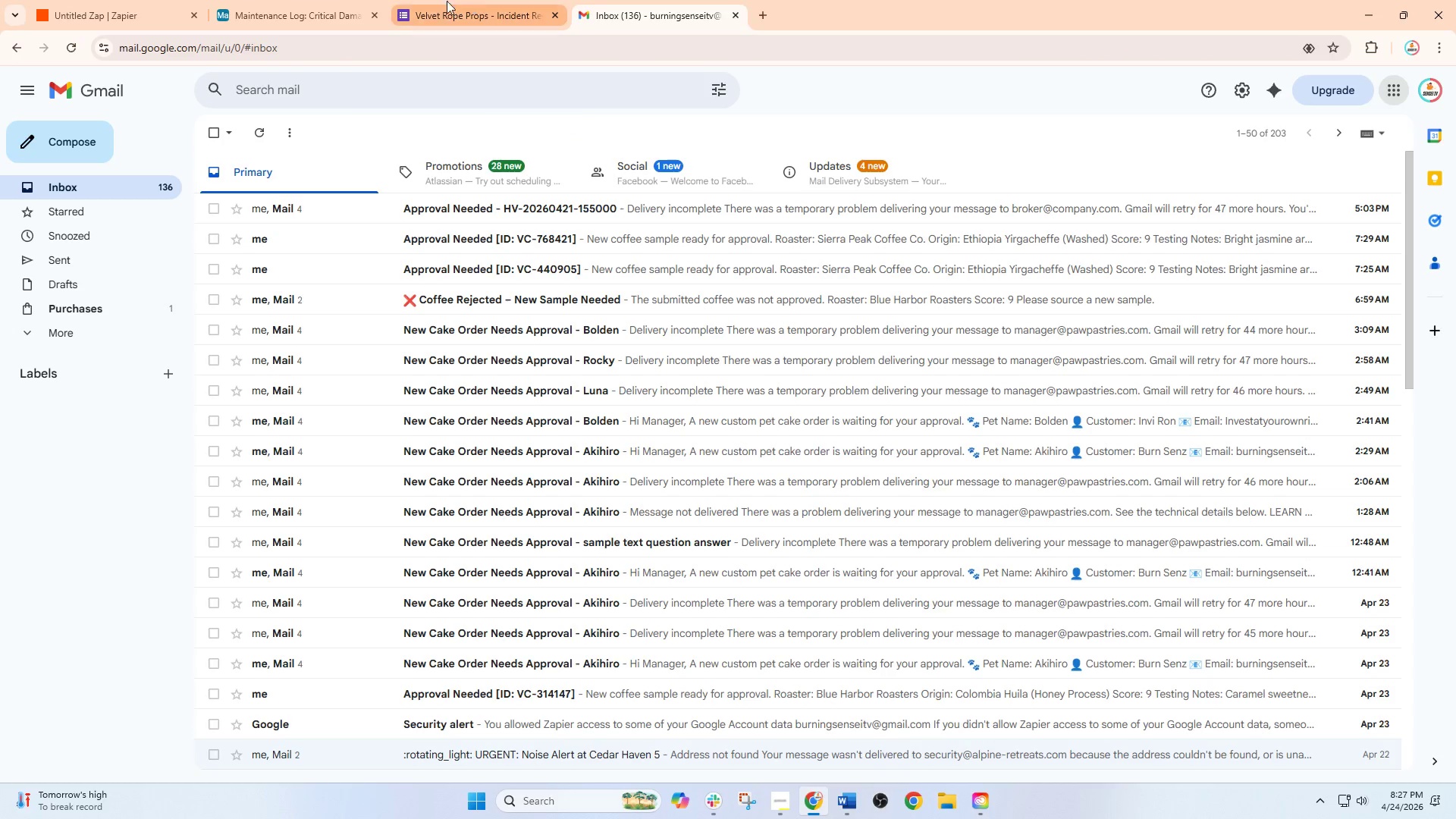 
scroll: coordinate [604, 312], scroll_direction: up, amount: 3.0
 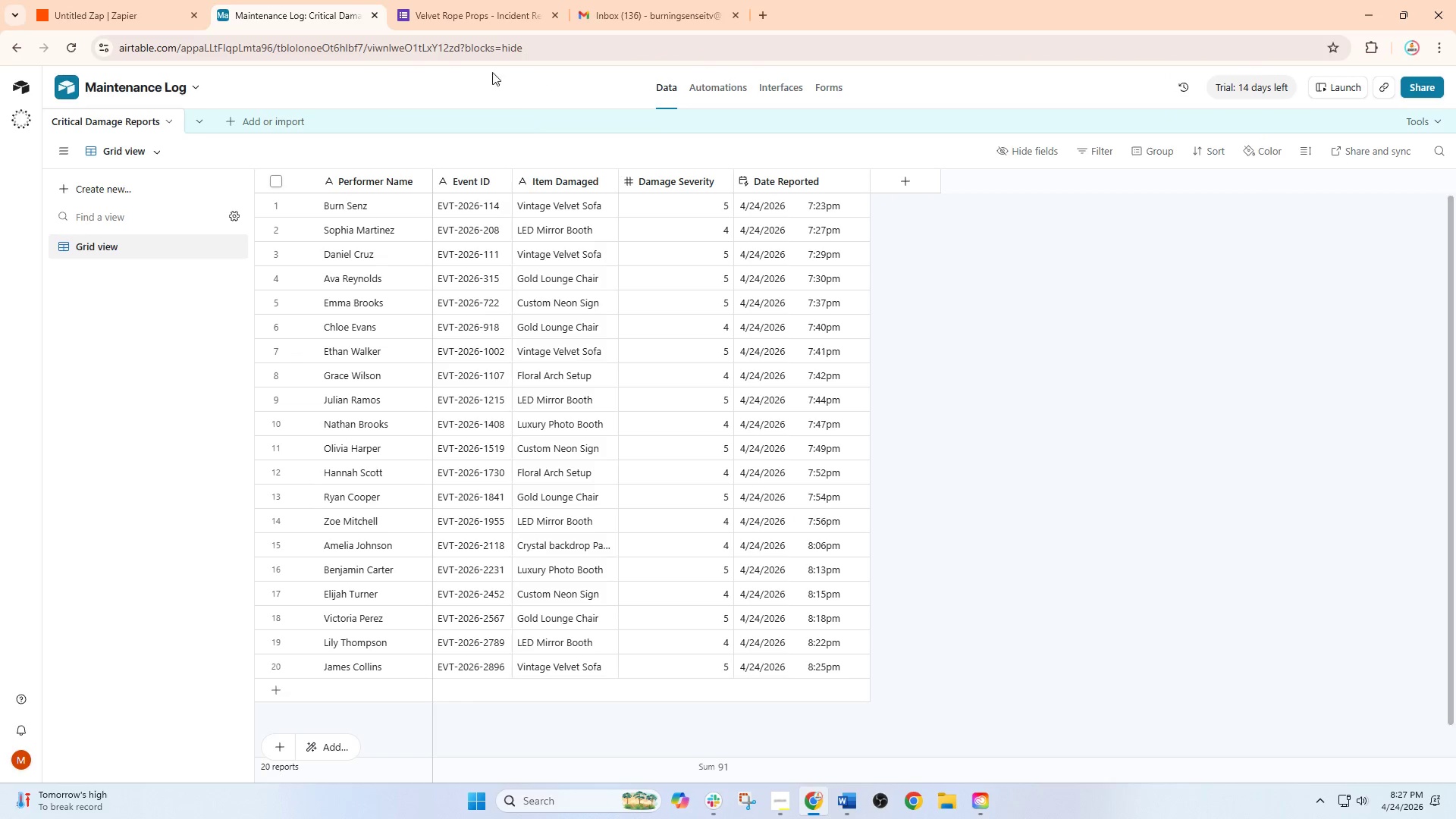 
left_click([315, 0])
 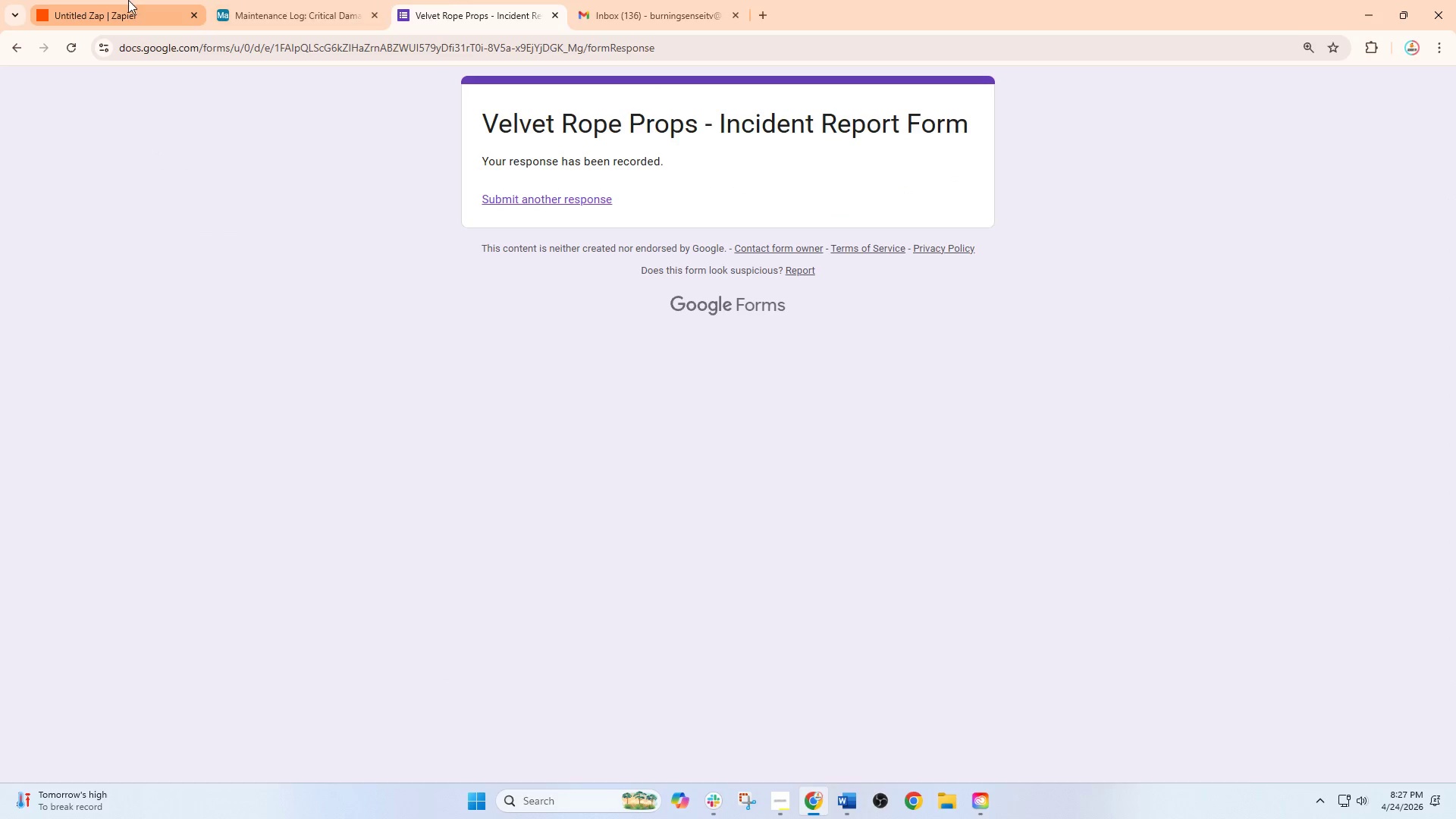 
wait(5.05)
 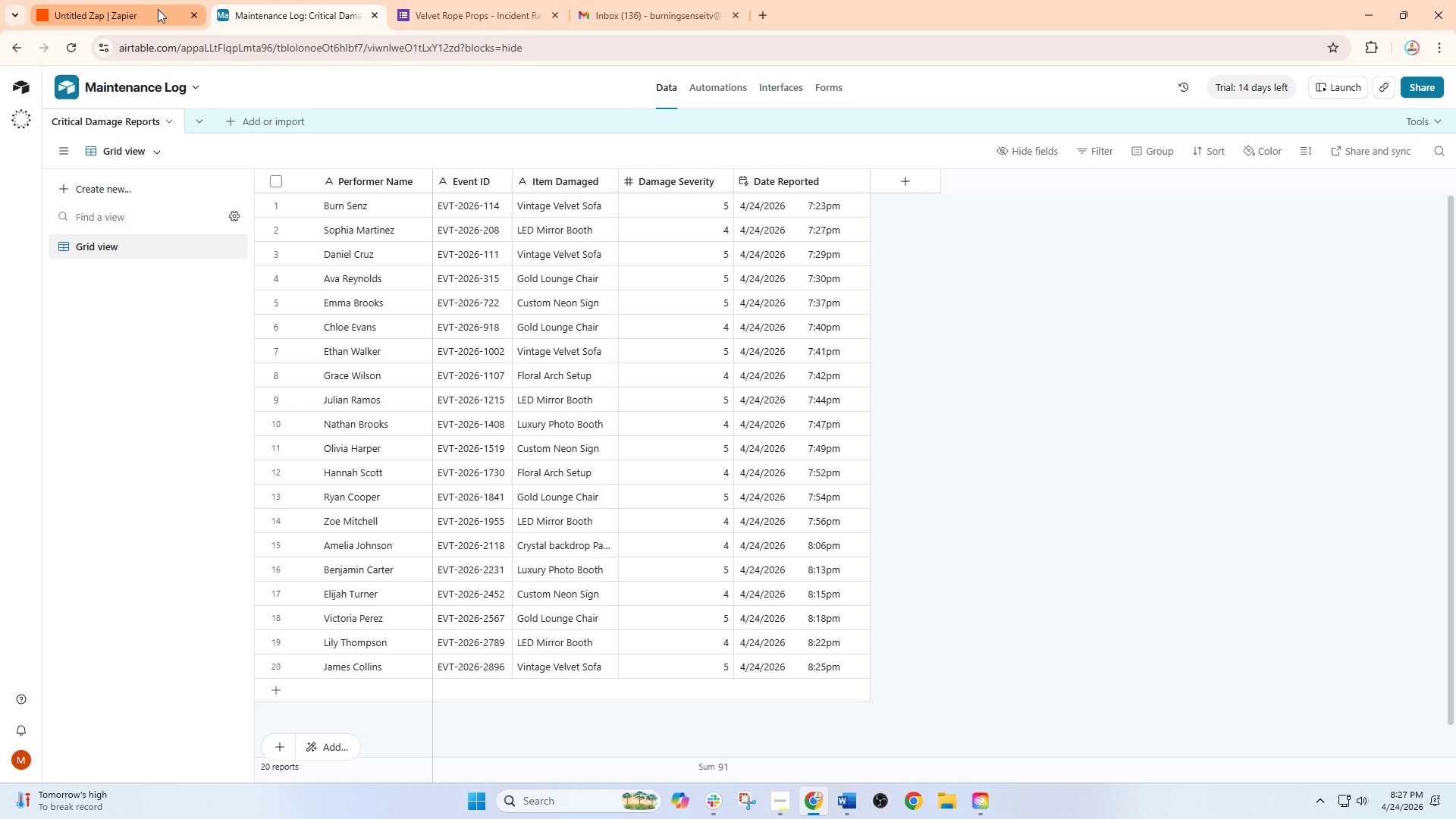 
scroll: coordinate [590, 322], scroll_direction: down, amount: 2.0
 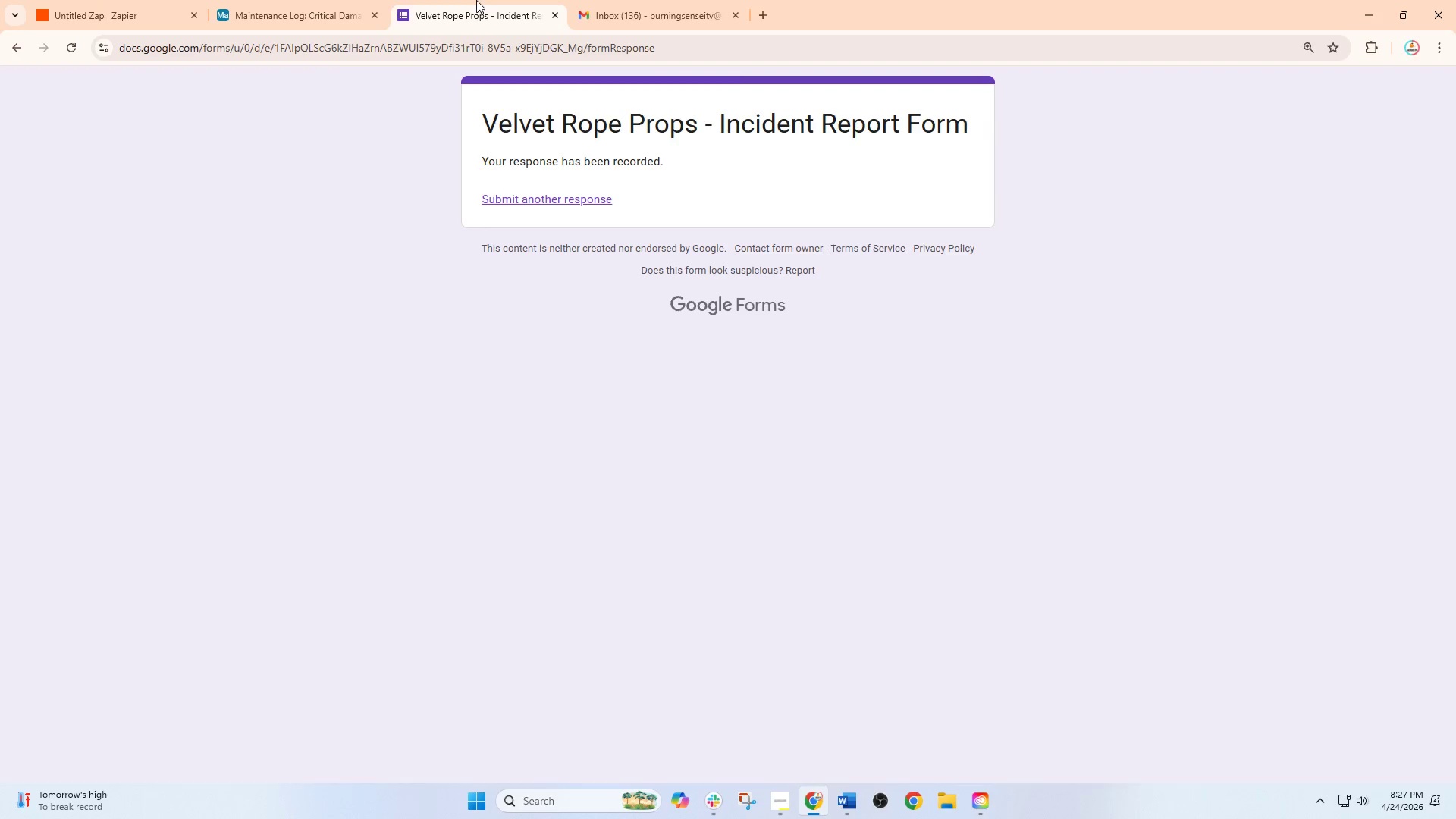 
double_click([346, 4])
 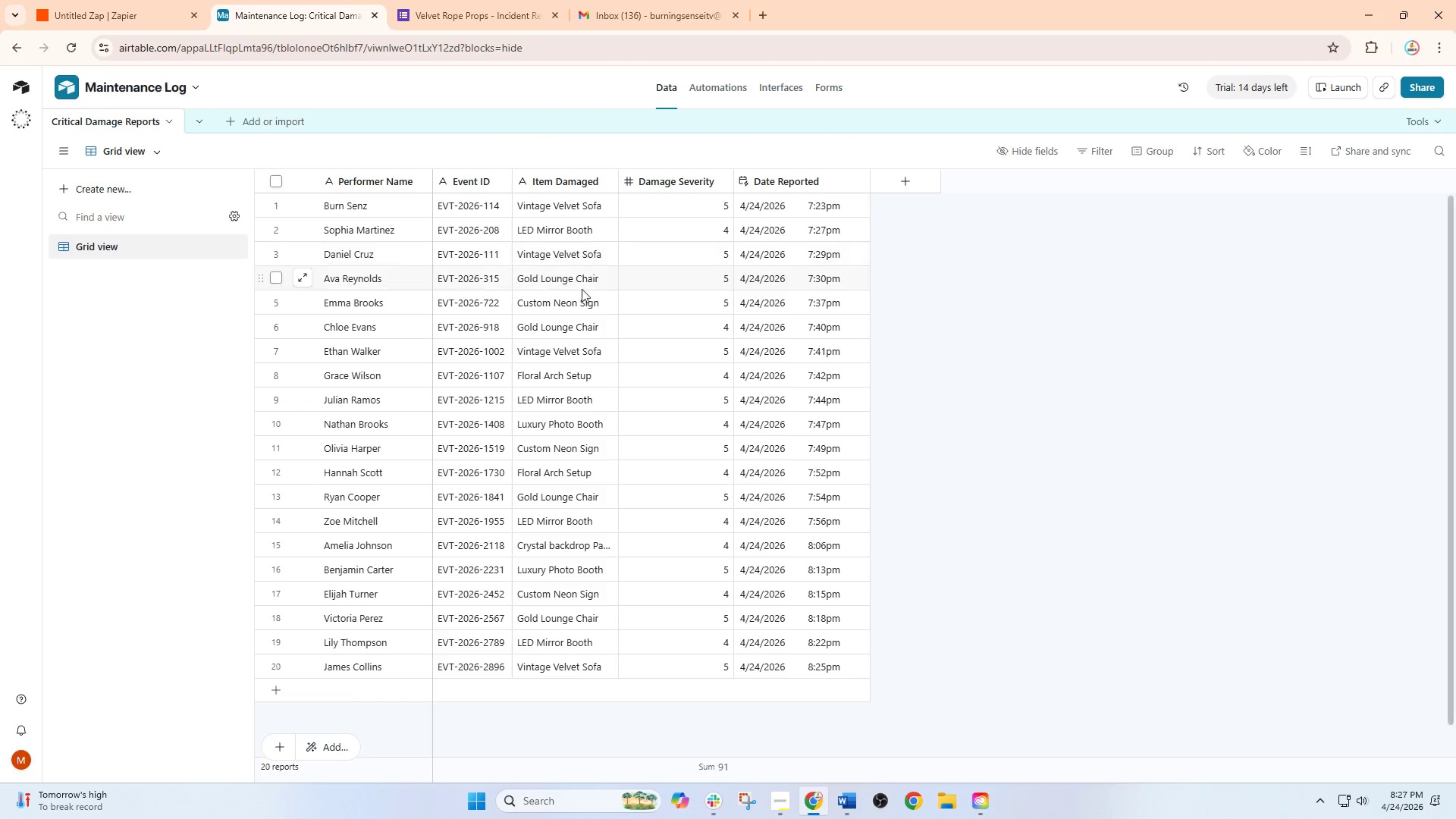 
scroll: coordinate [590, 339], scroll_direction: down, amount: 2.0
 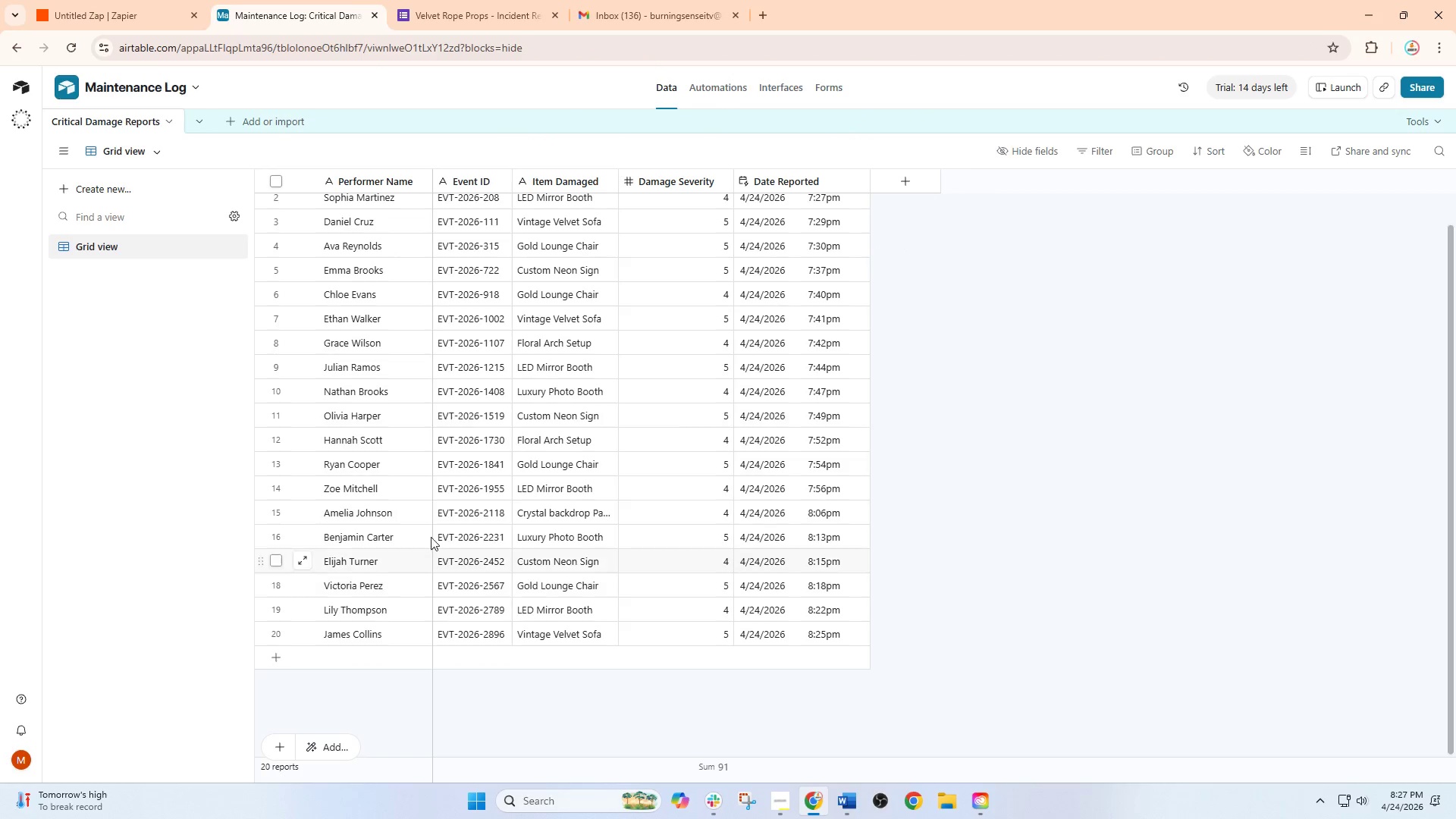 
scroll: coordinate [573, 521], scroll_direction: up, amount: 5.0
 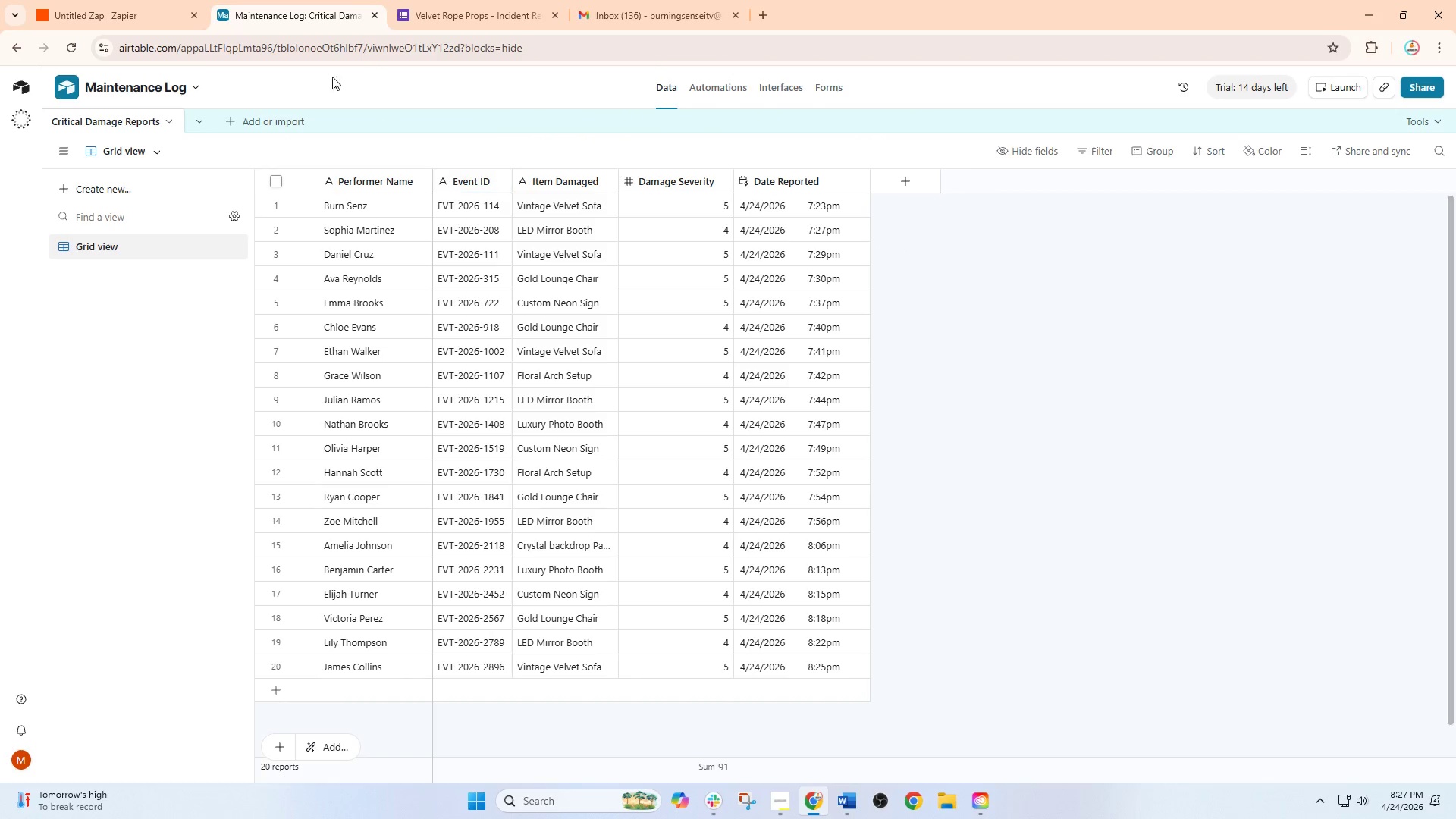 
left_click([155, 0])
 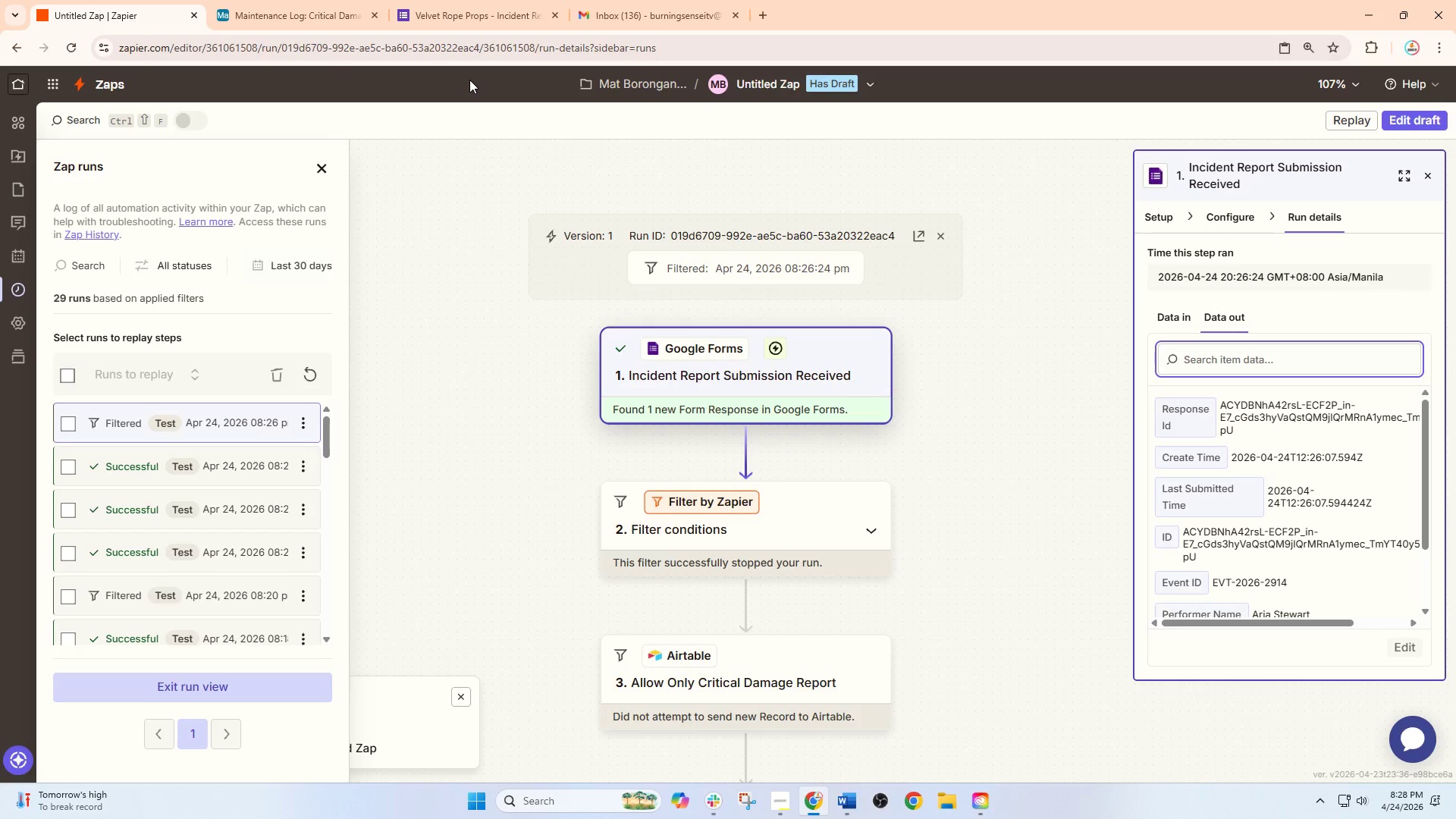 
wait(39.56)
 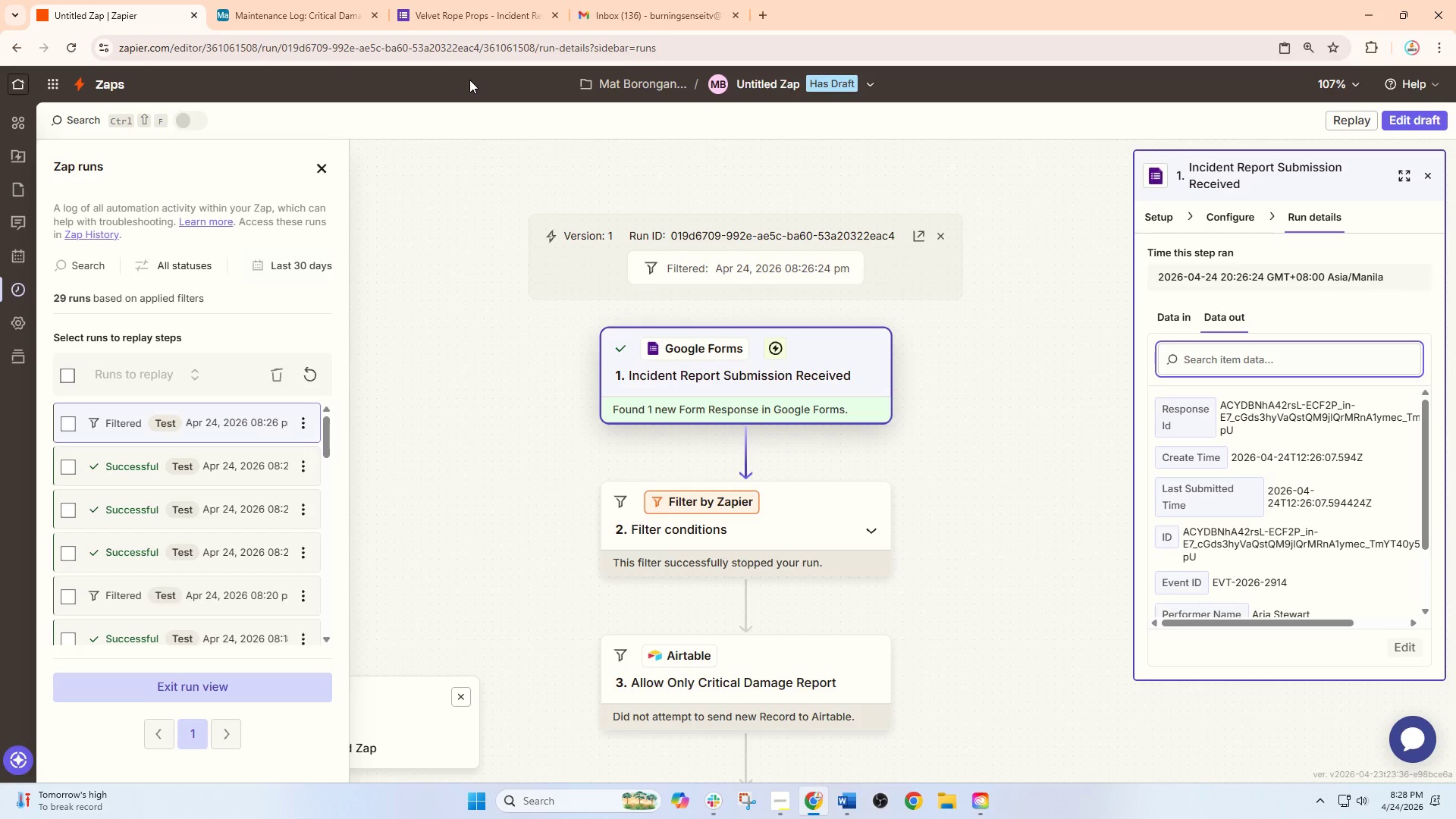 
double_click([353, 0])
 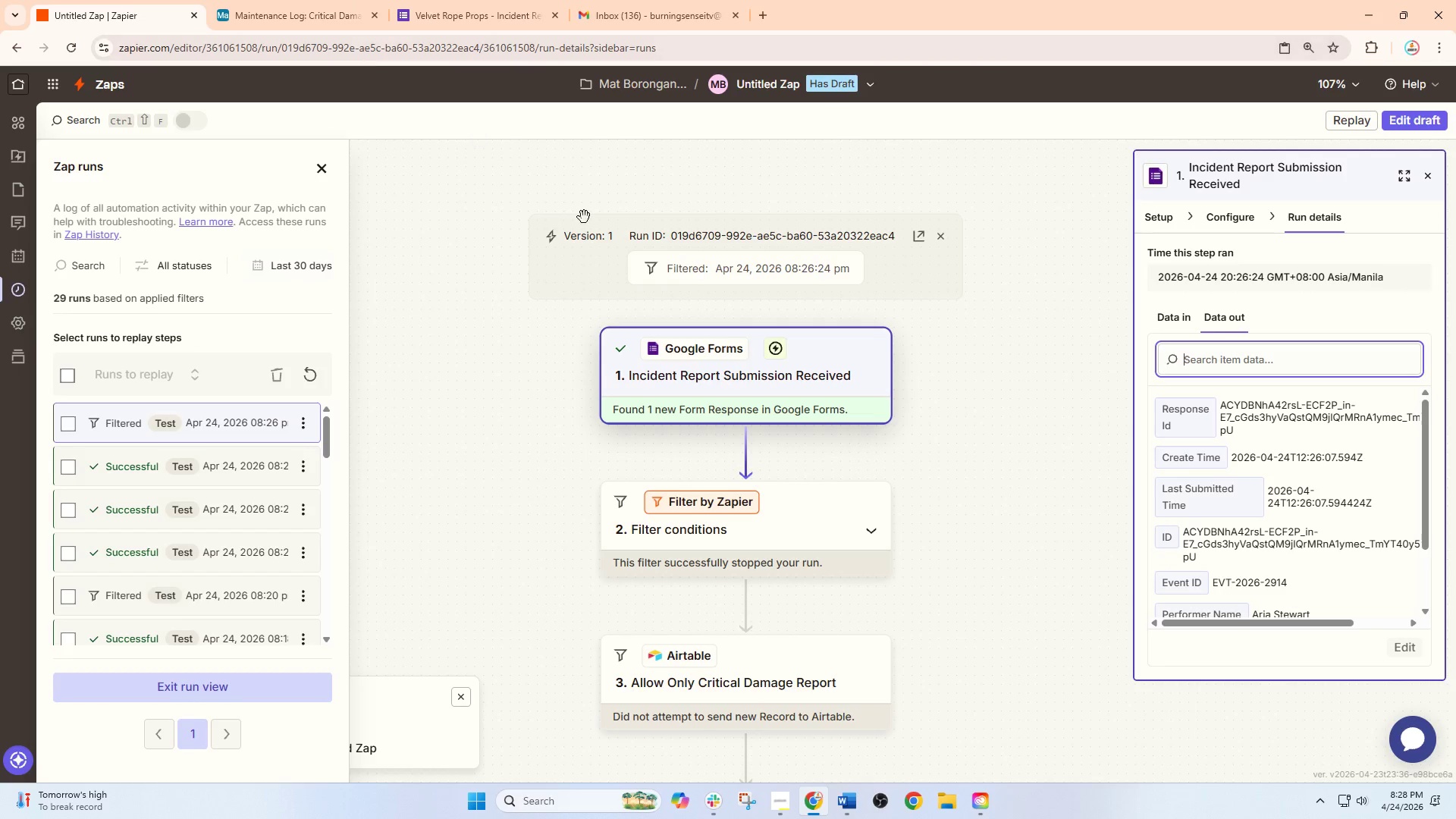 
scroll: coordinate [693, 422], scroll_direction: up, amount: 3.0
 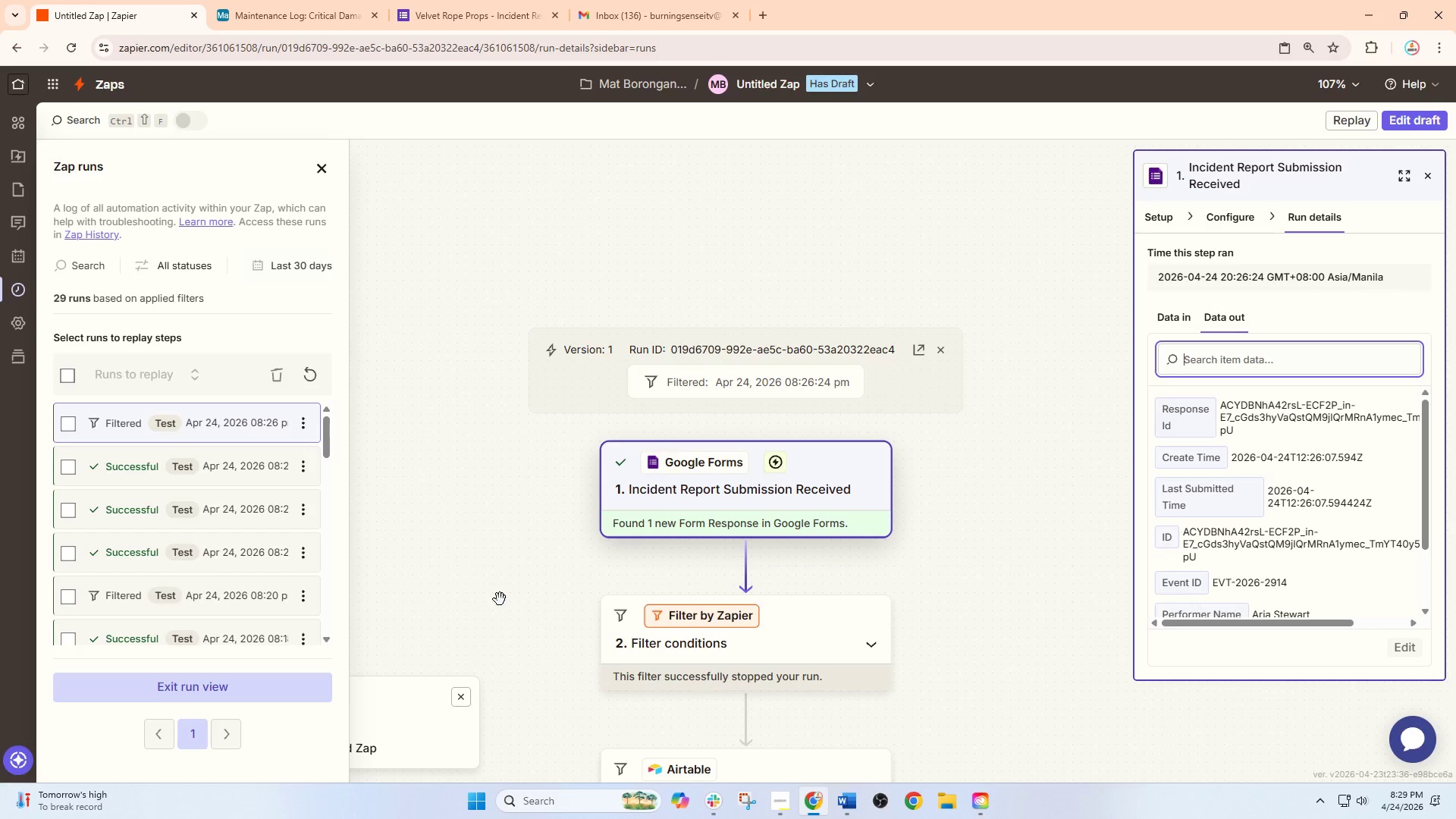 
wait(30.16)
 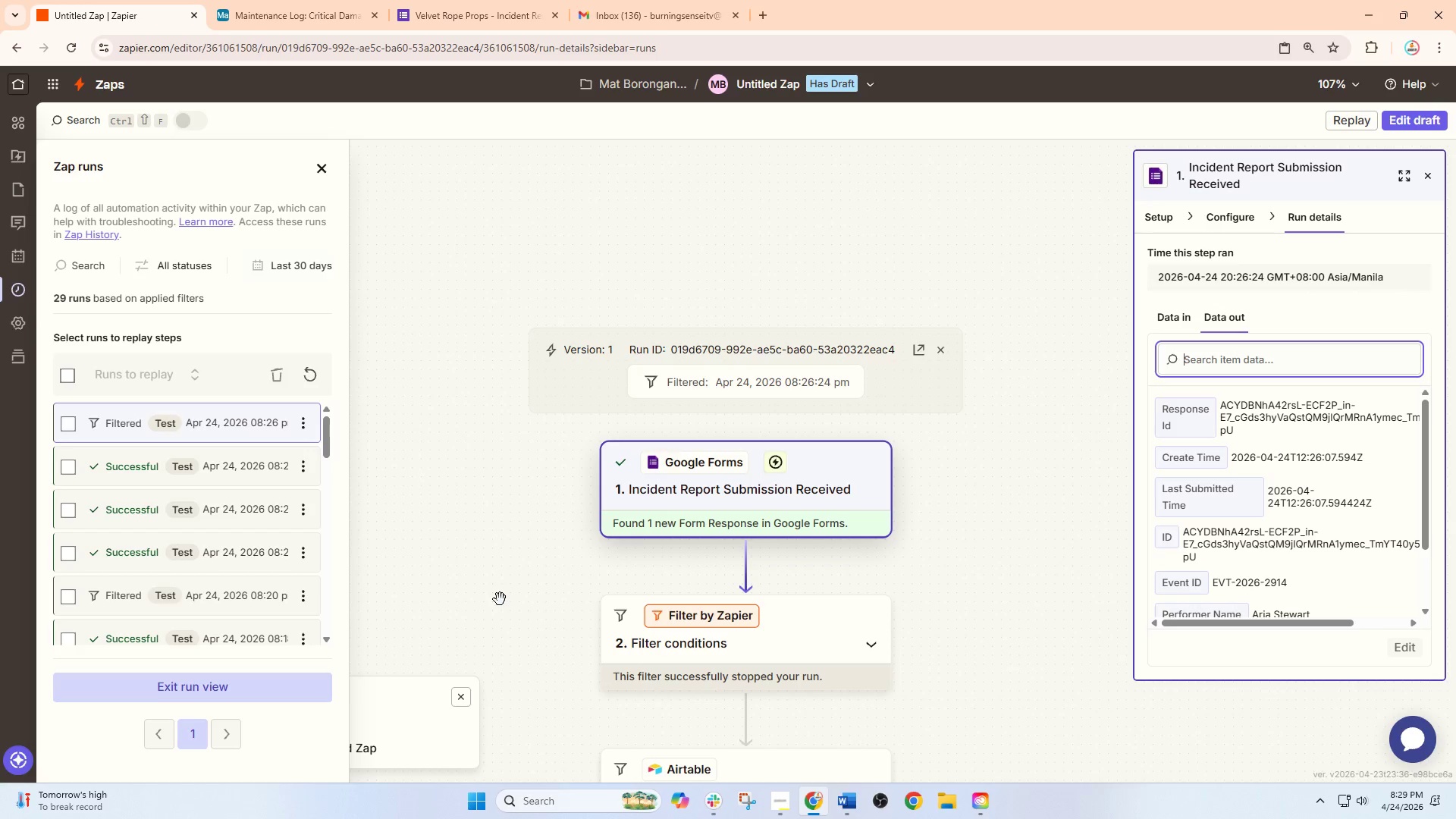 
left_click_drag(start_coordinate=[525, 249], to_coordinate=[532, 243])
 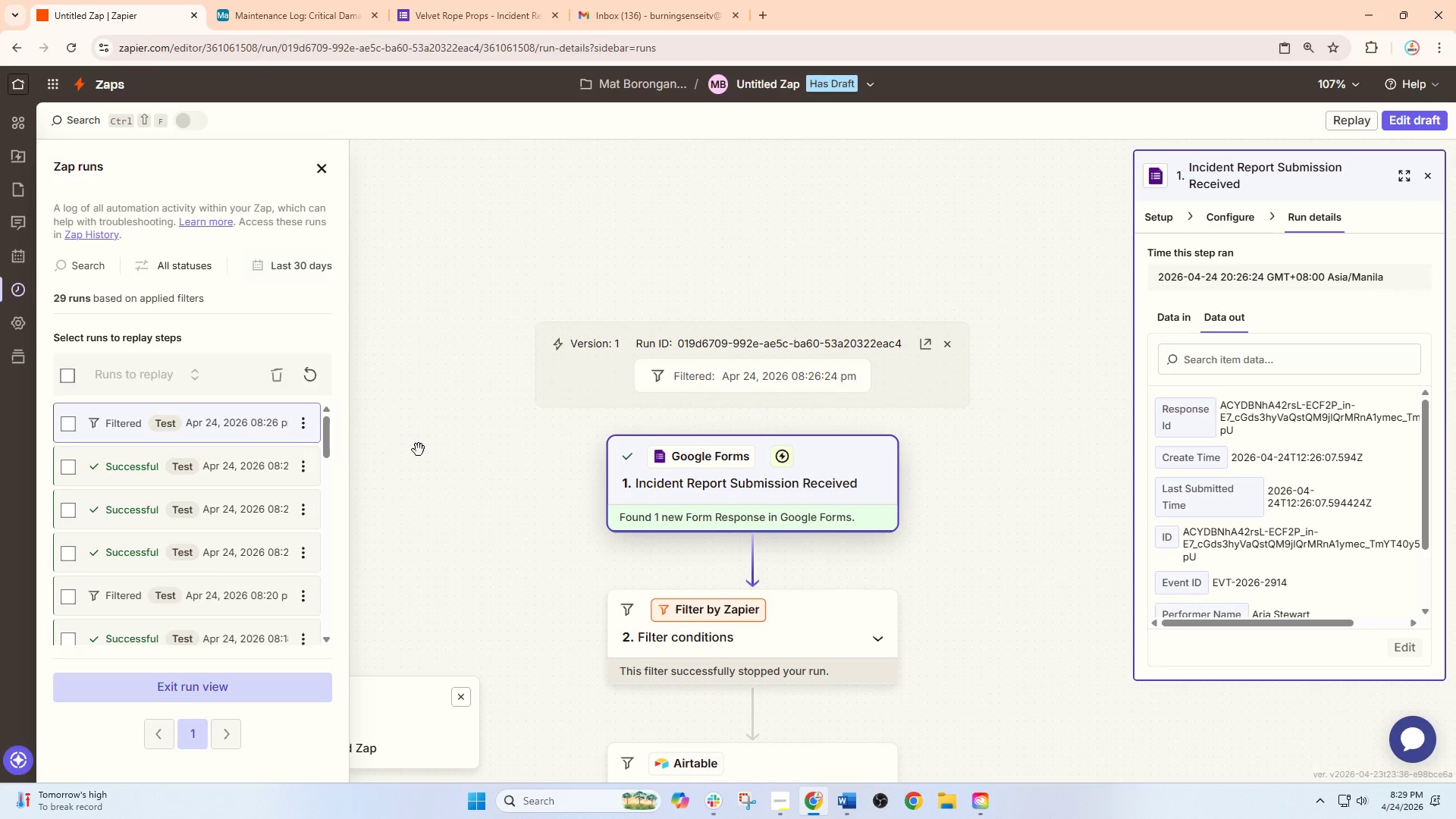 
left_click_drag(start_coordinate=[467, 430], to_coordinate=[465, 233])
 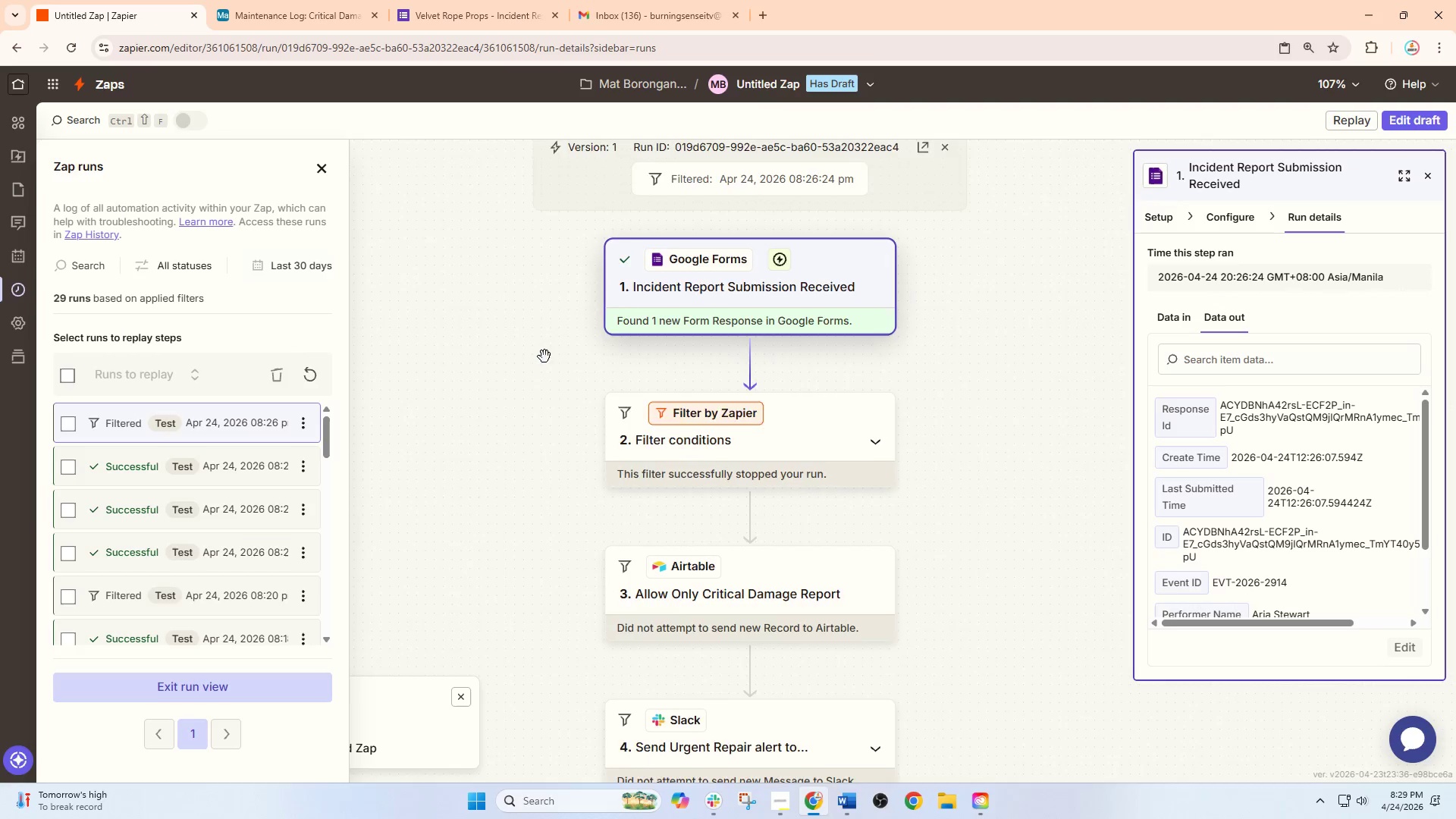 
left_click_drag(start_coordinate=[544, 356], to_coordinate=[524, 276])
 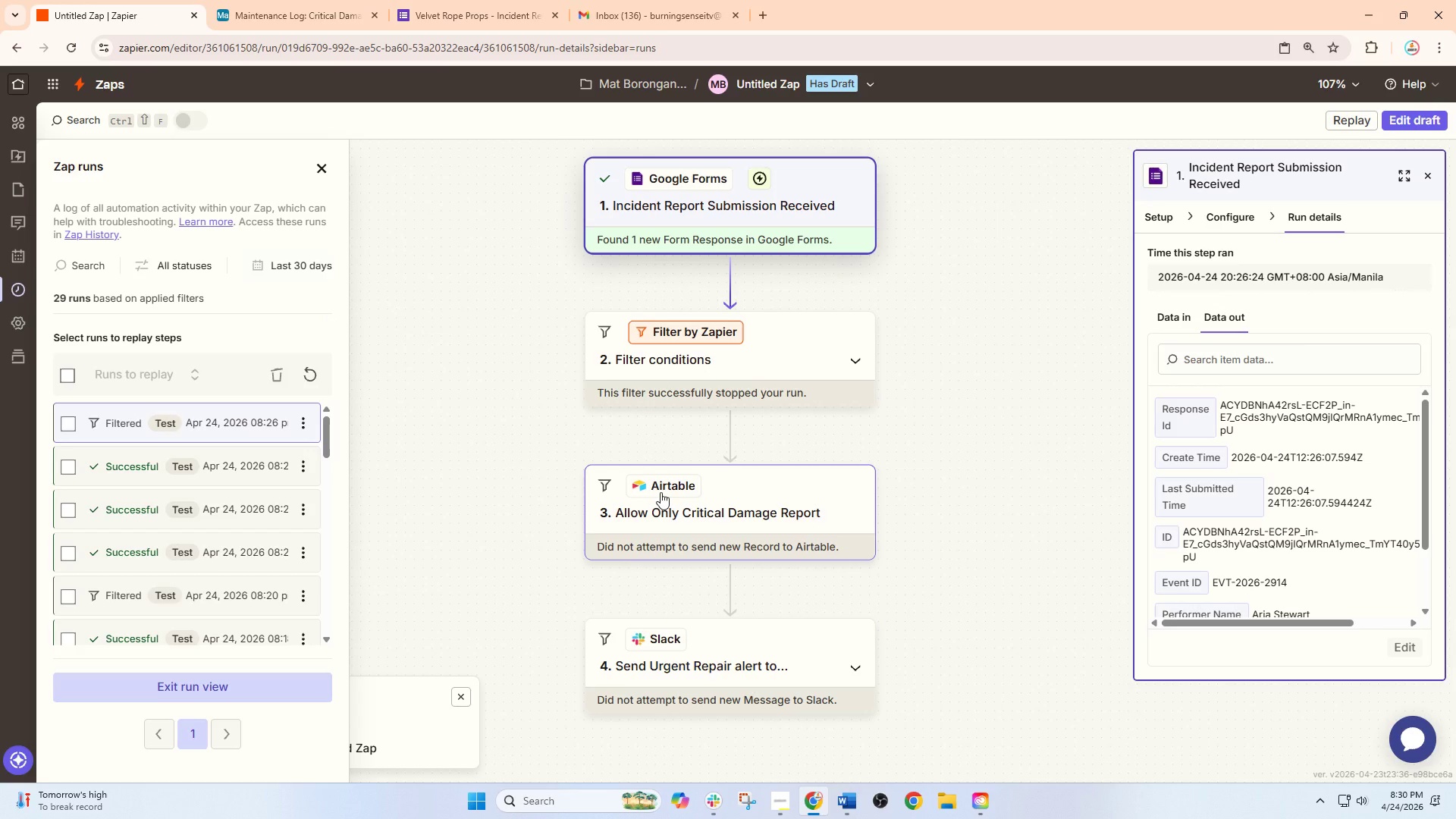 
wait(60.45)
 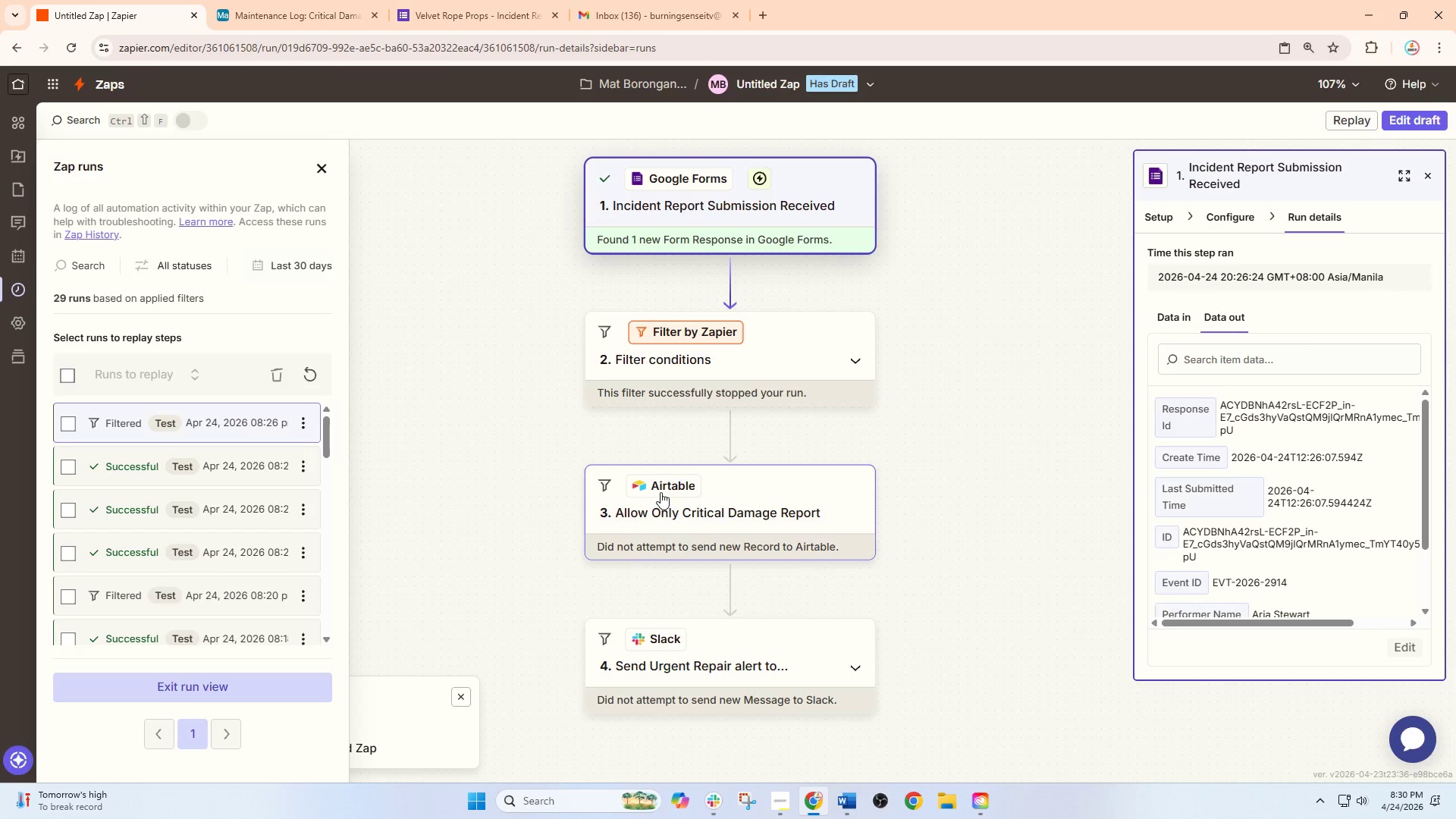 
left_click([1394, 111])
 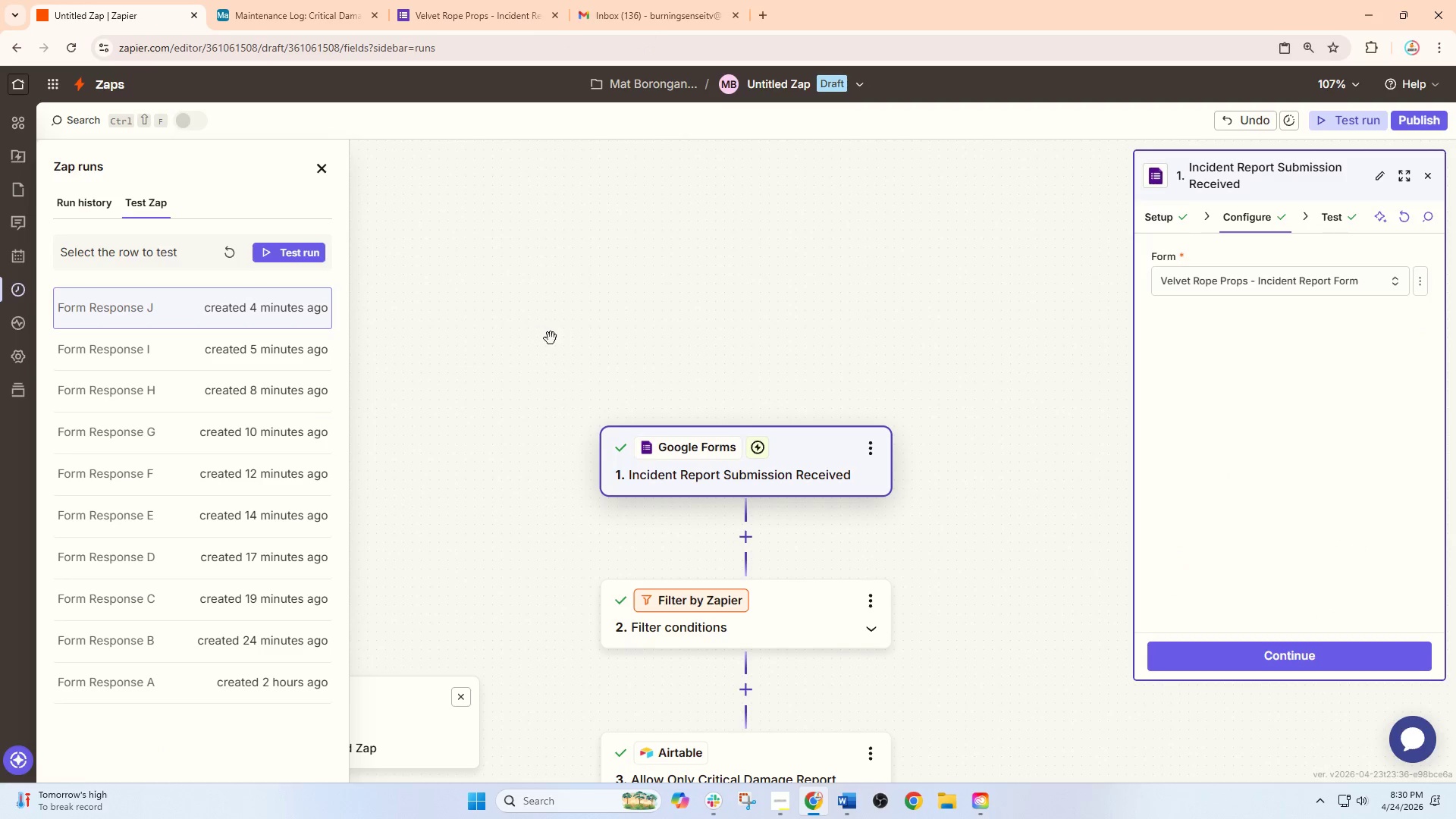 
left_click_drag(start_coordinate=[670, 367], to_coordinate=[659, 96])
 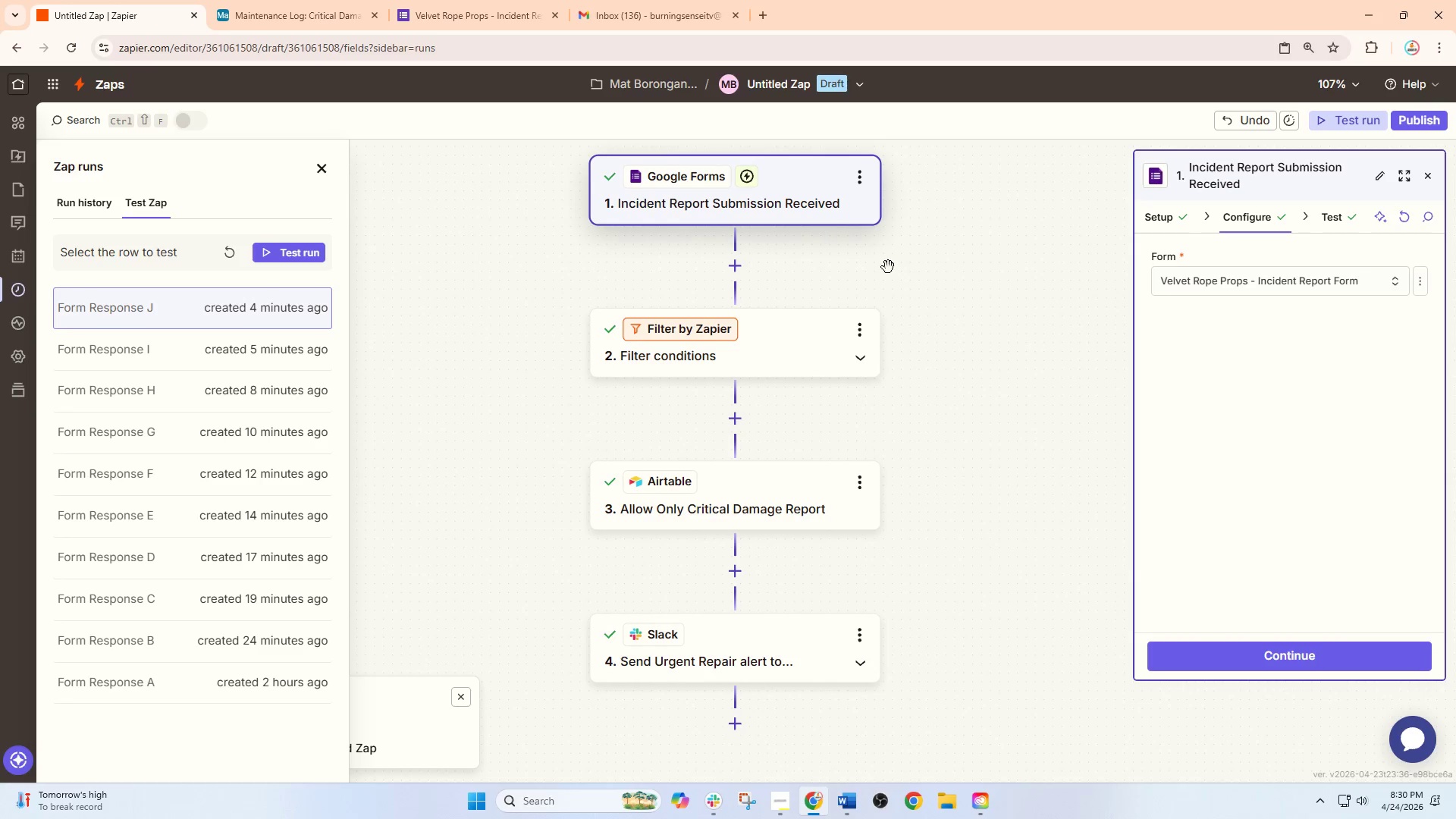 
left_click_drag(start_coordinate=[914, 286], to_coordinate=[924, 271])
 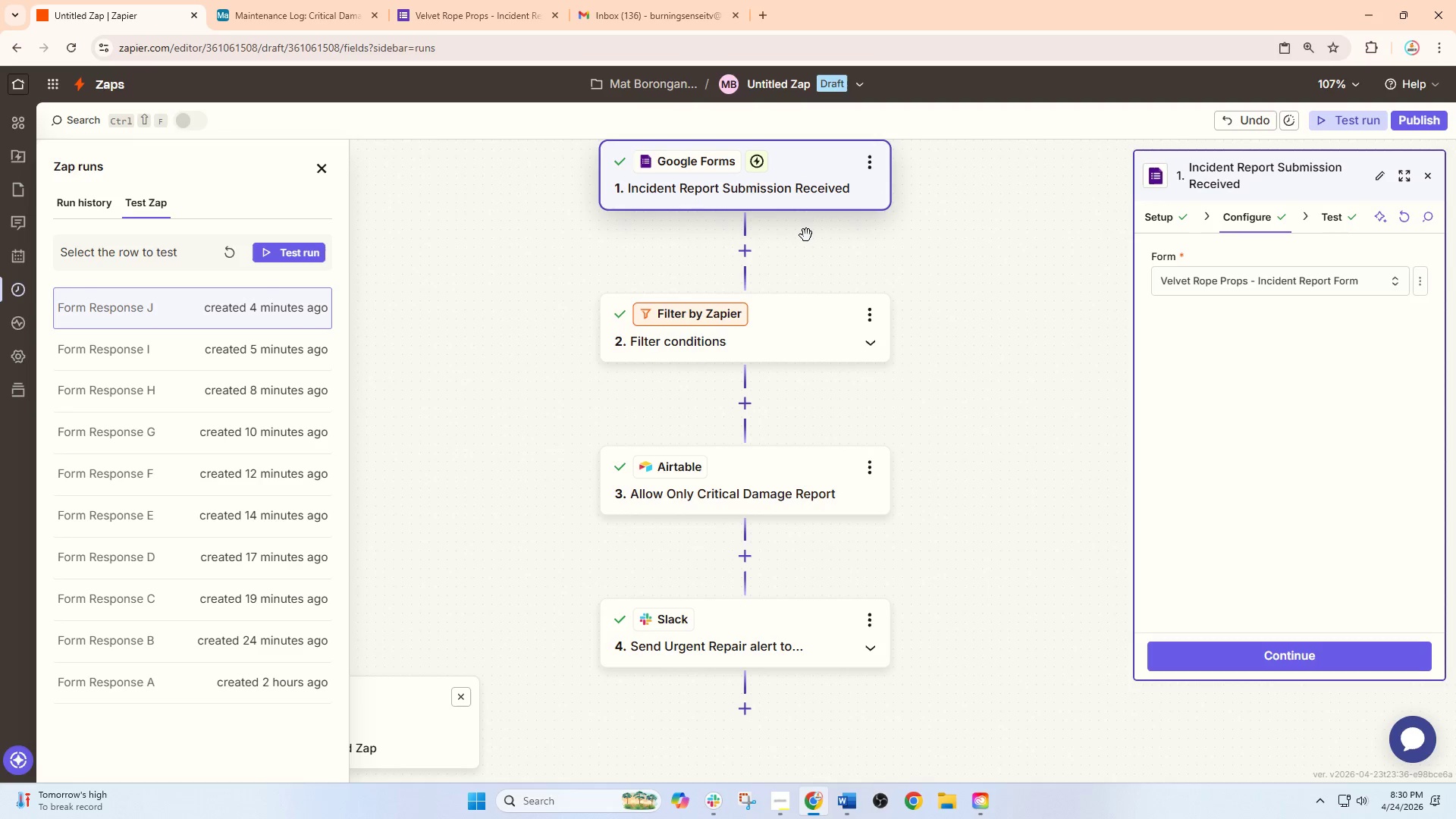 
wait(29.75)
 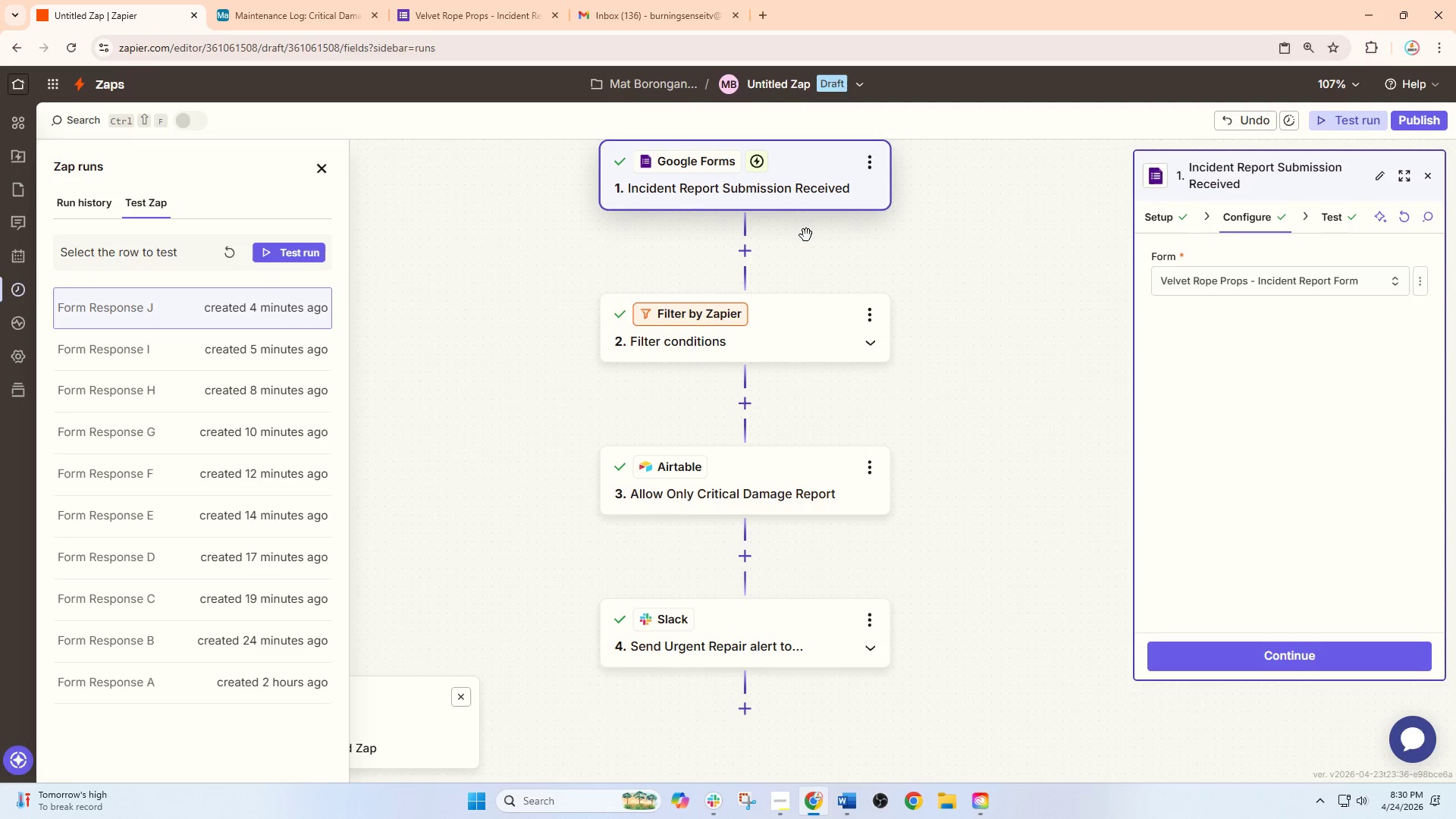 
left_click([781, 811])